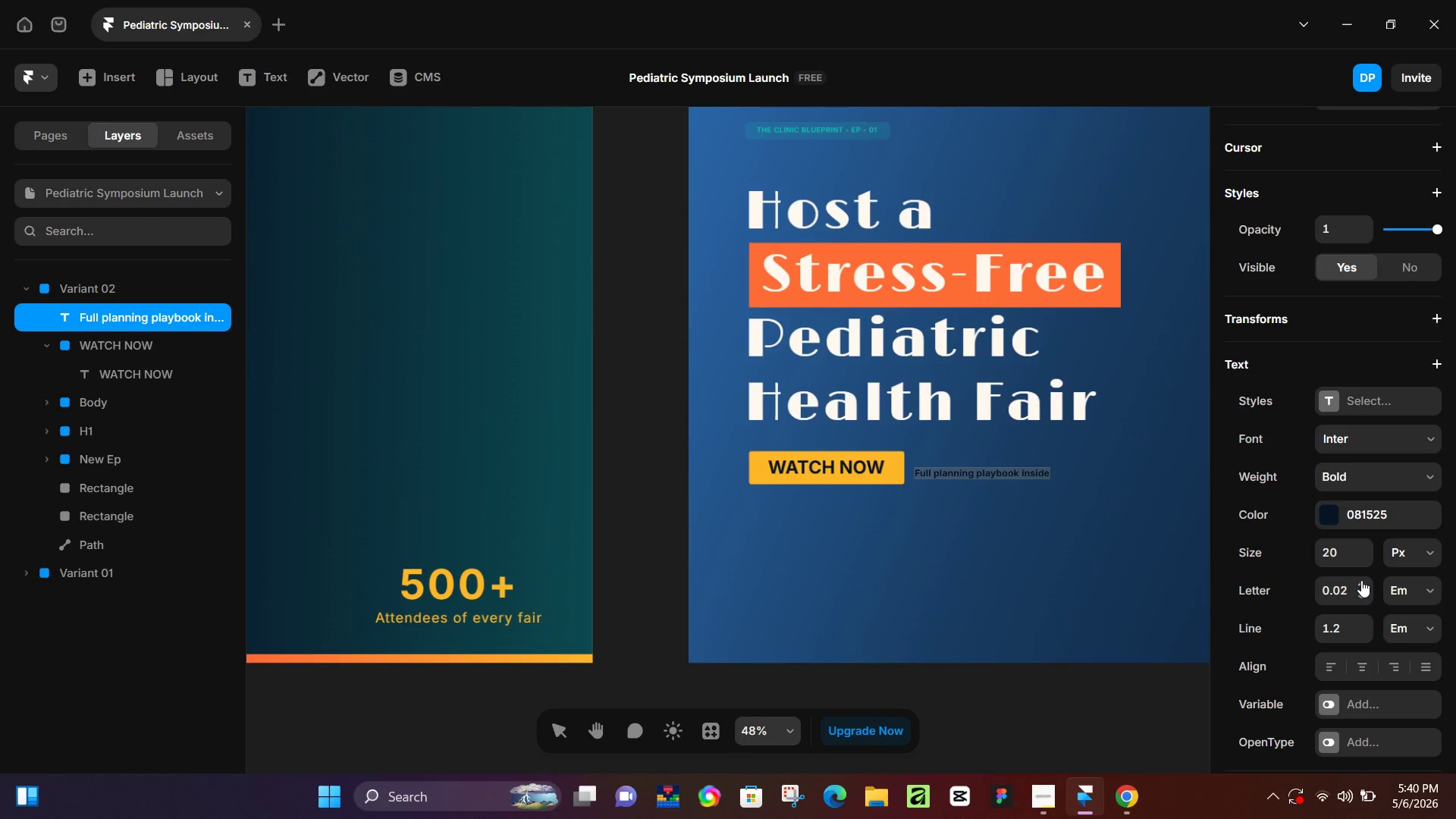 
triple_click([1361, 580])
 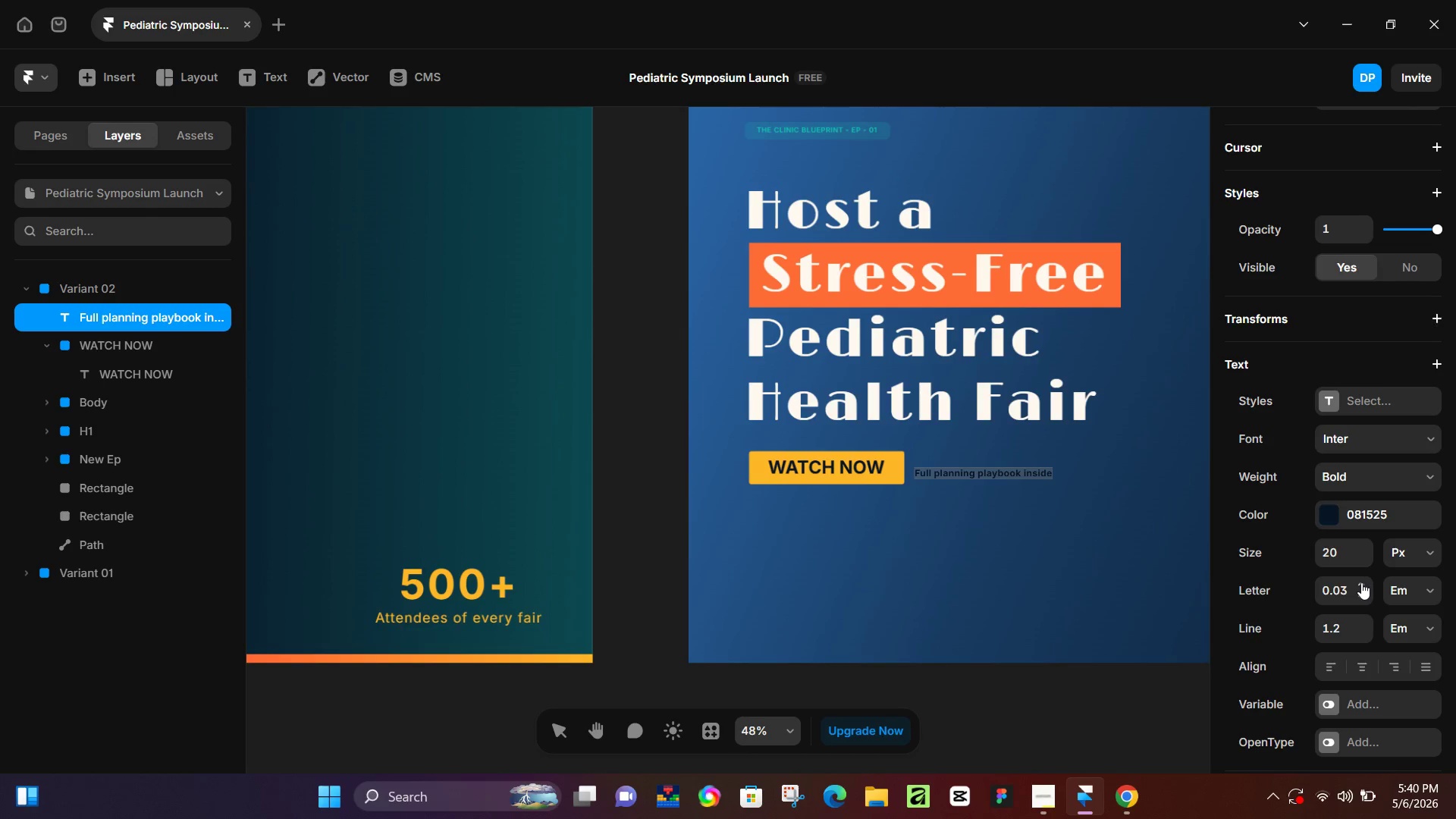 
triple_click([1361, 582])
 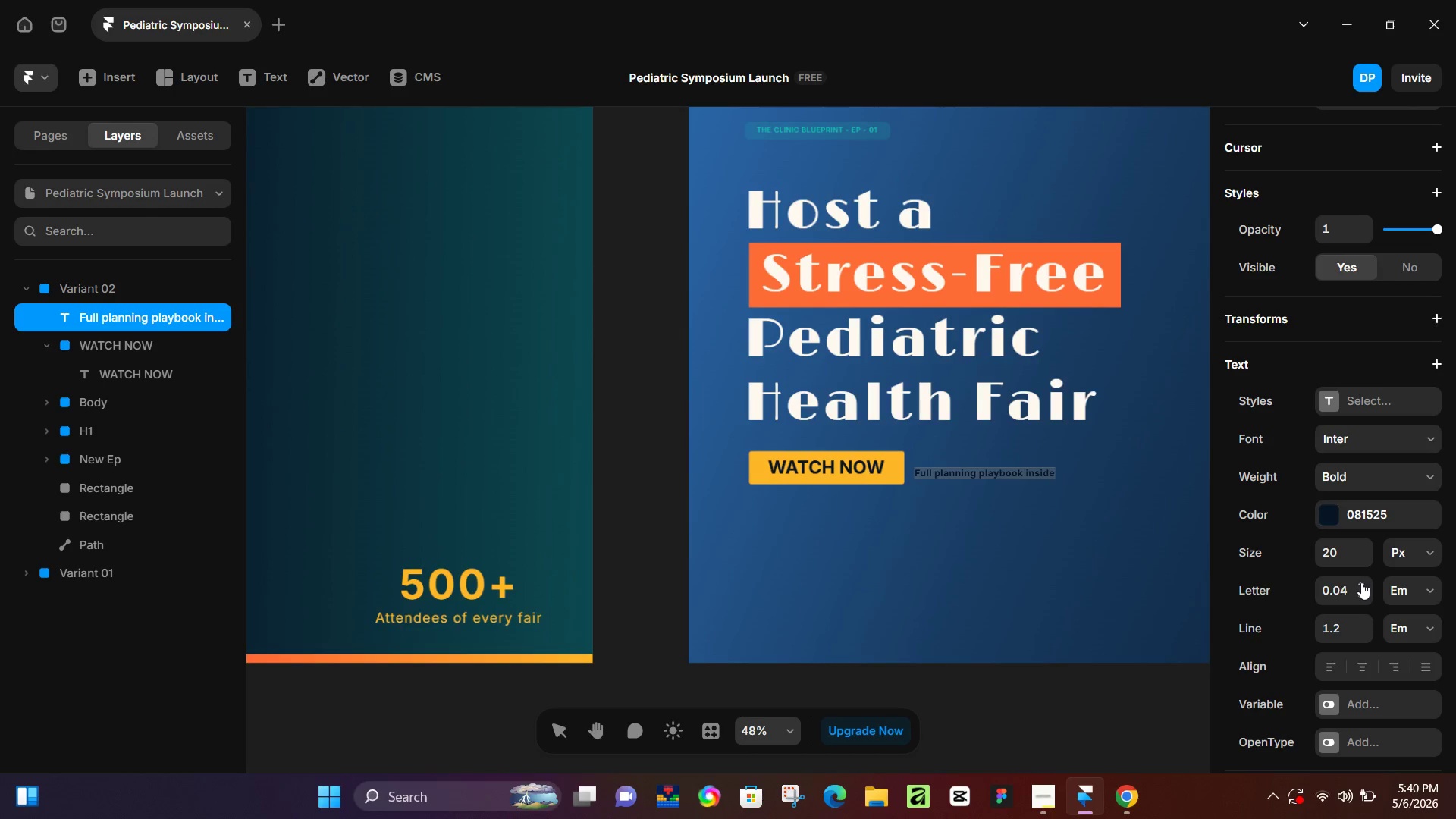 
triple_click([1361, 582])
 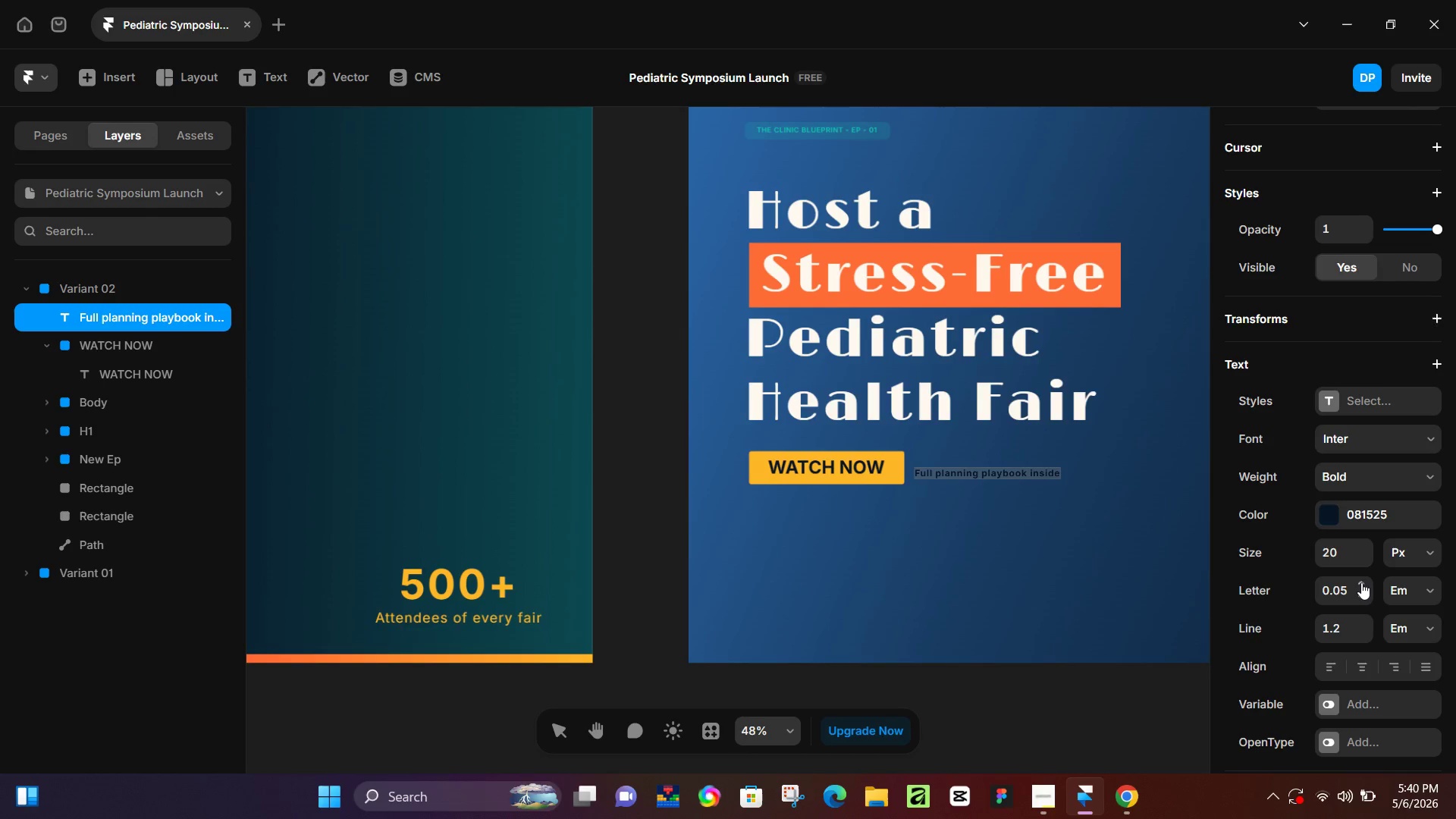 
triple_click([1361, 582])
 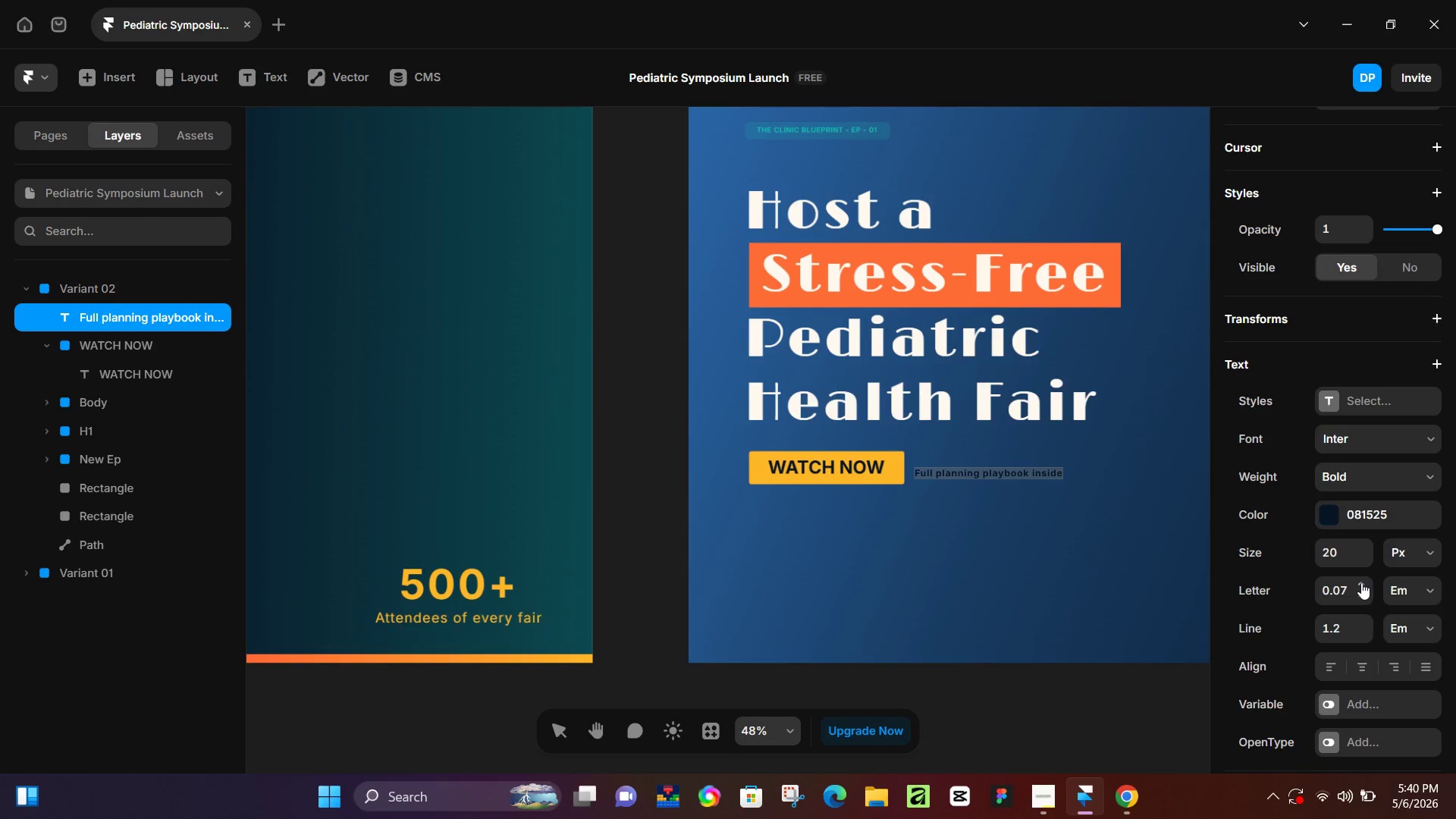 
triple_click([1361, 582])
 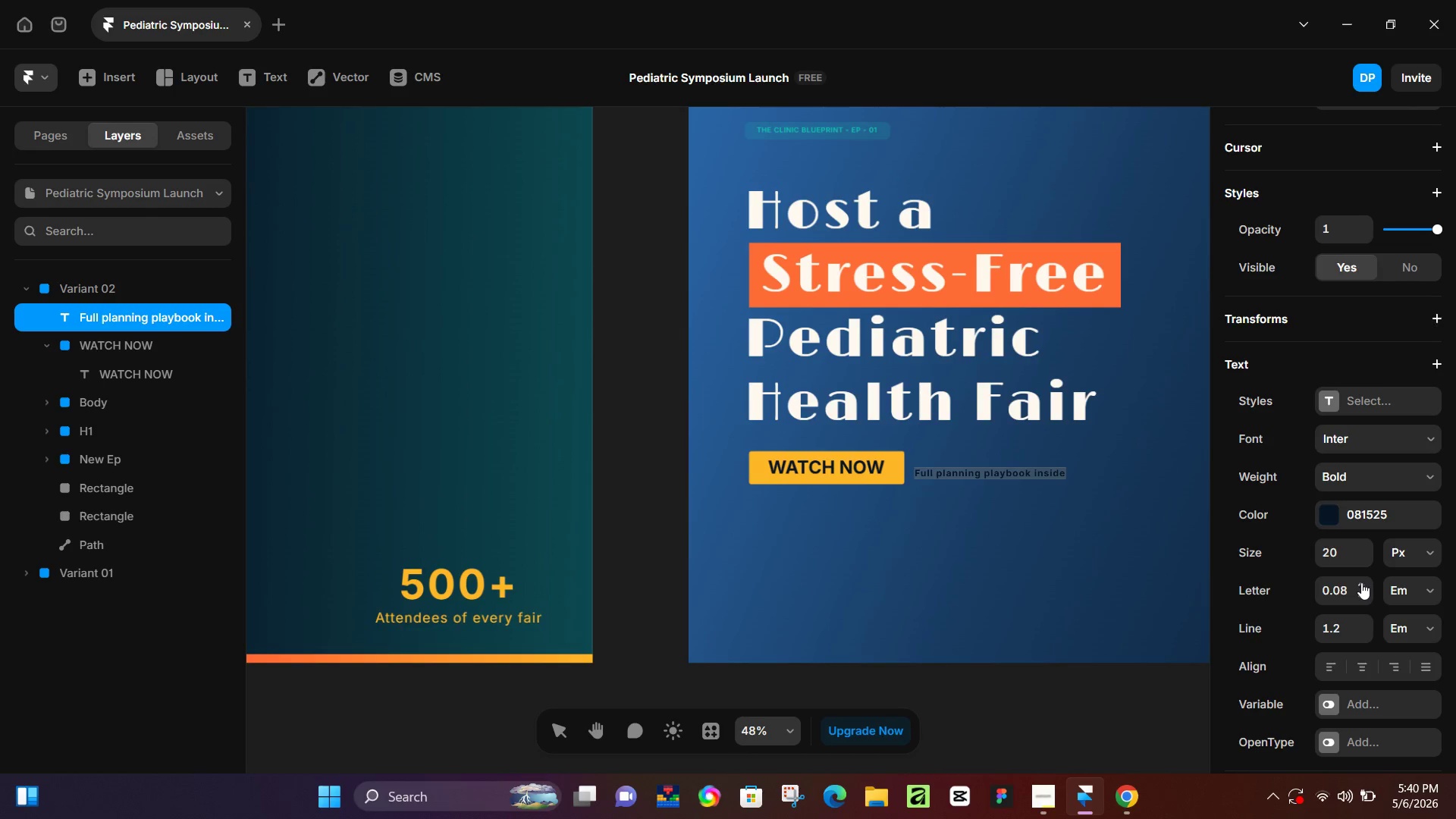 
triple_click([1361, 582])
 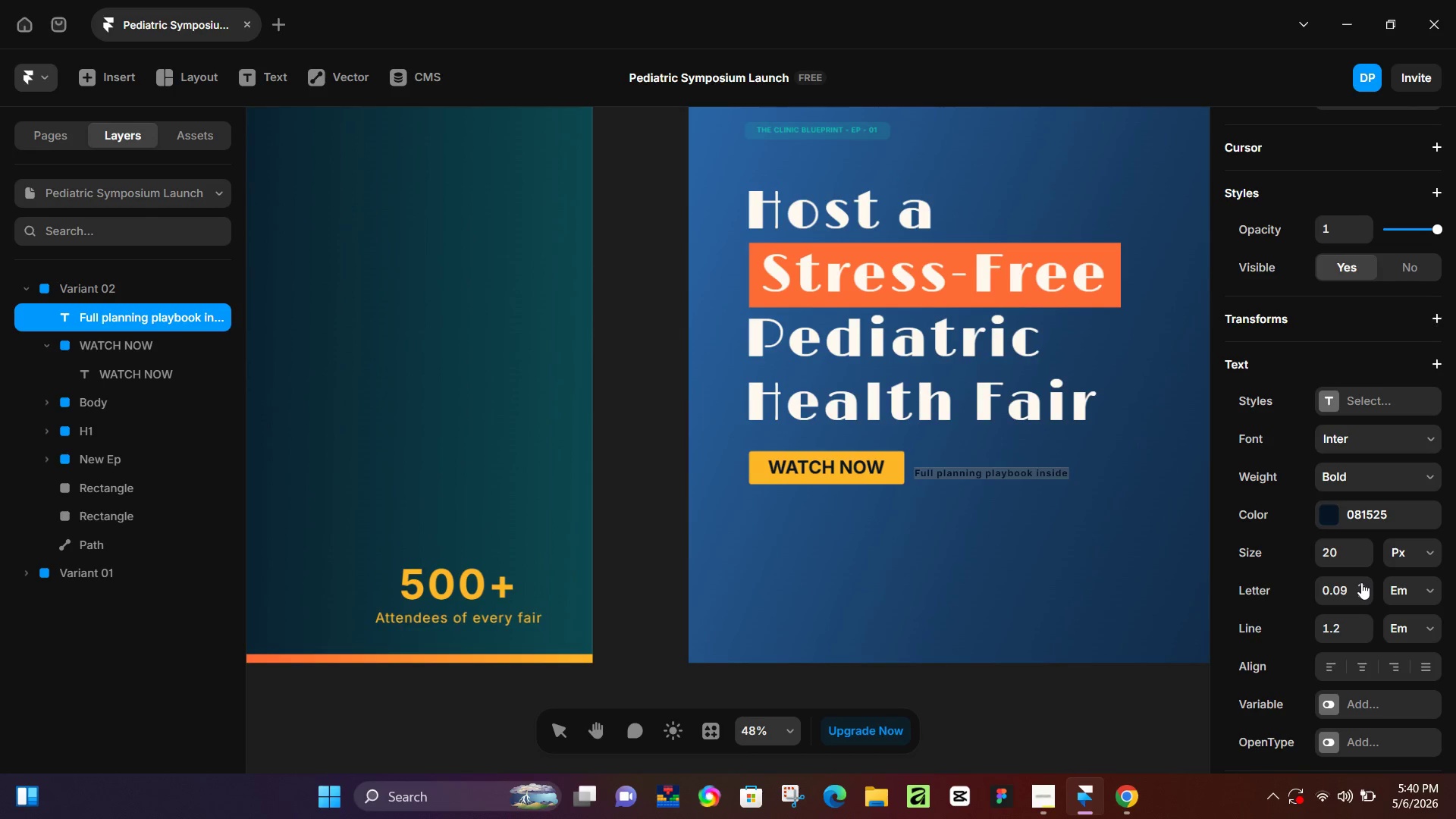 
left_click([1361, 582])
 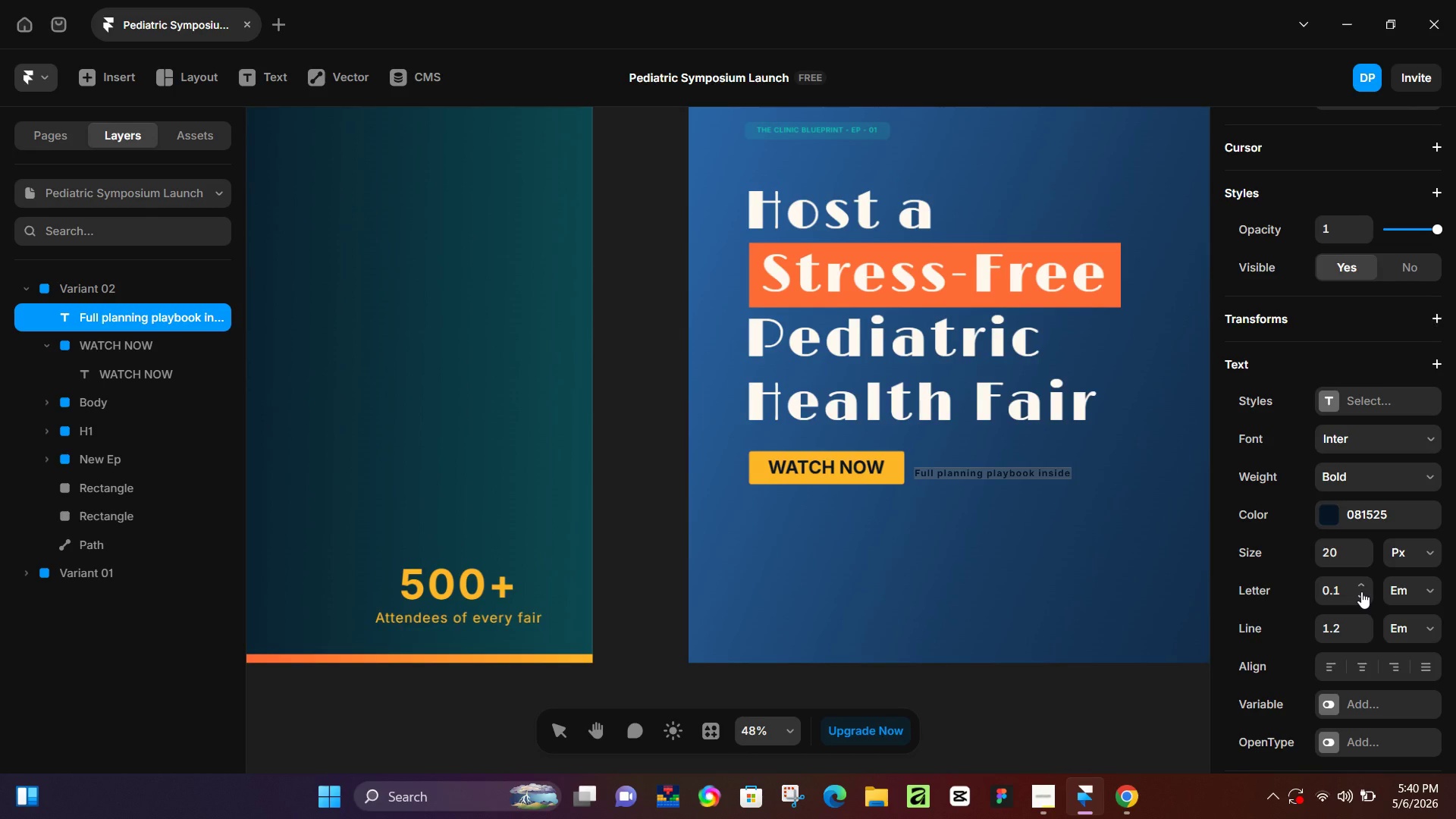 
left_click([1361, 592])
 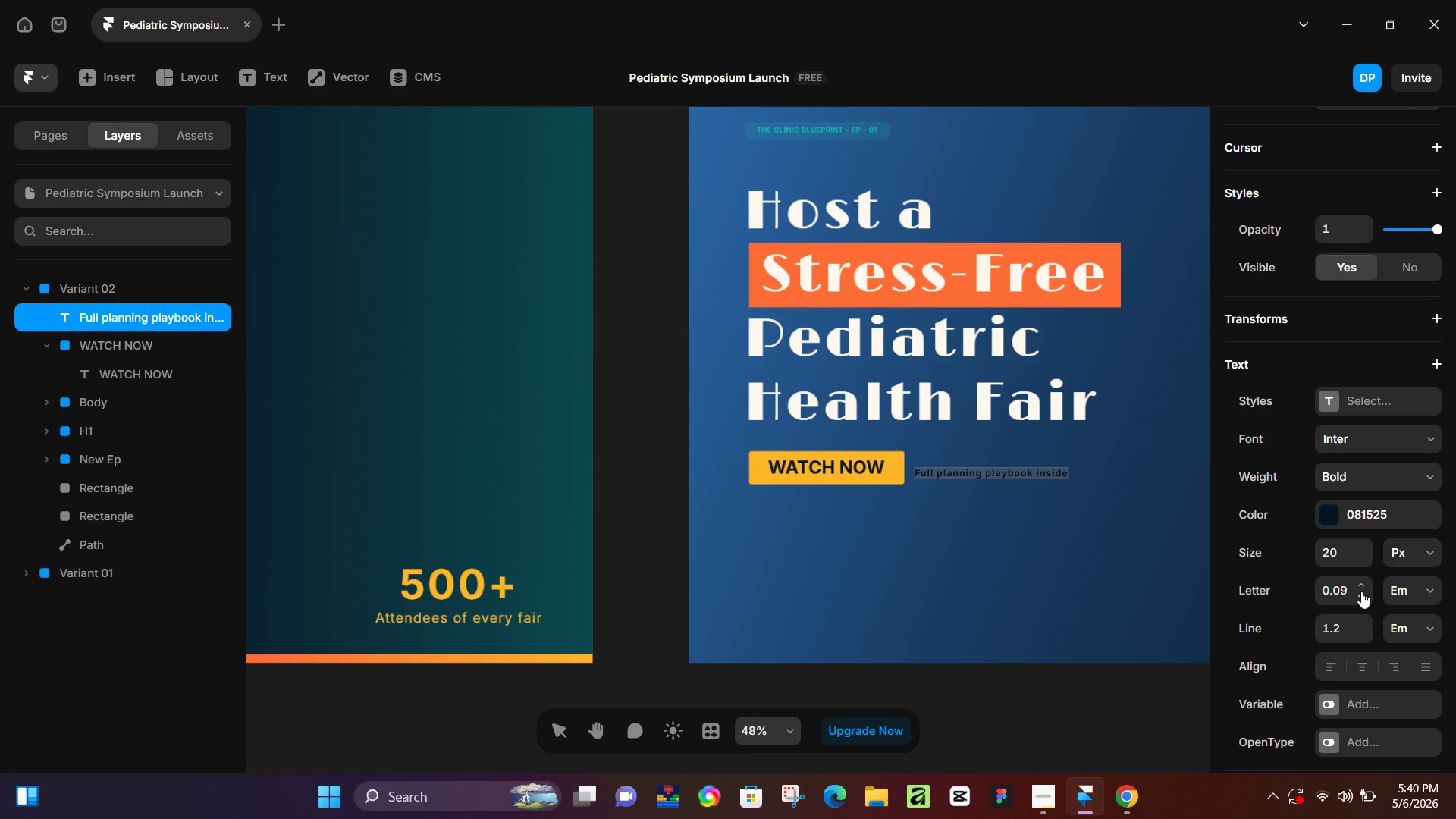 
left_click([1361, 592])
 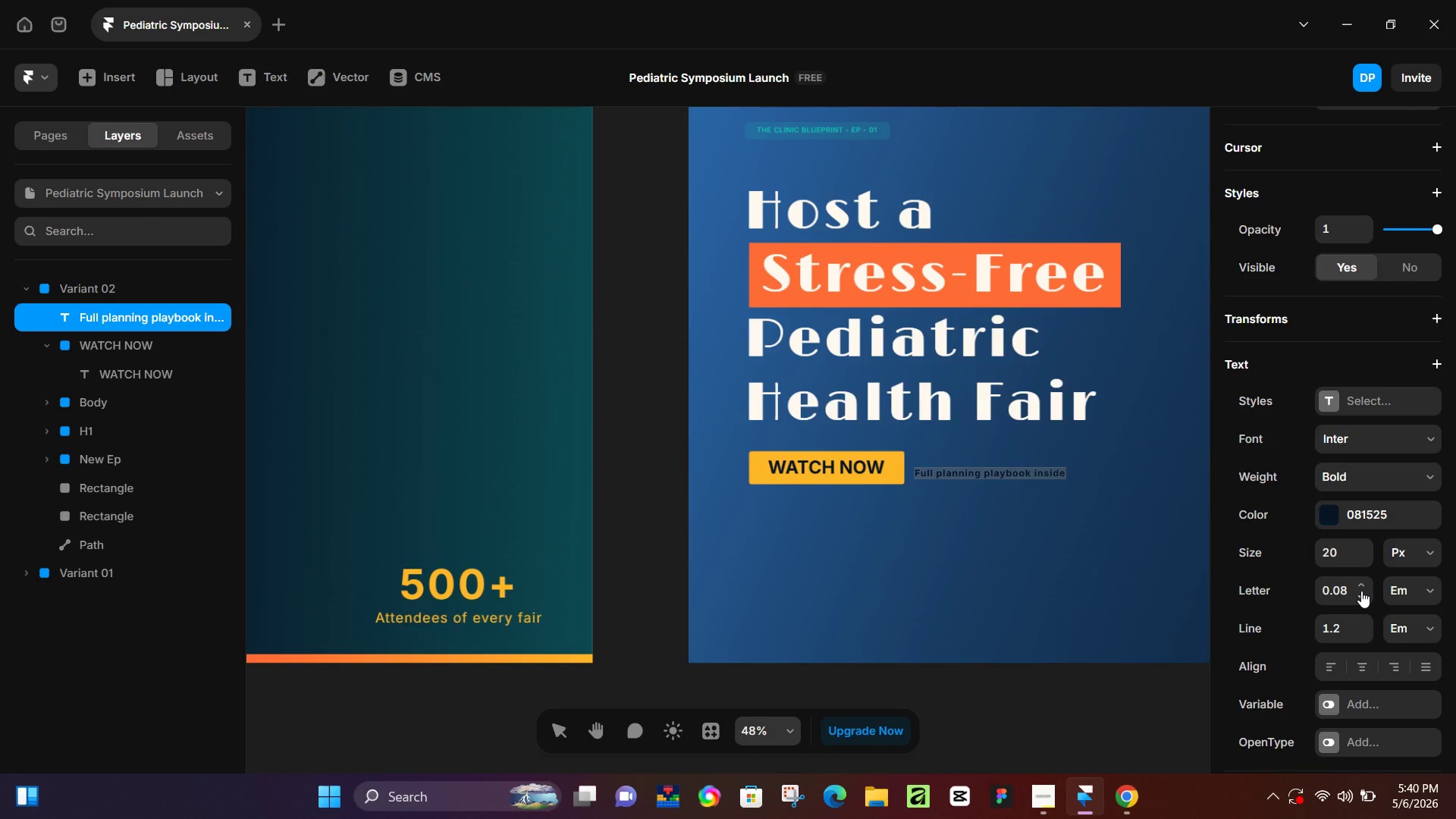 
double_click([1361, 591])
 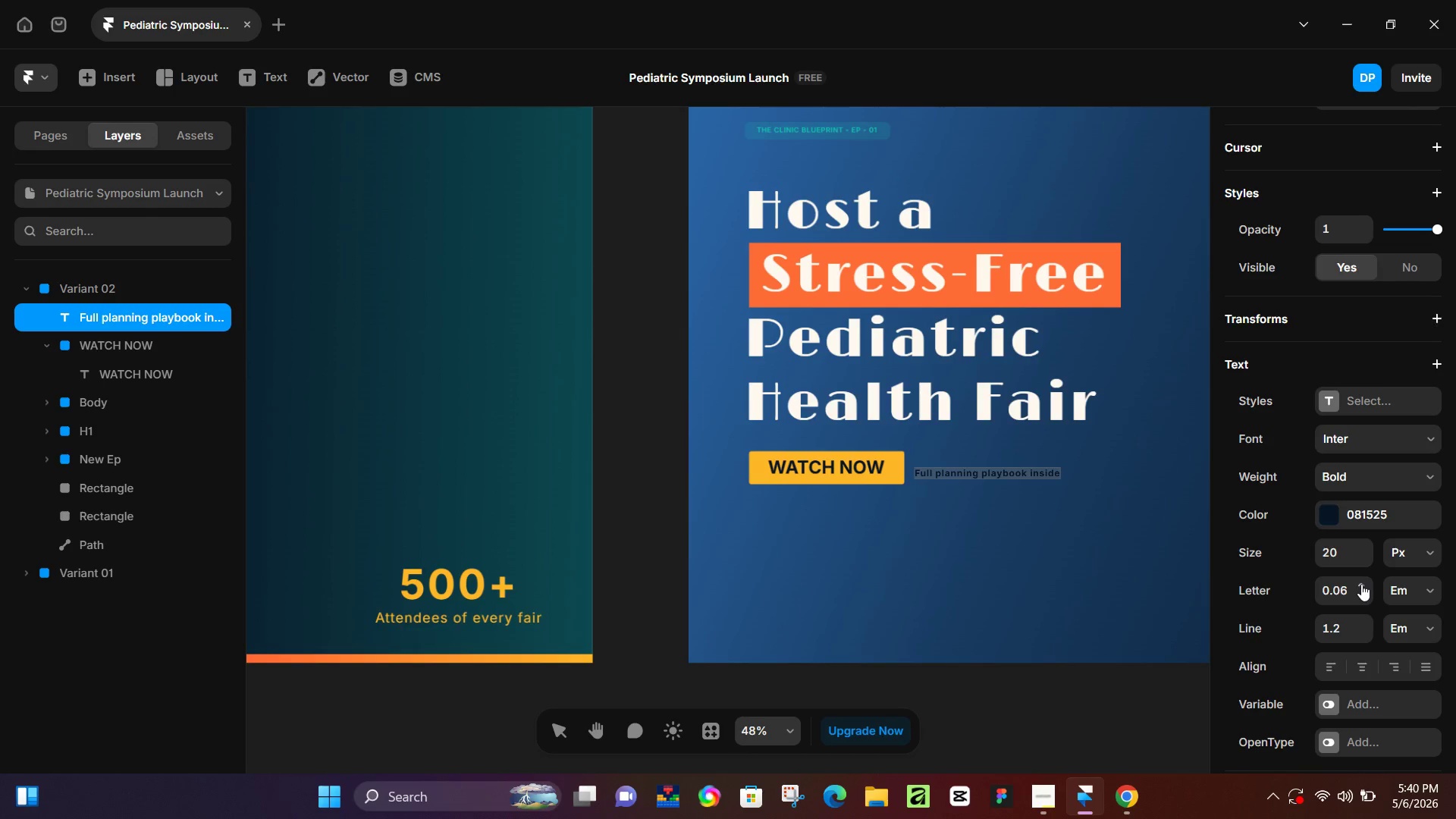 
double_click([1361, 584])
 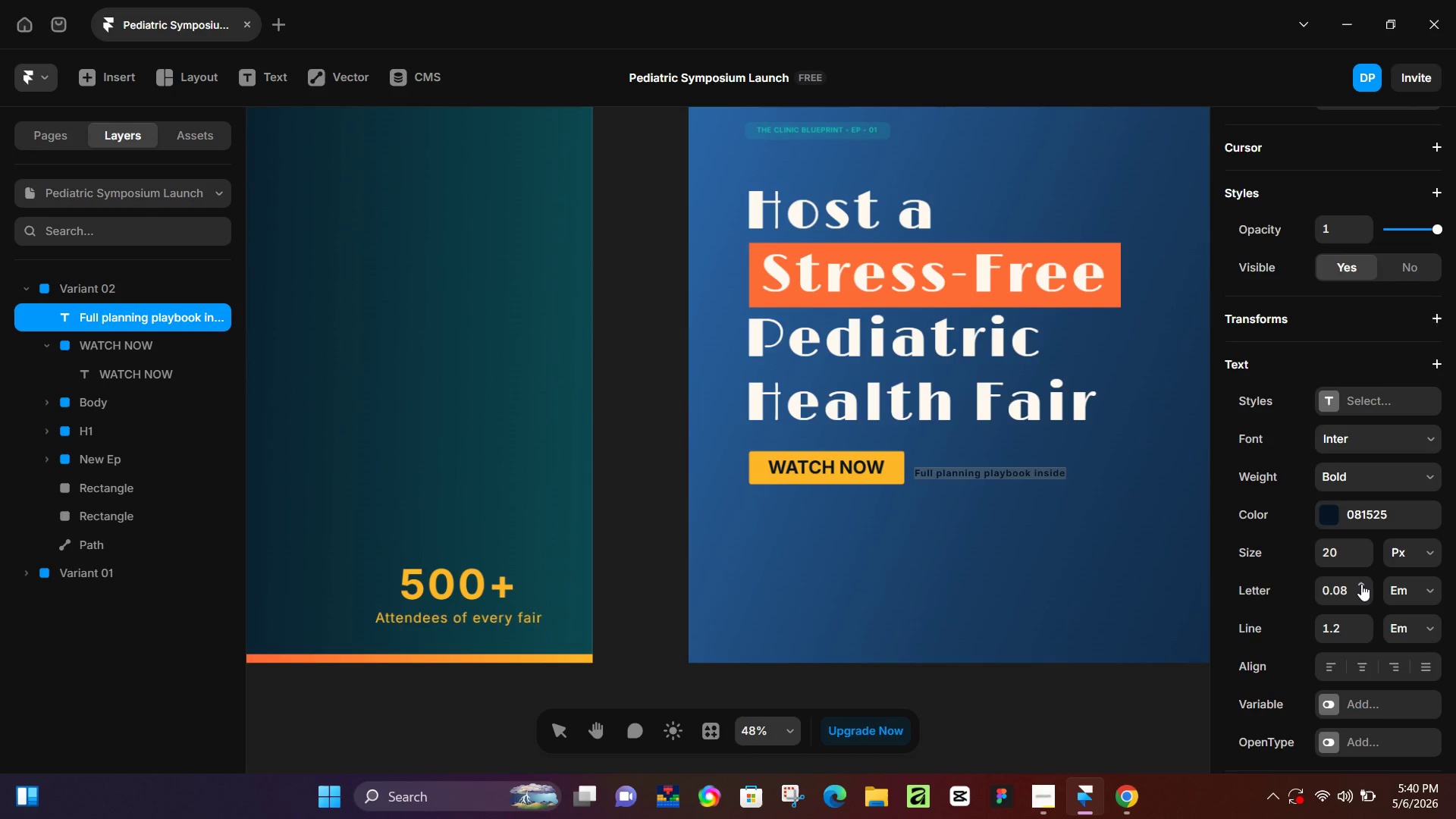 
triple_click([1361, 584])
 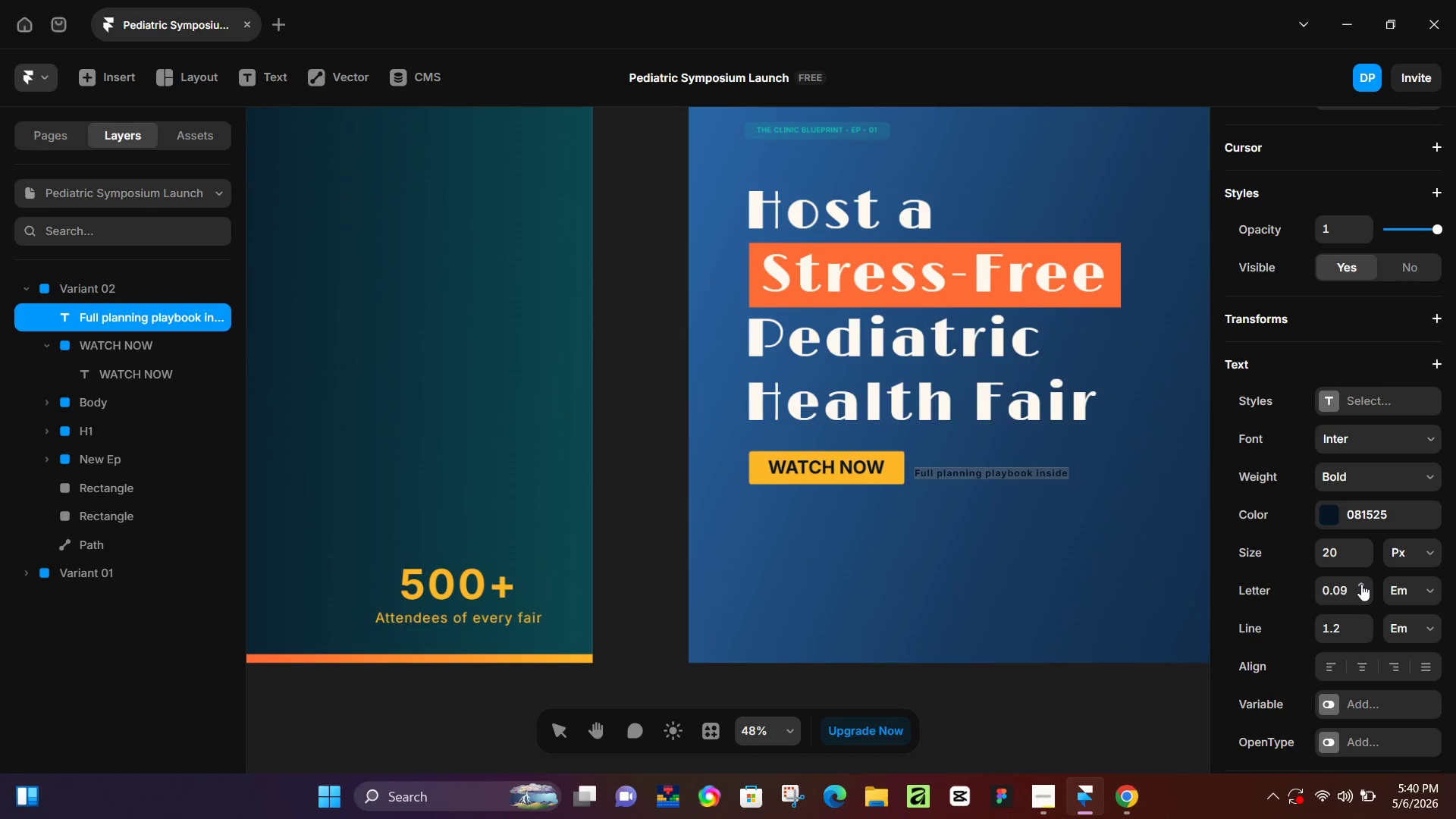 
triple_click([1361, 584])
 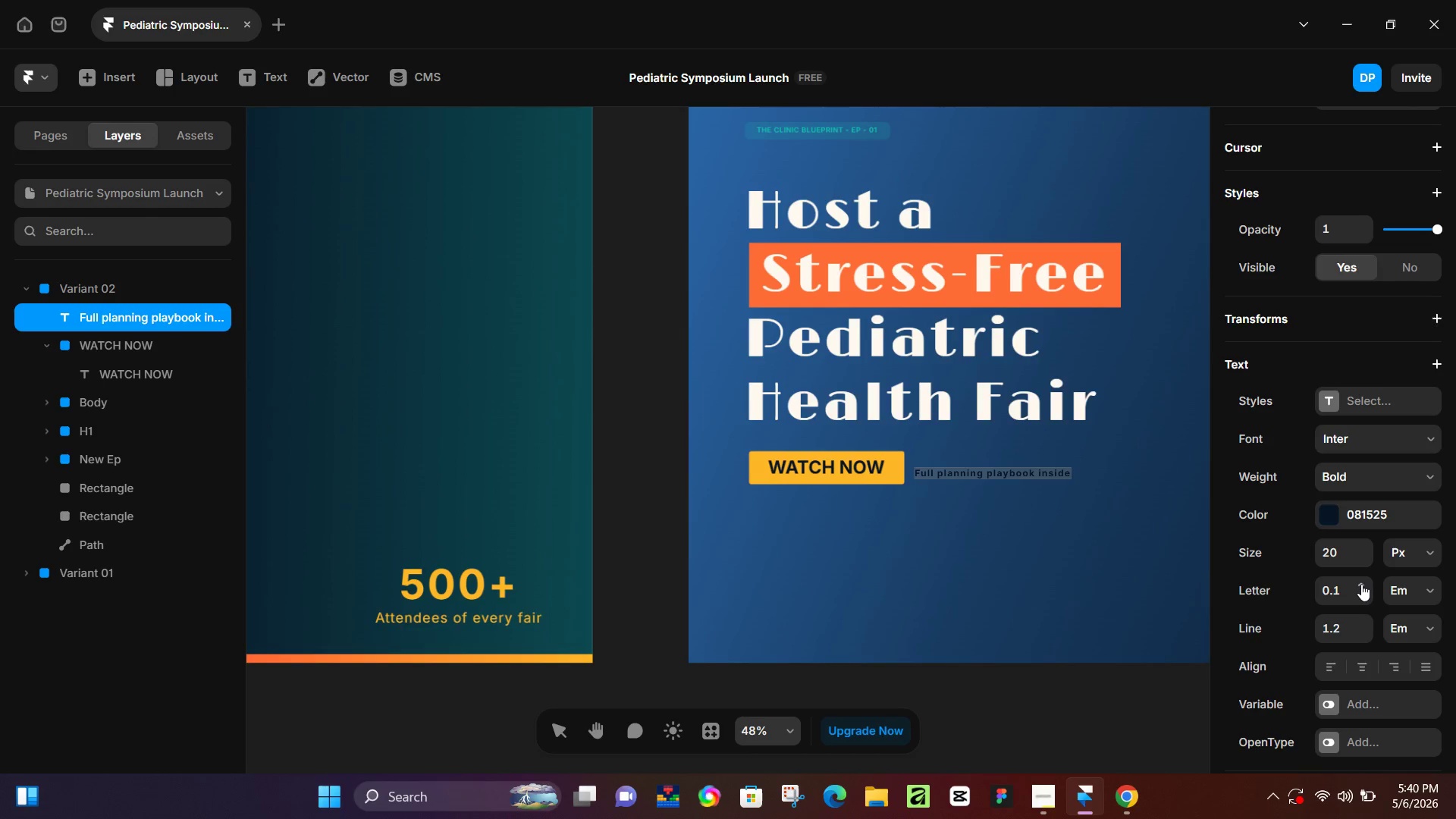 
triple_click([1361, 584])
 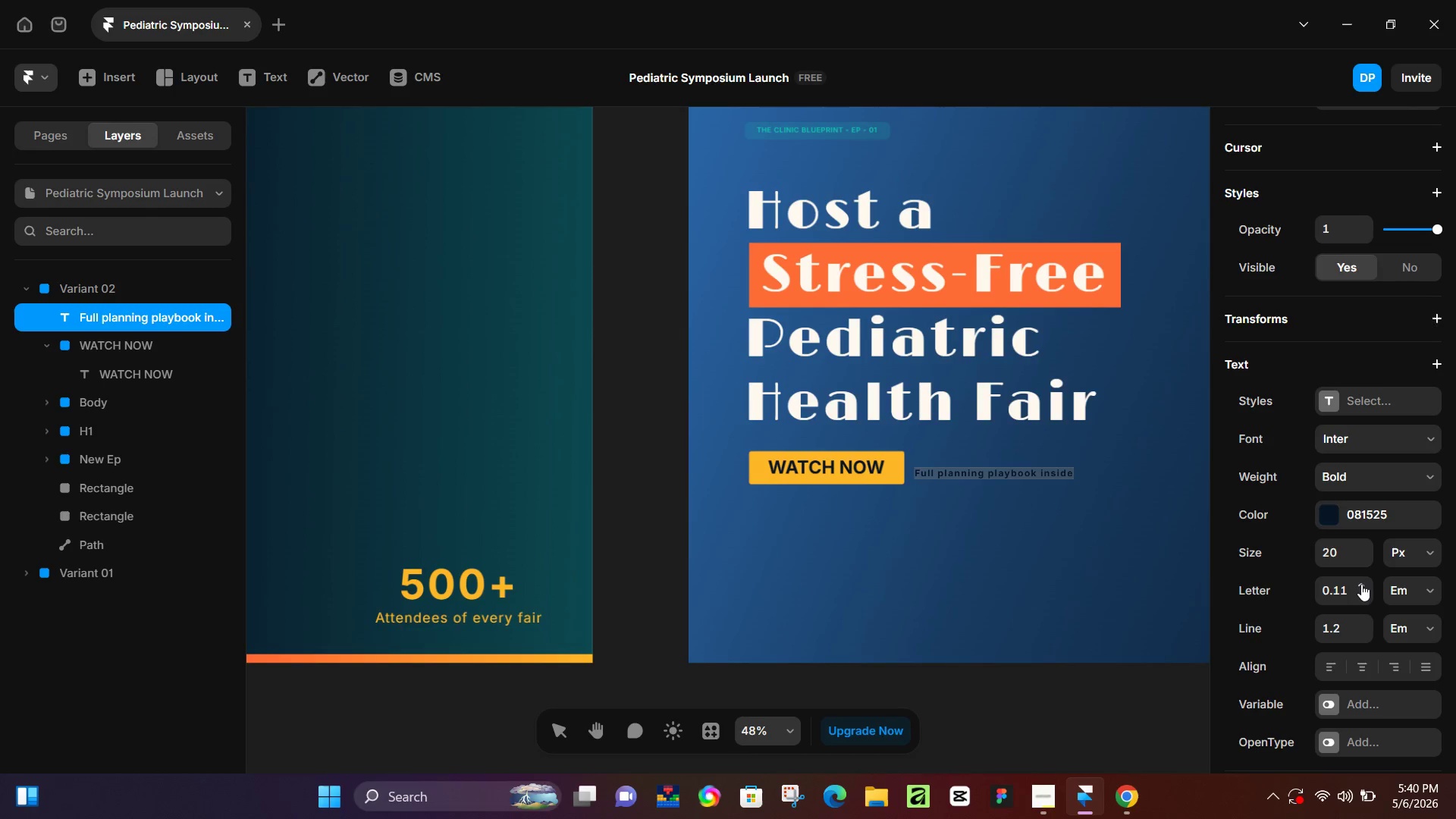 
triple_click([1361, 584])
 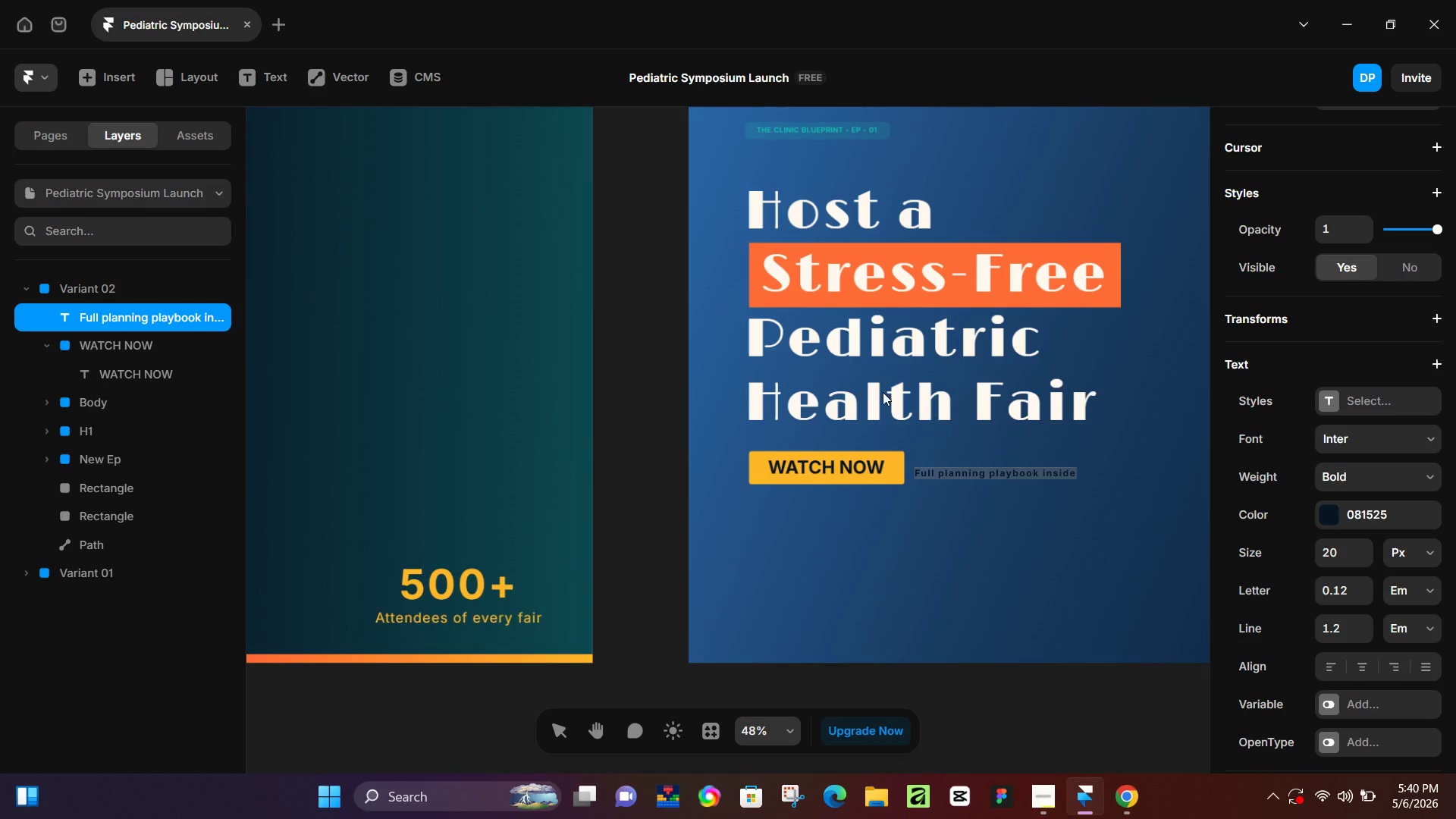 
left_click([951, 509])
 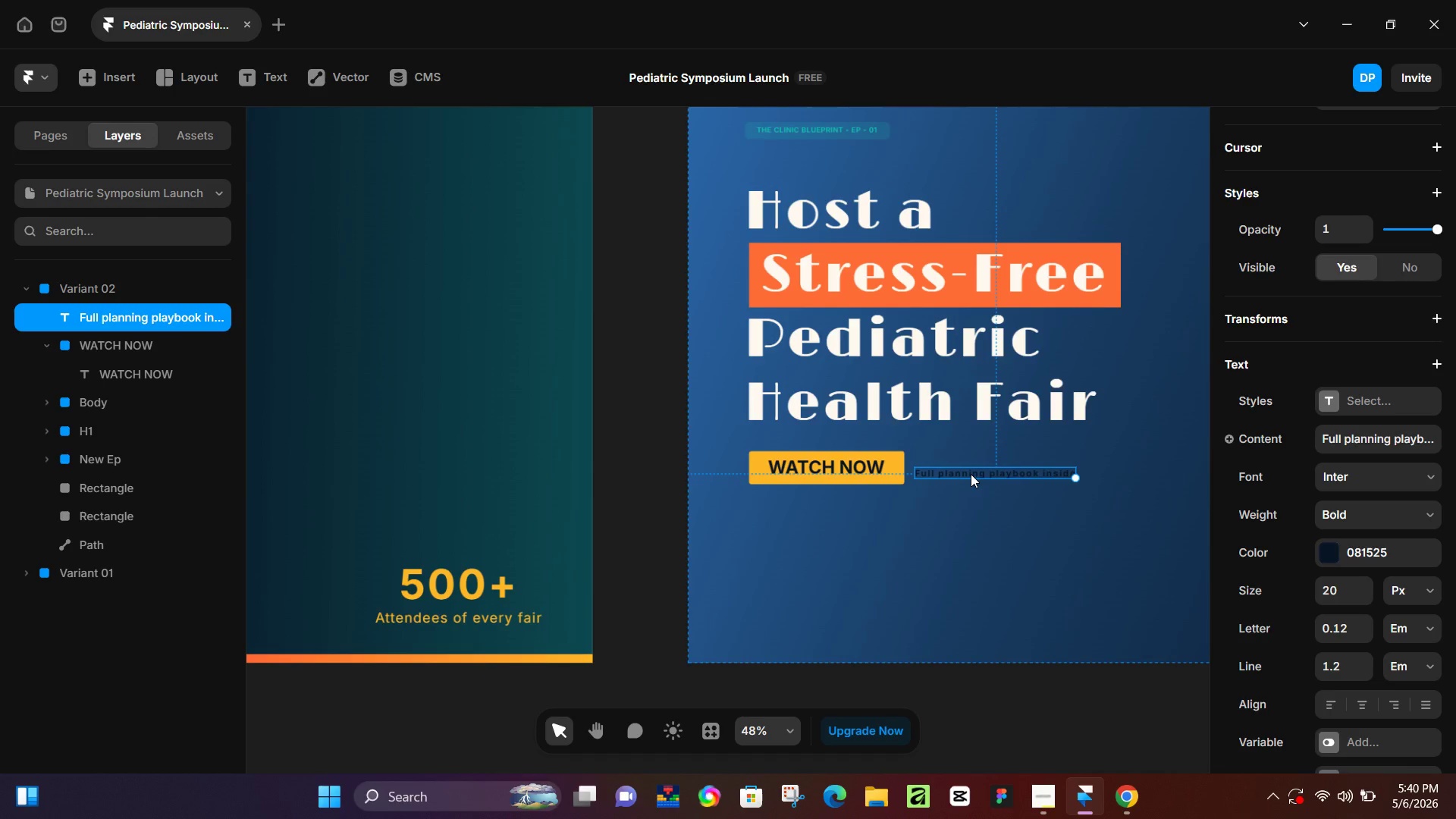 
left_click_drag(start_coordinate=[971, 474], to_coordinate=[975, 469])
 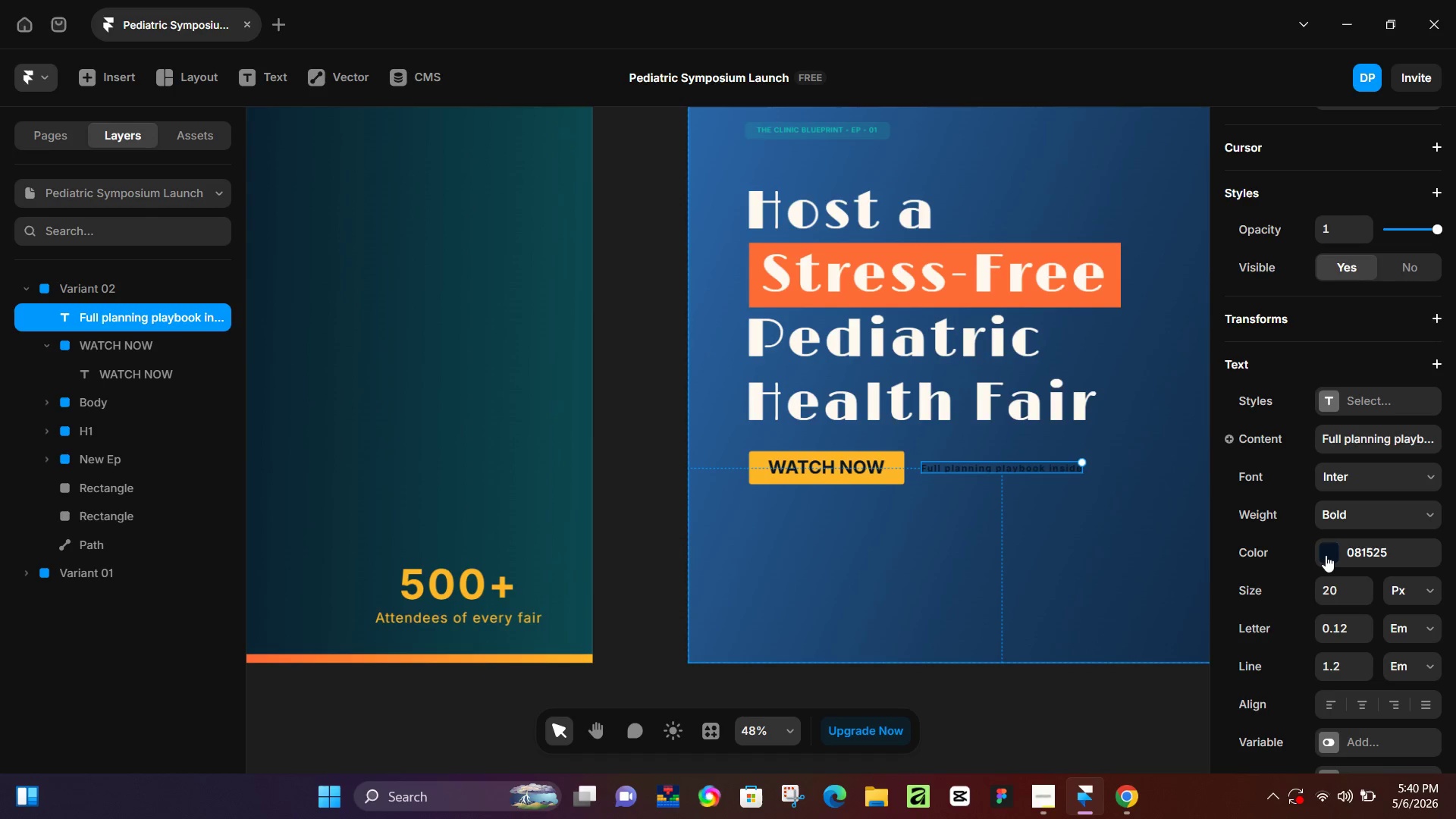 
left_click([1328, 554])
 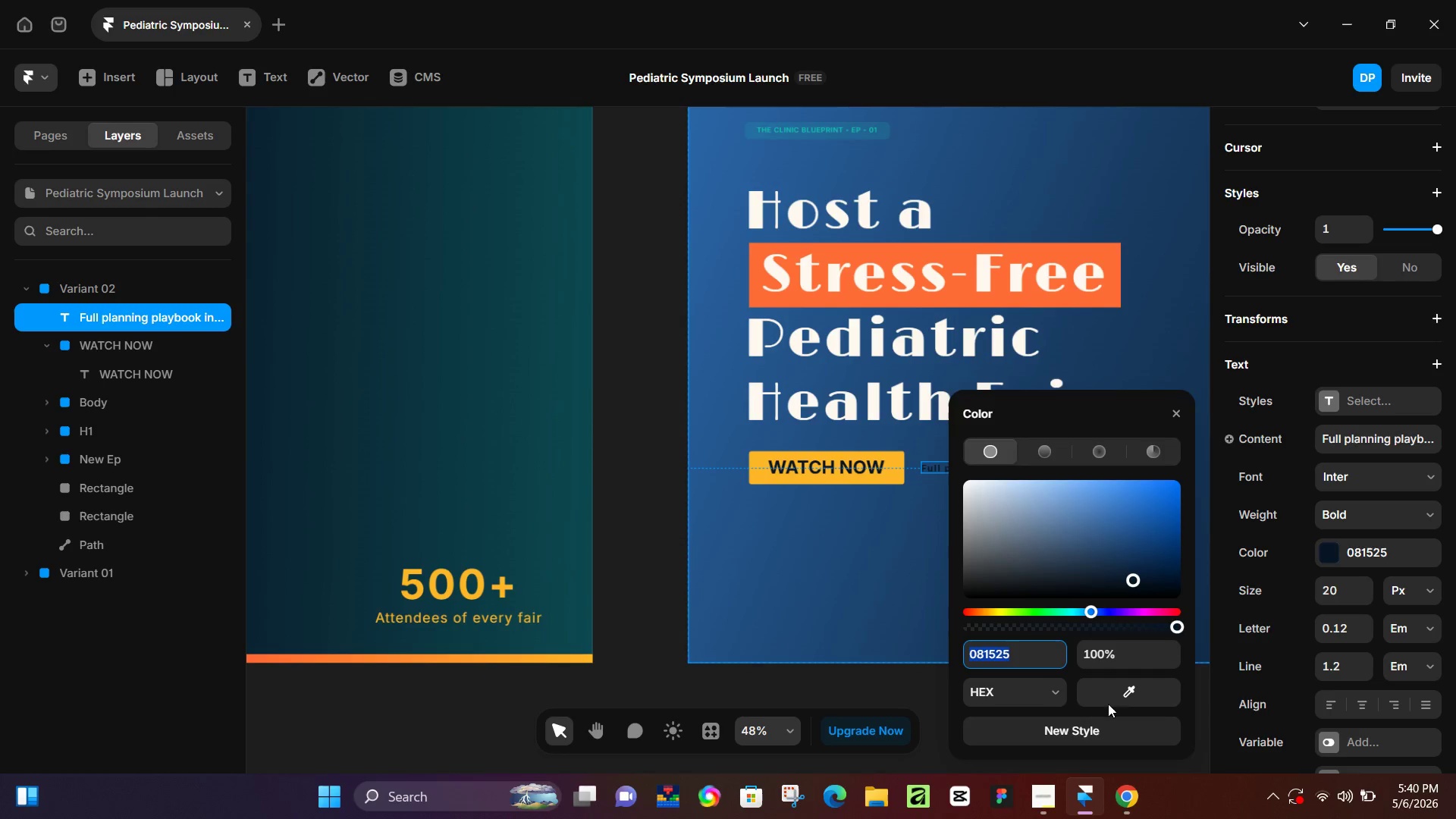 
left_click_drag(start_coordinate=[1112, 686], to_coordinate=[929, 397])
 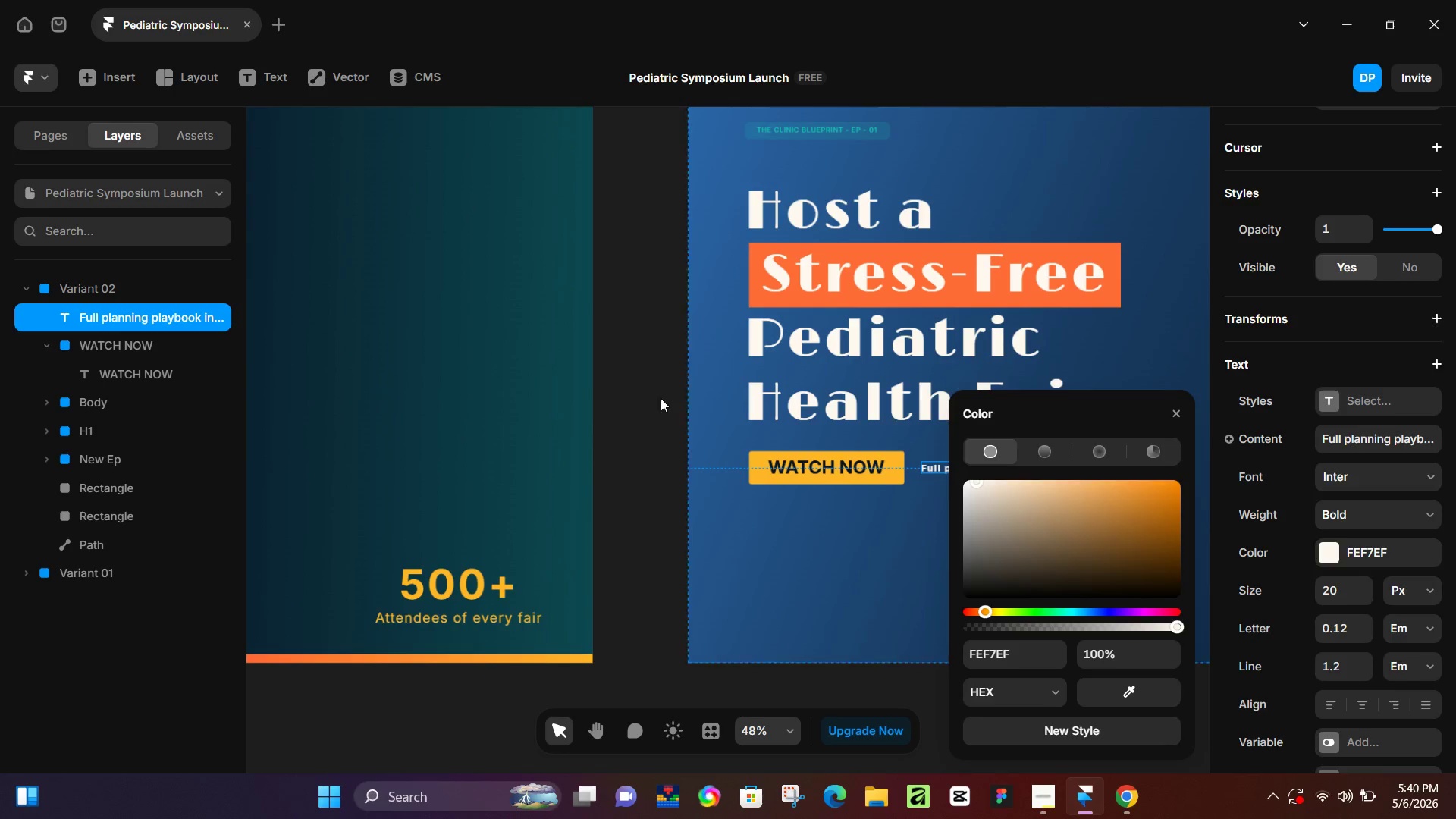 
left_click([650, 405])
 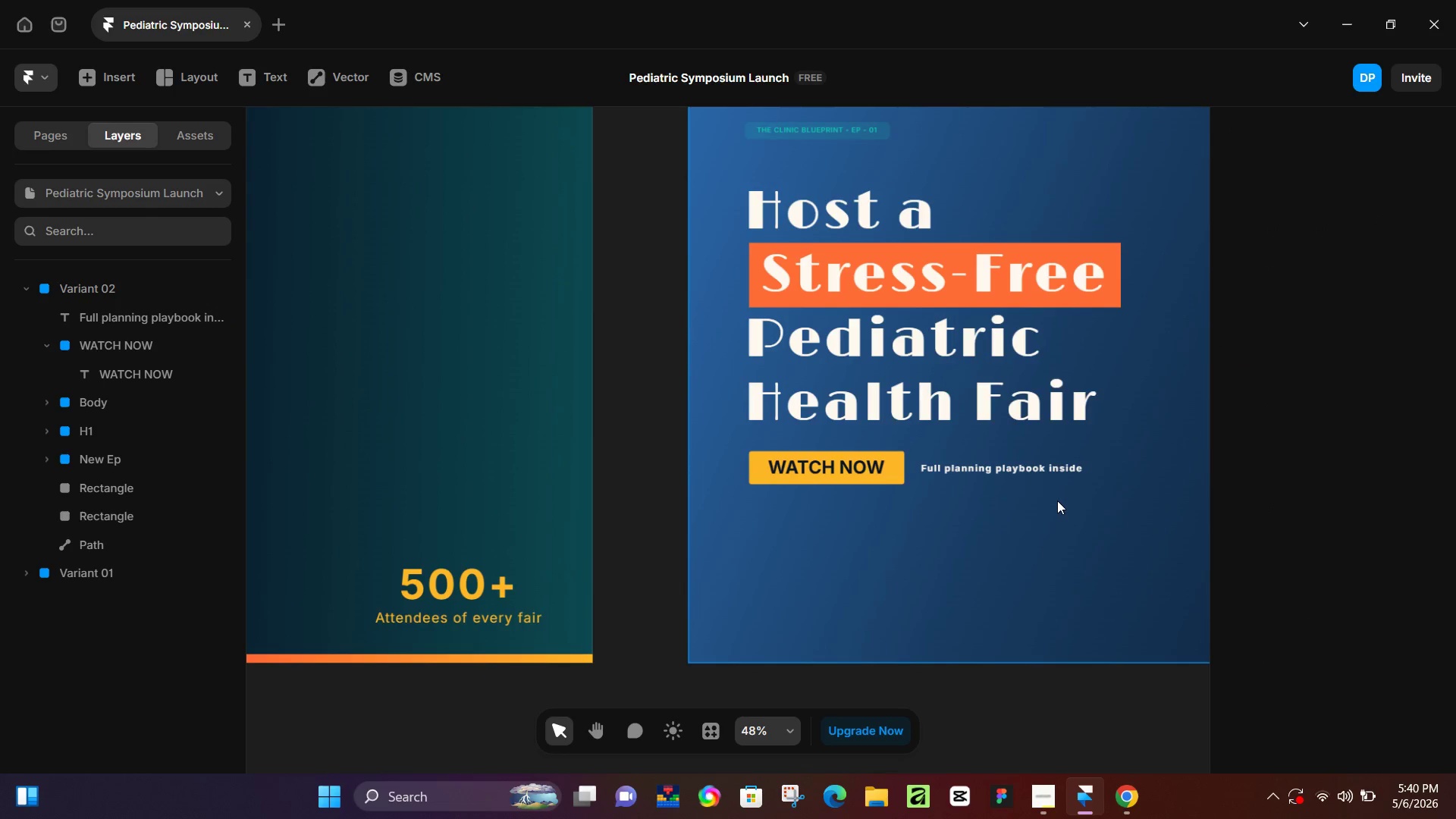 
hold_key(key=Space, duration=0.47)
 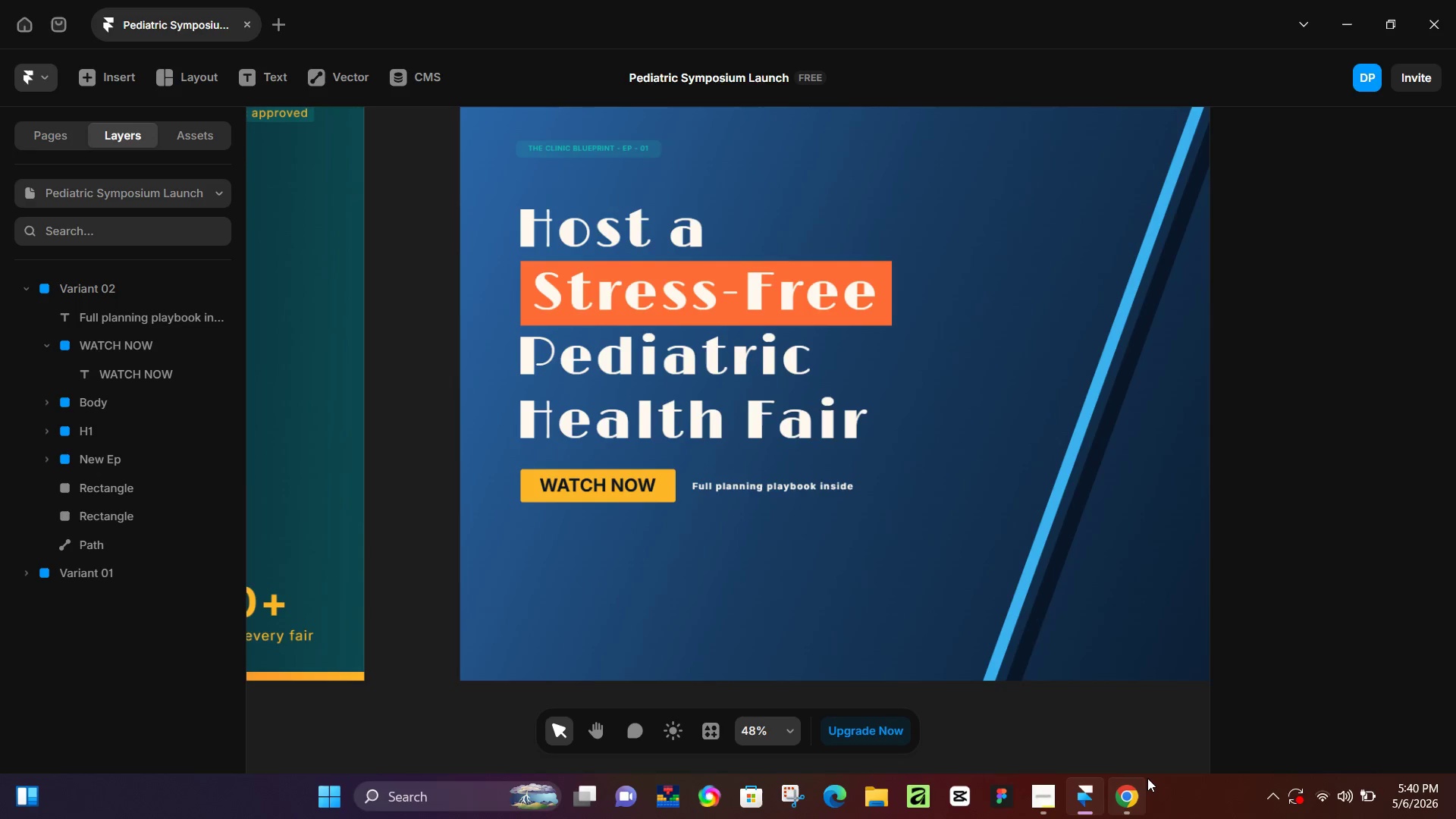 
left_click_drag(start_coordinate=[1109, 524], to_coordinate=[882, 541])
 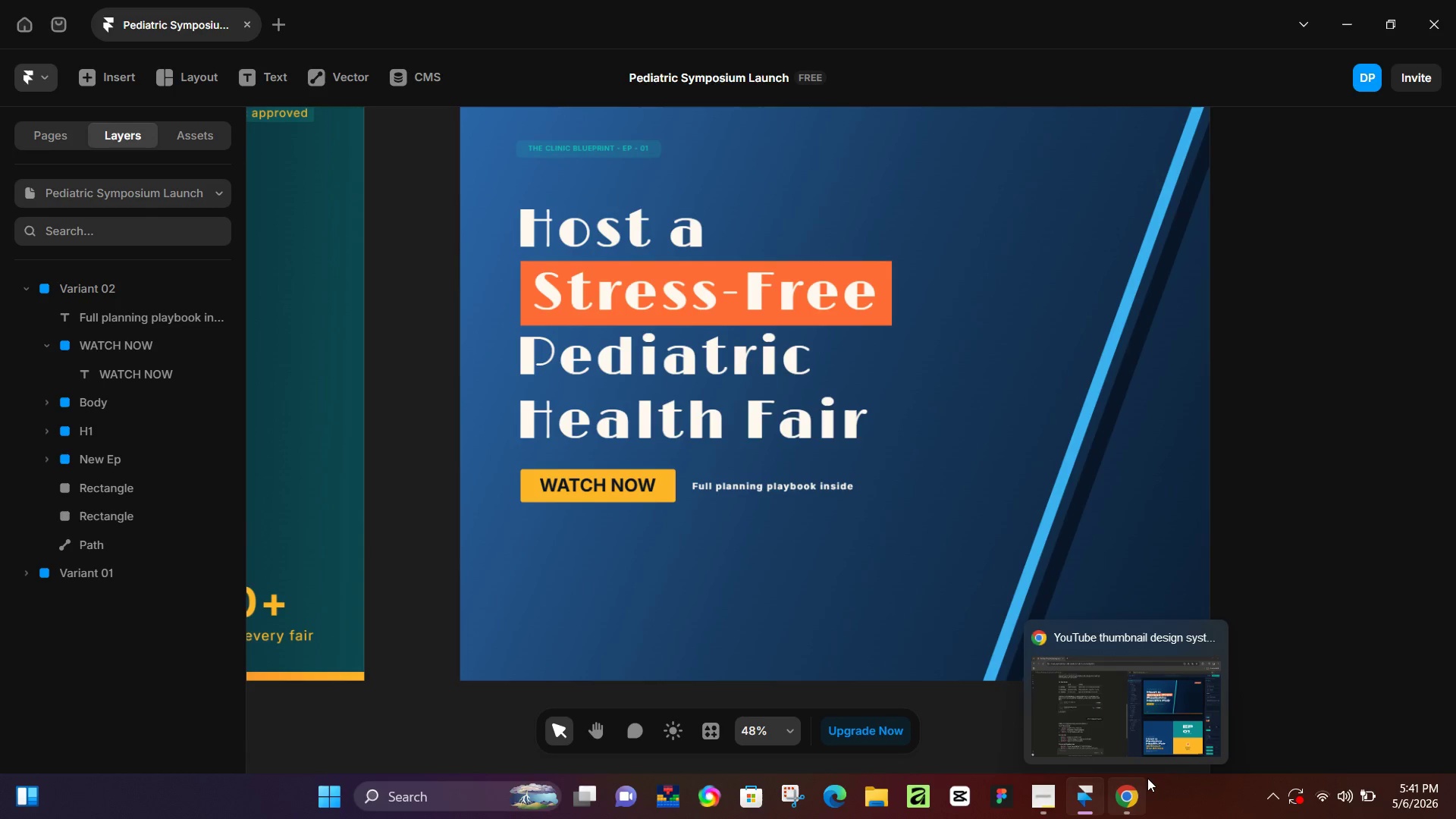 
wait(17.16)
 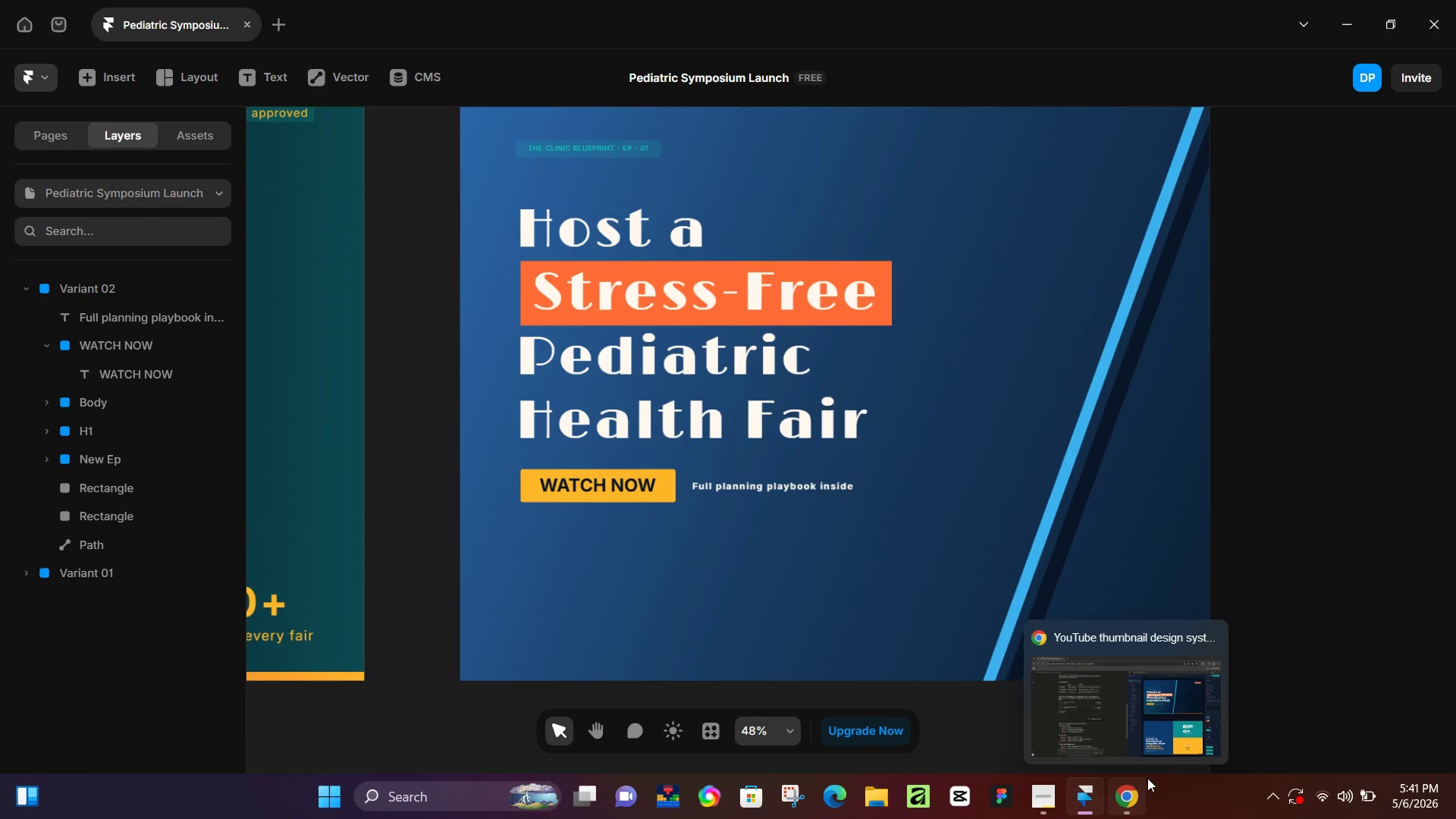 
hold_key(key=ControlLeft, duration=0.72)
 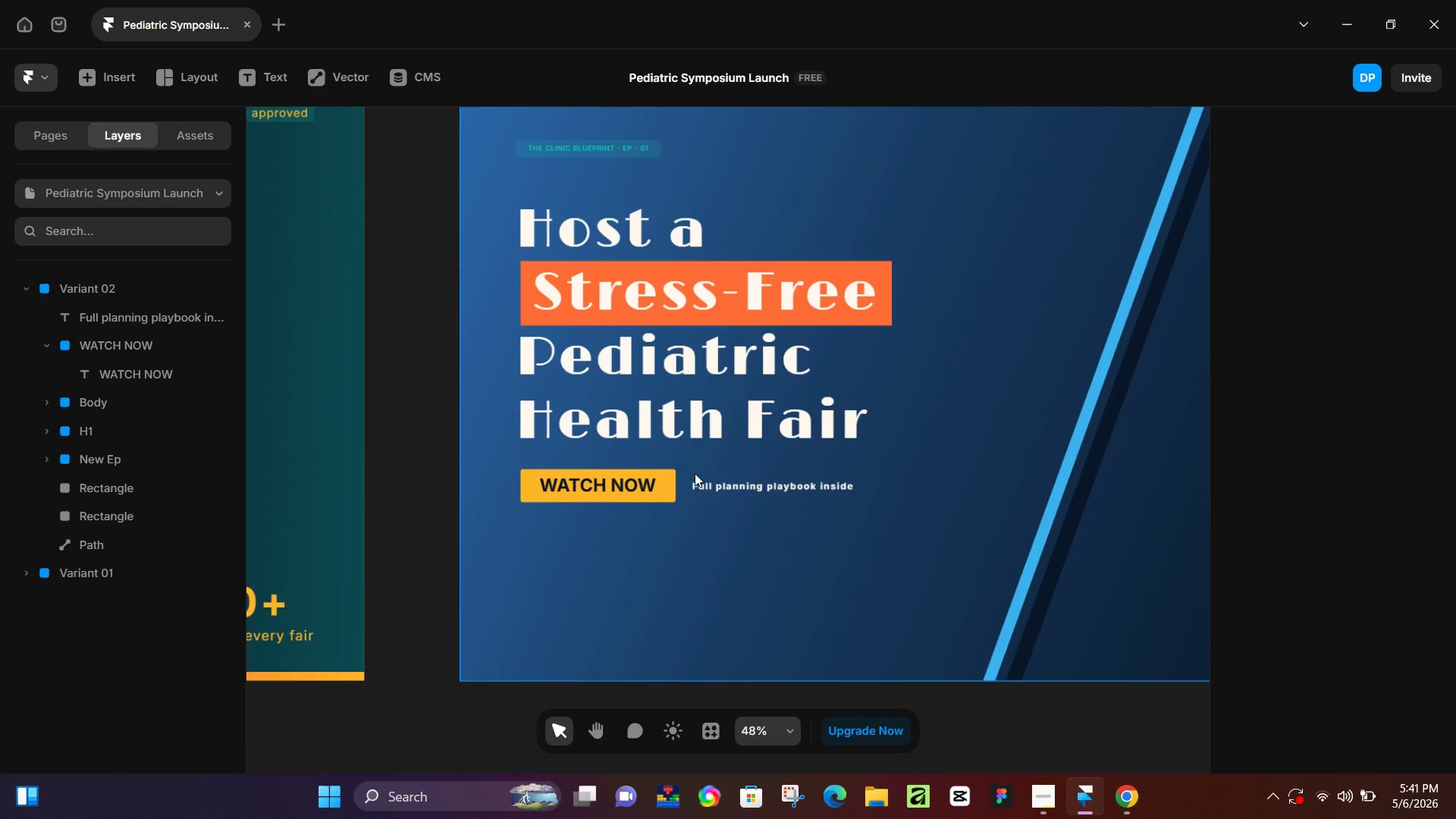 
hold_key(key=ControlLeft, duration=1.5)
scroll: coordinate [695, 473], scroll_direction: down, amount: 4.0
 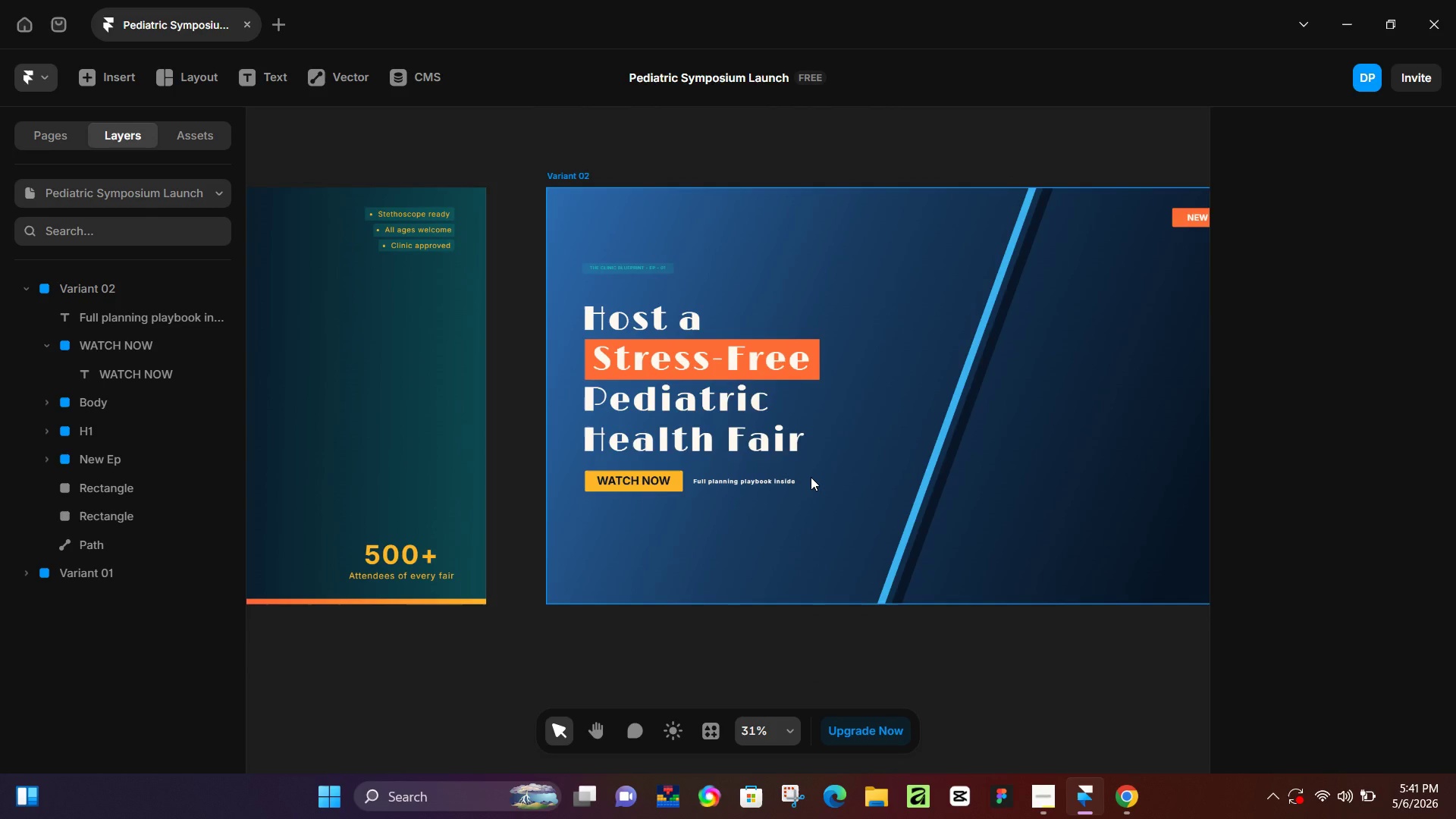 
hold_key(key=ControlLeft, duration=0.73)
 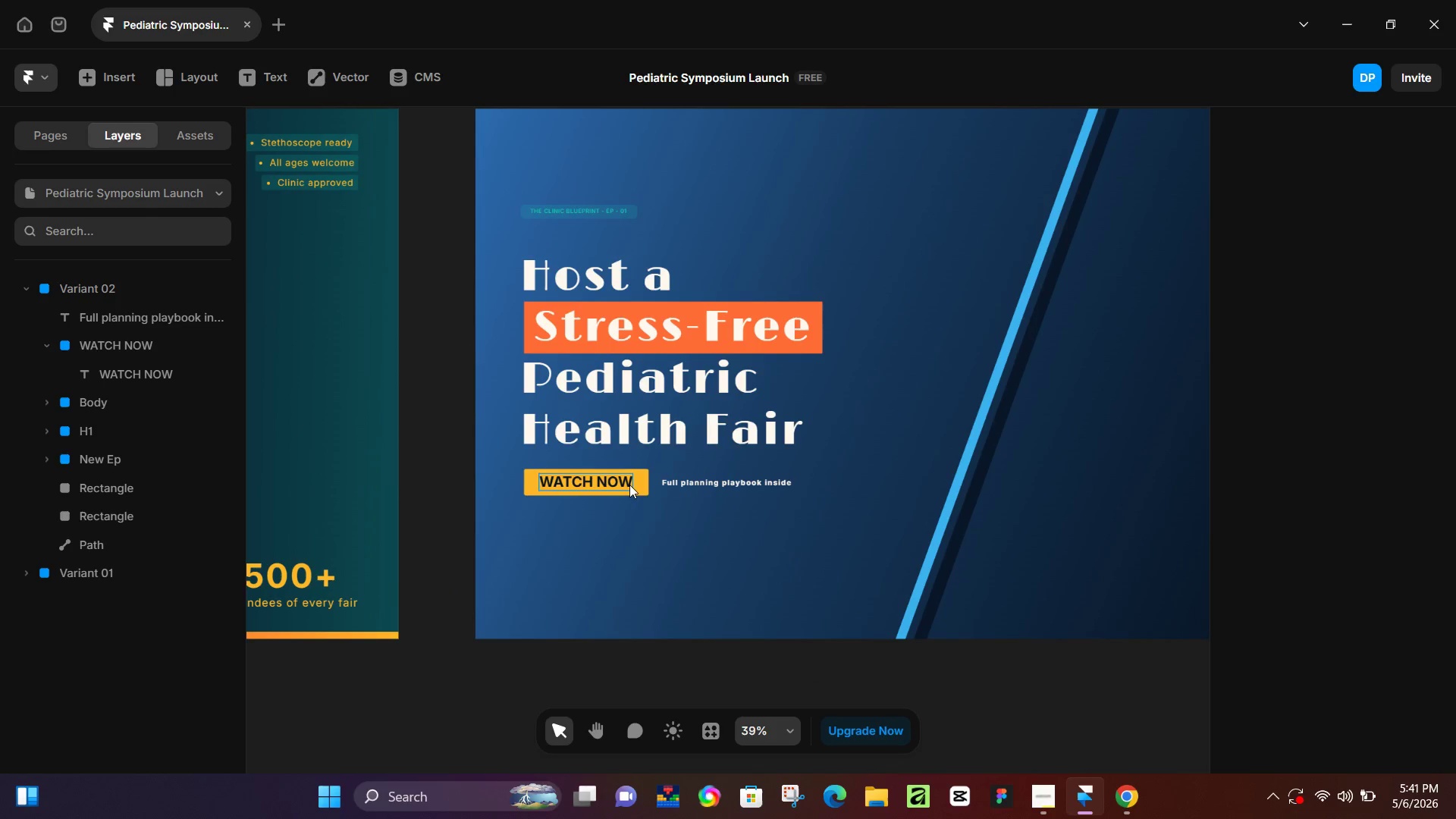 
hold_key(key=ControlLeft, duration=9.44)
 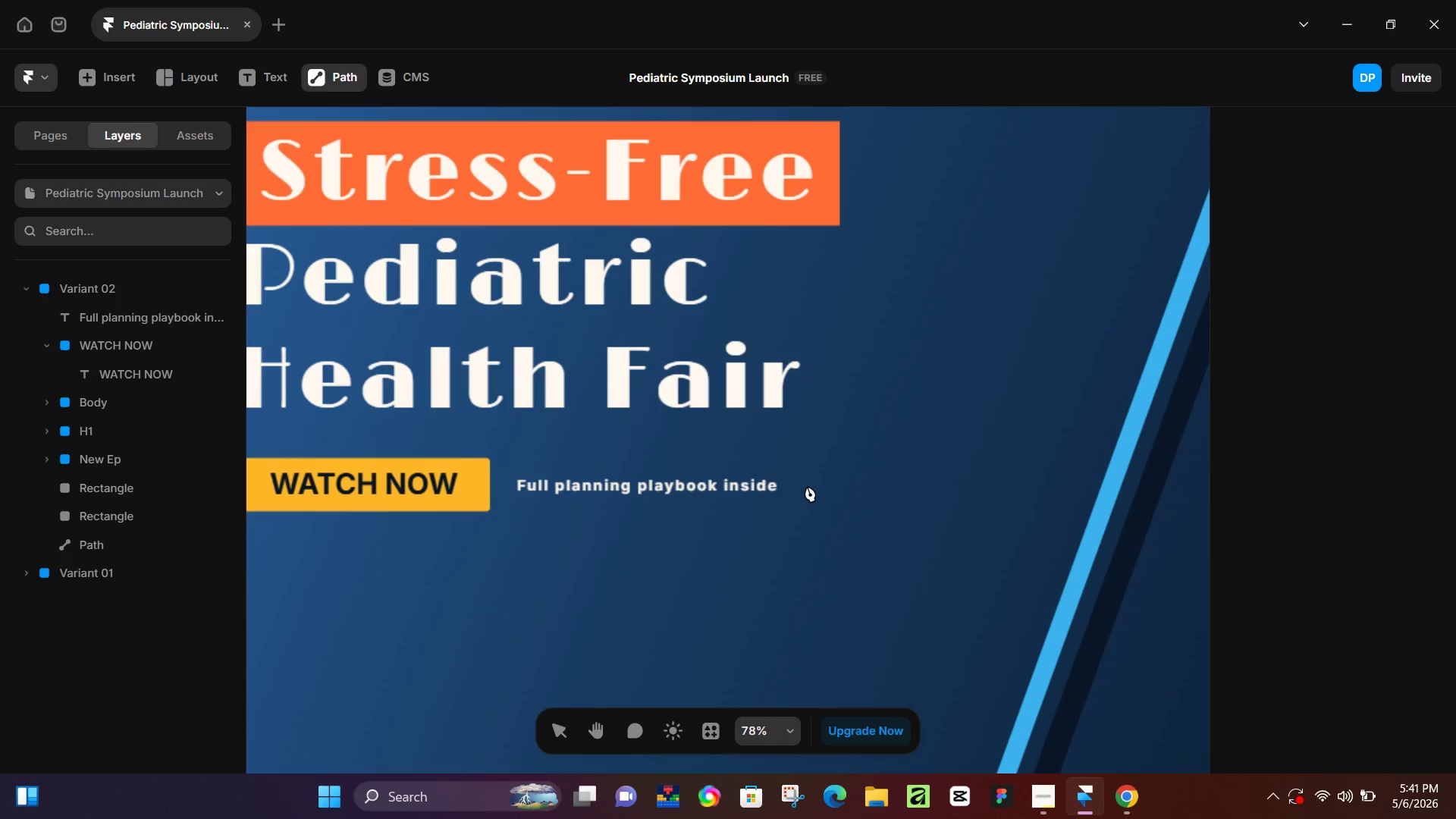 
scroll: coordinate [811, 477], scroll_direction: up, amount: 2.0
 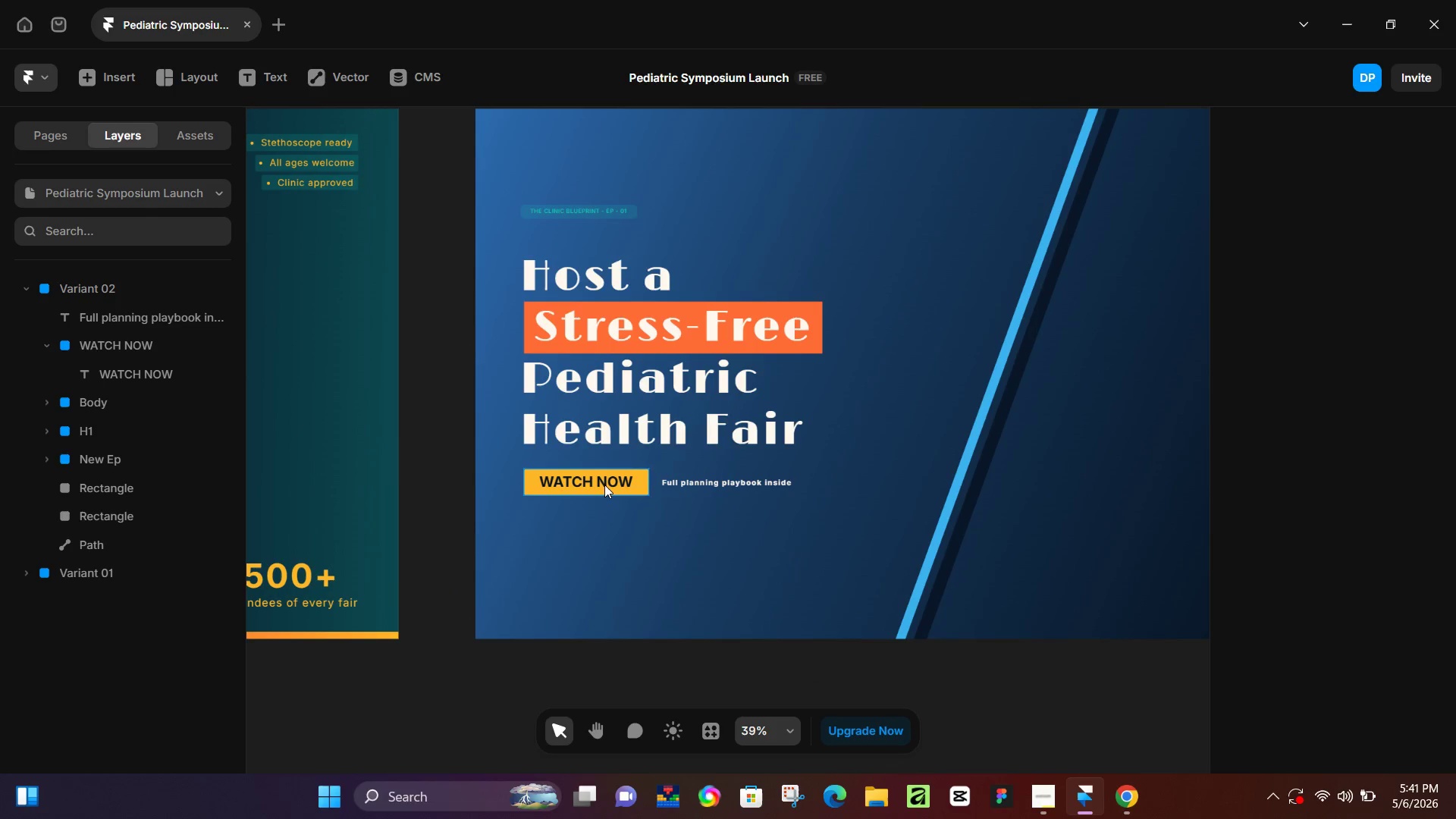 
left_click([642, 481])
 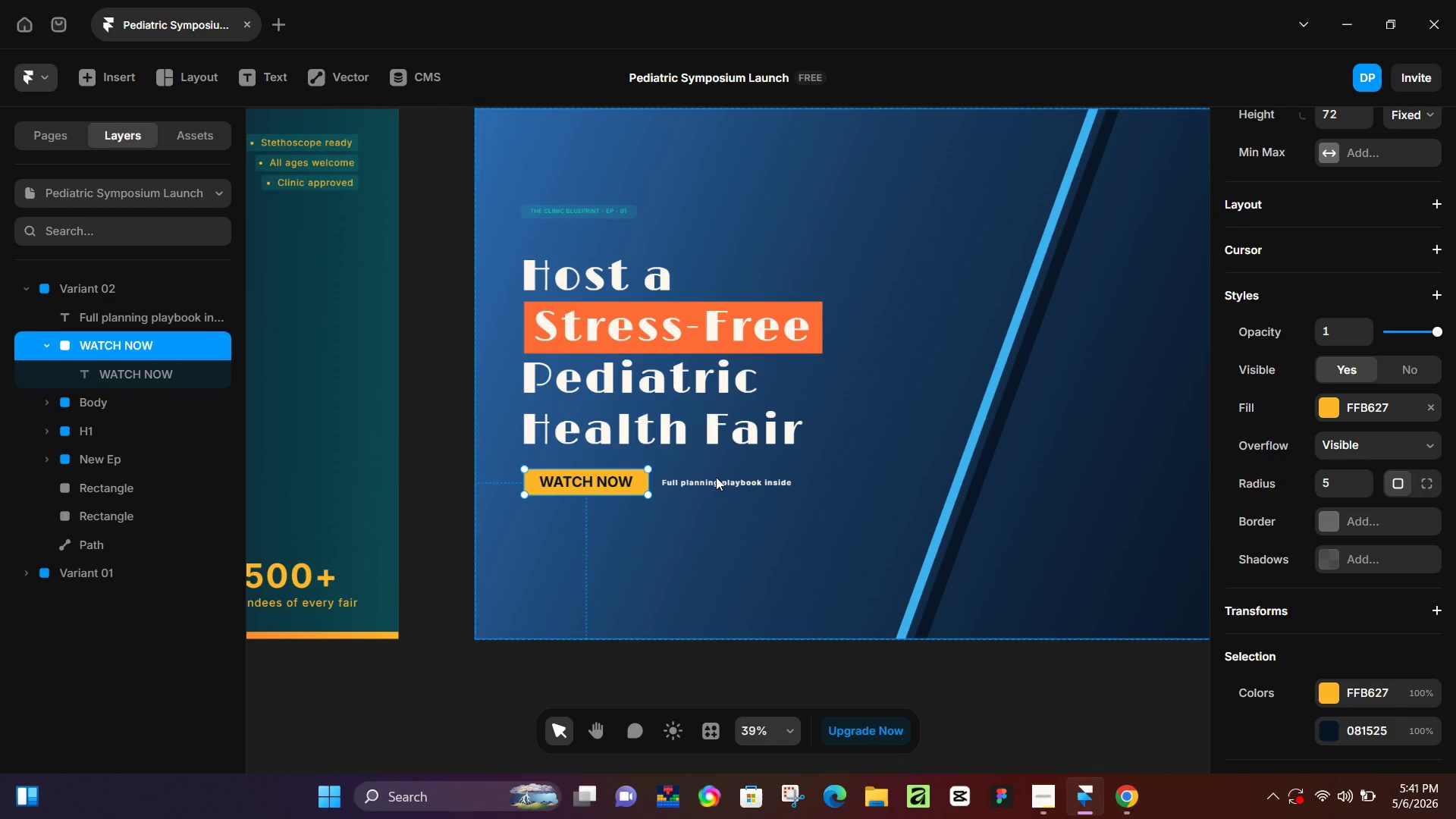 
hold_key(key=ShiftLeft, duration=1.5)
 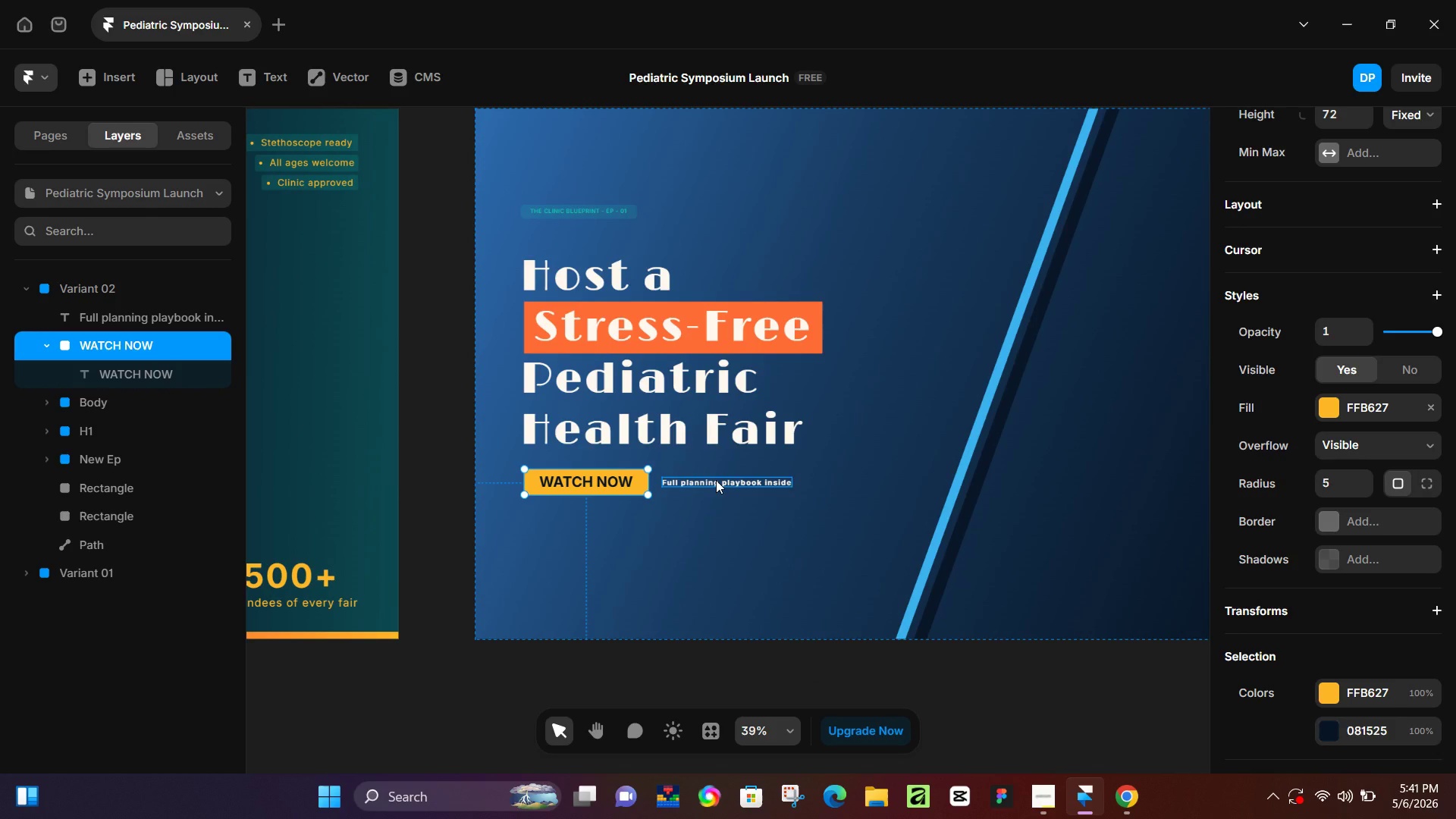 
hold_key(key=ShiftLeft, duration=0.81)
 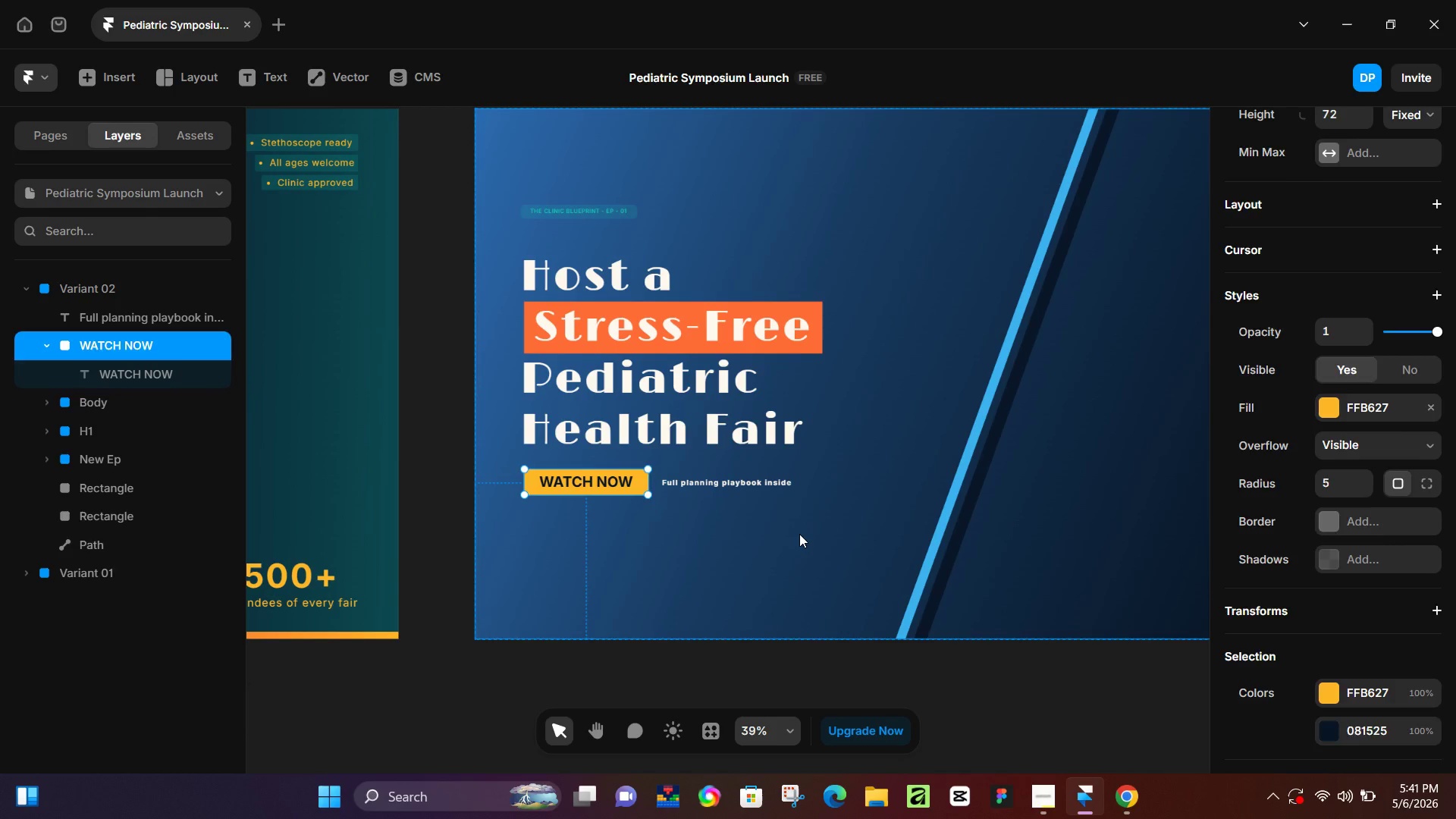 
left_click([799, 534])
 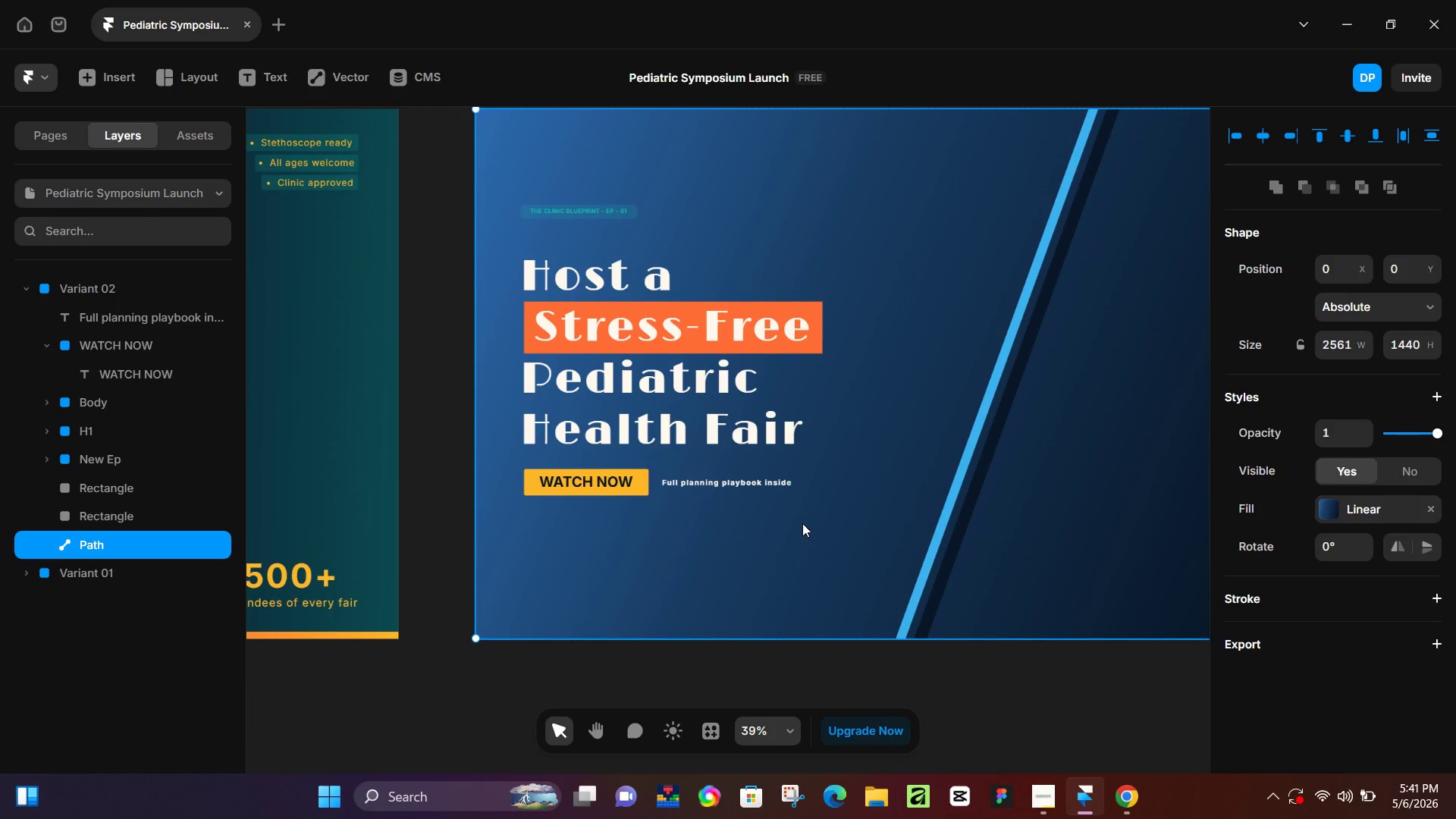 
key(L)
 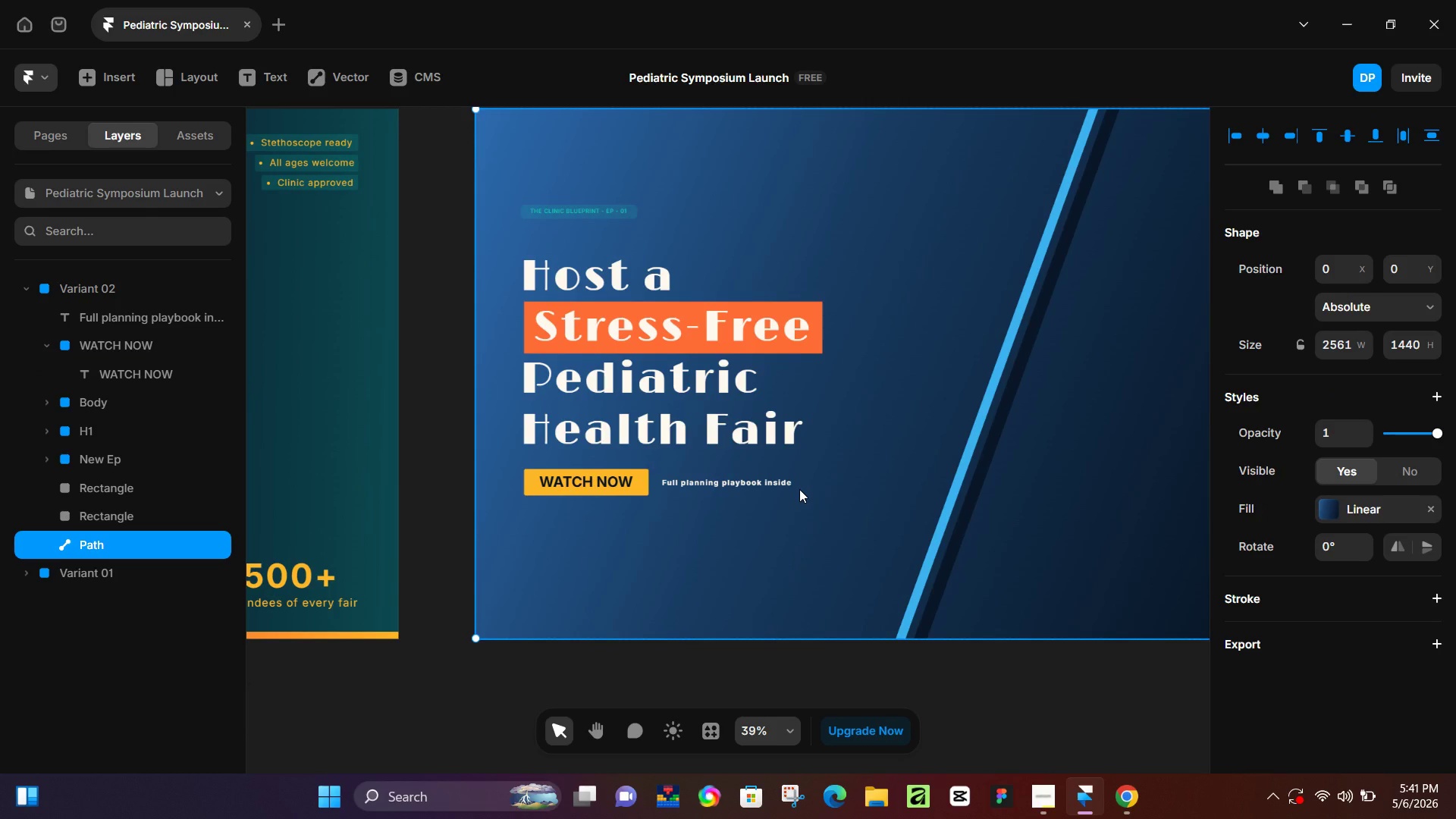 
key(P)
 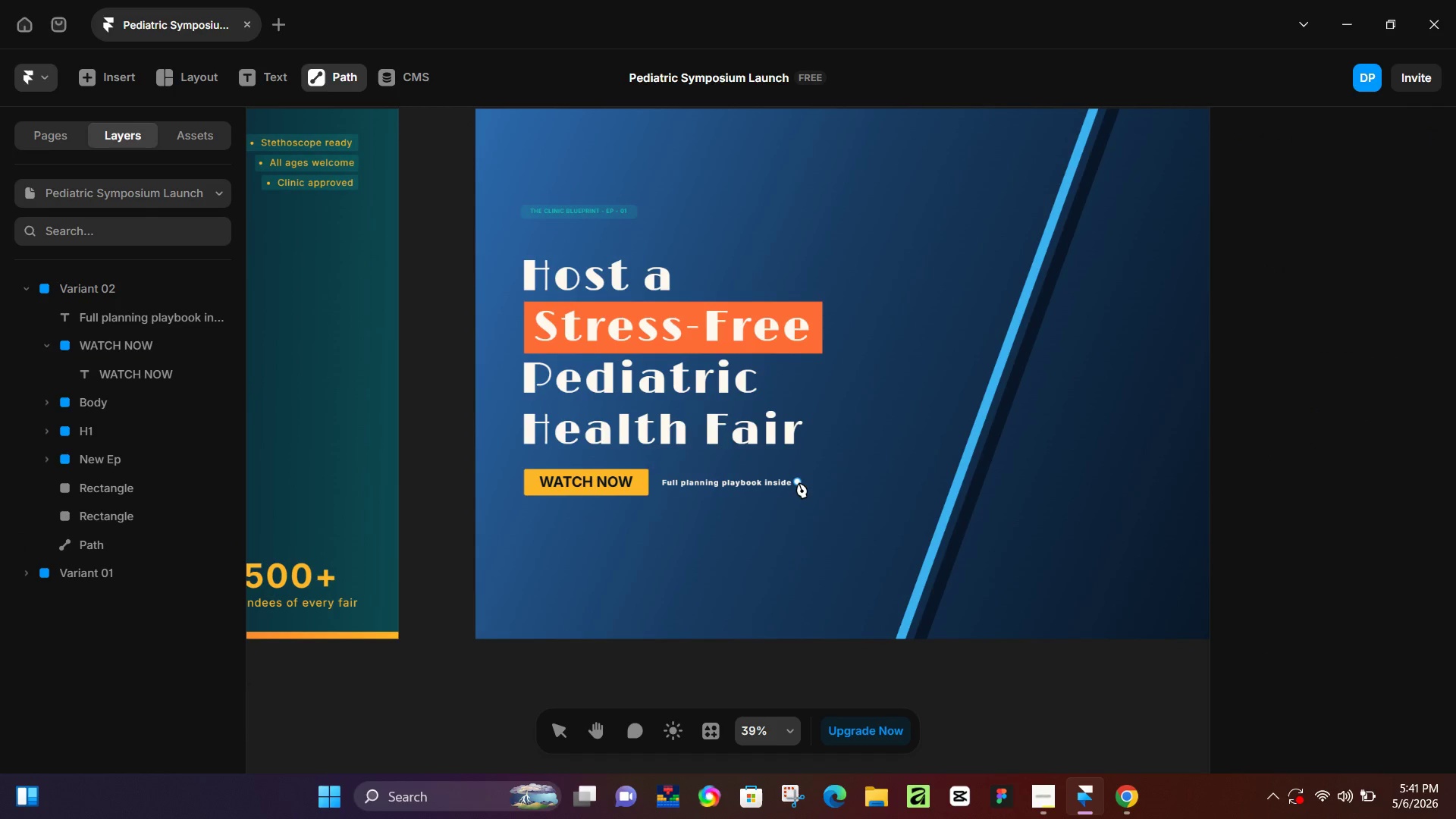 
hold_key(key=ControlLeft, duration=0.67)
scroll: coordinate [805, 480], scroll_direction: up, amount: 6.0
 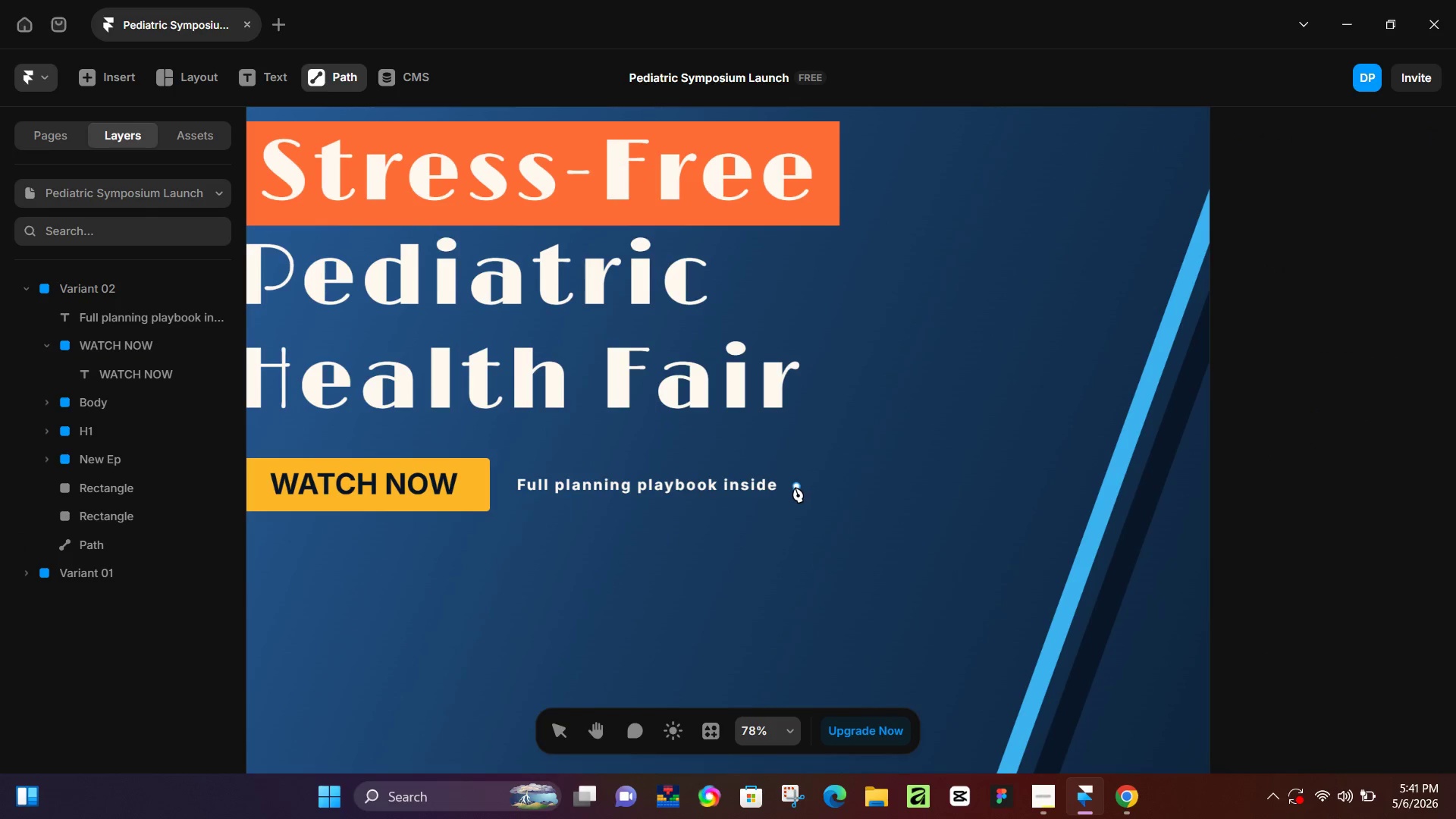 
key(Shift+ShiftLeft)
 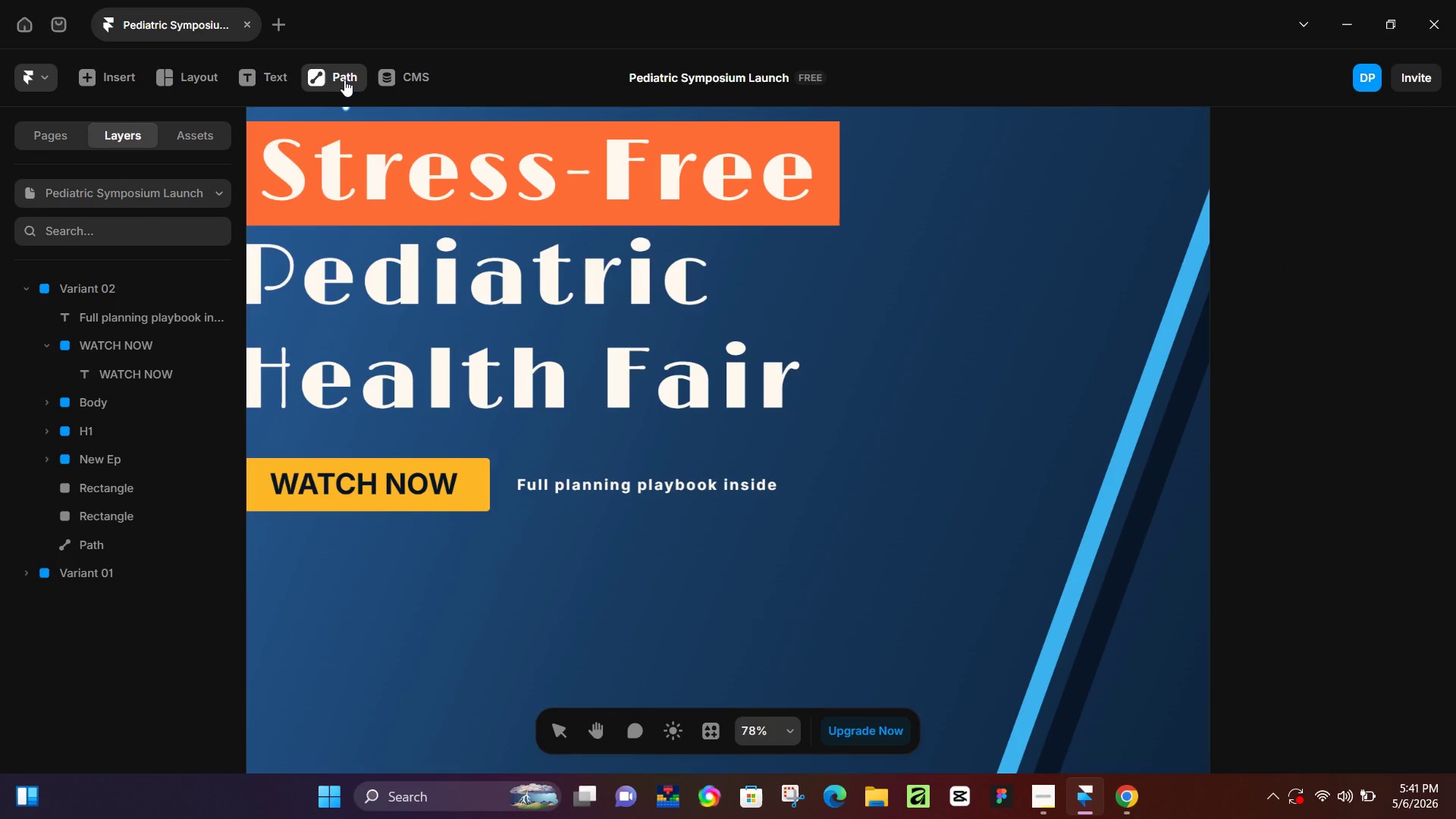 
left_click([326, 78])
 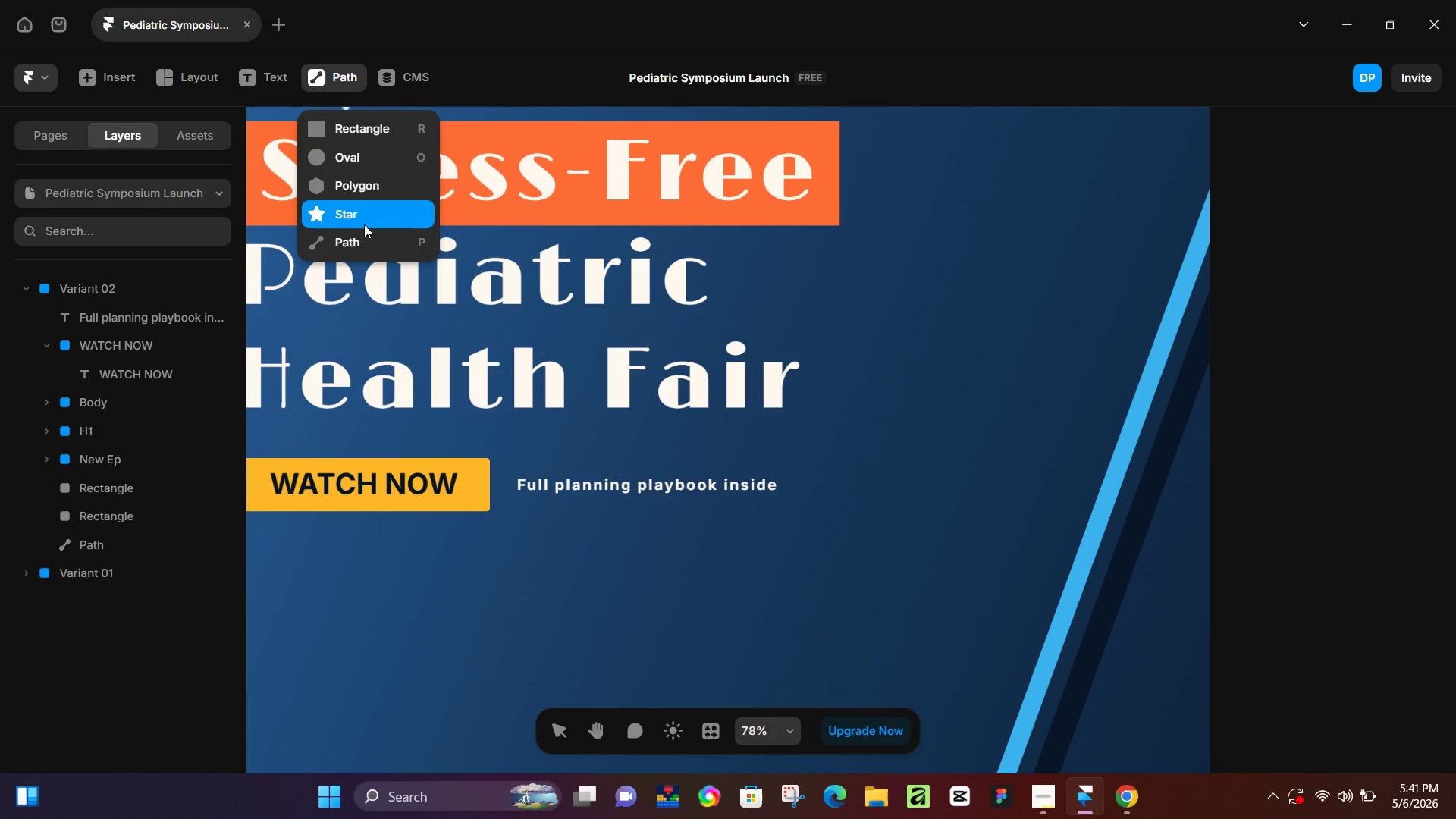 
left_click([362, 234])
 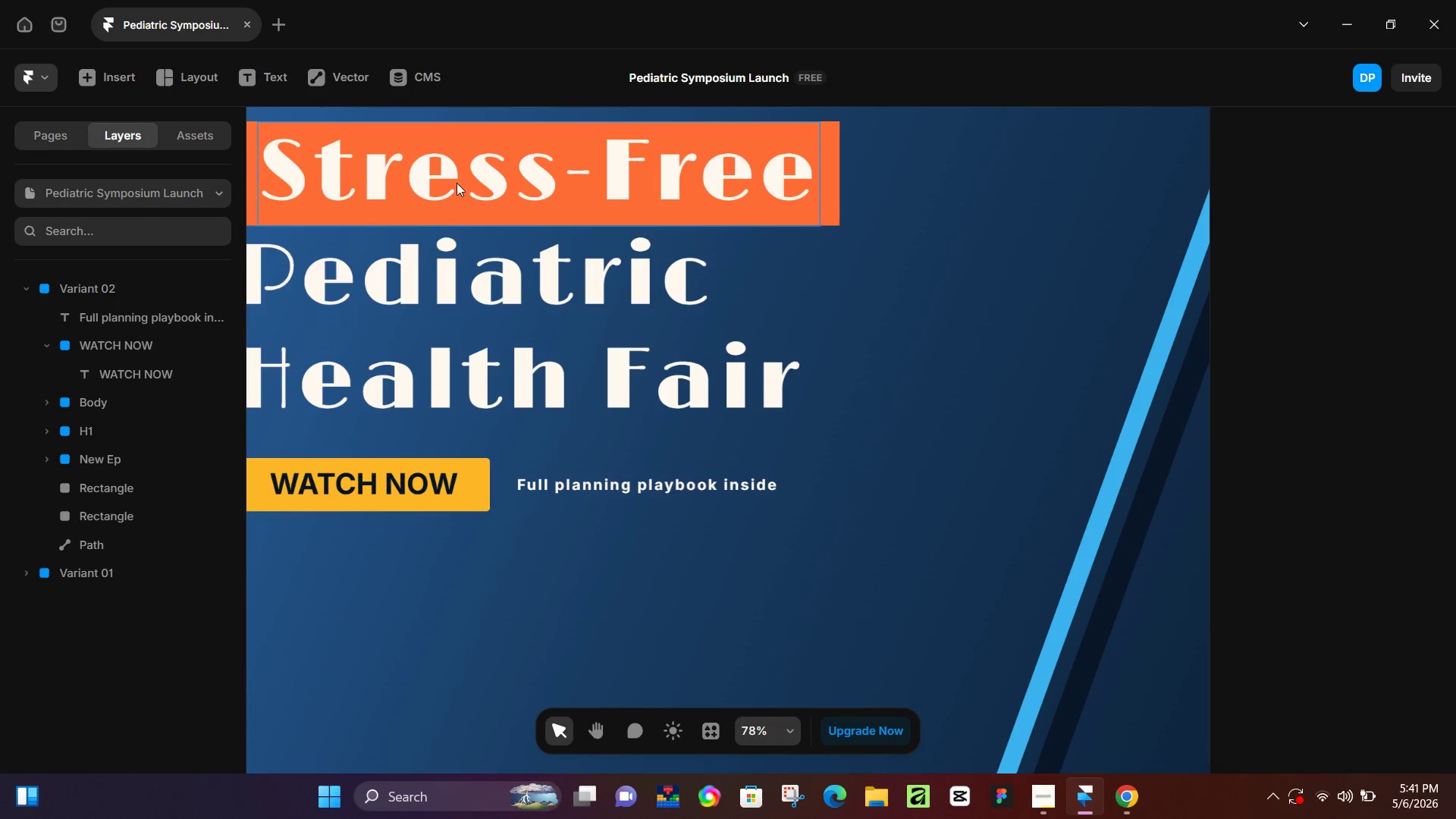 
key(P)
 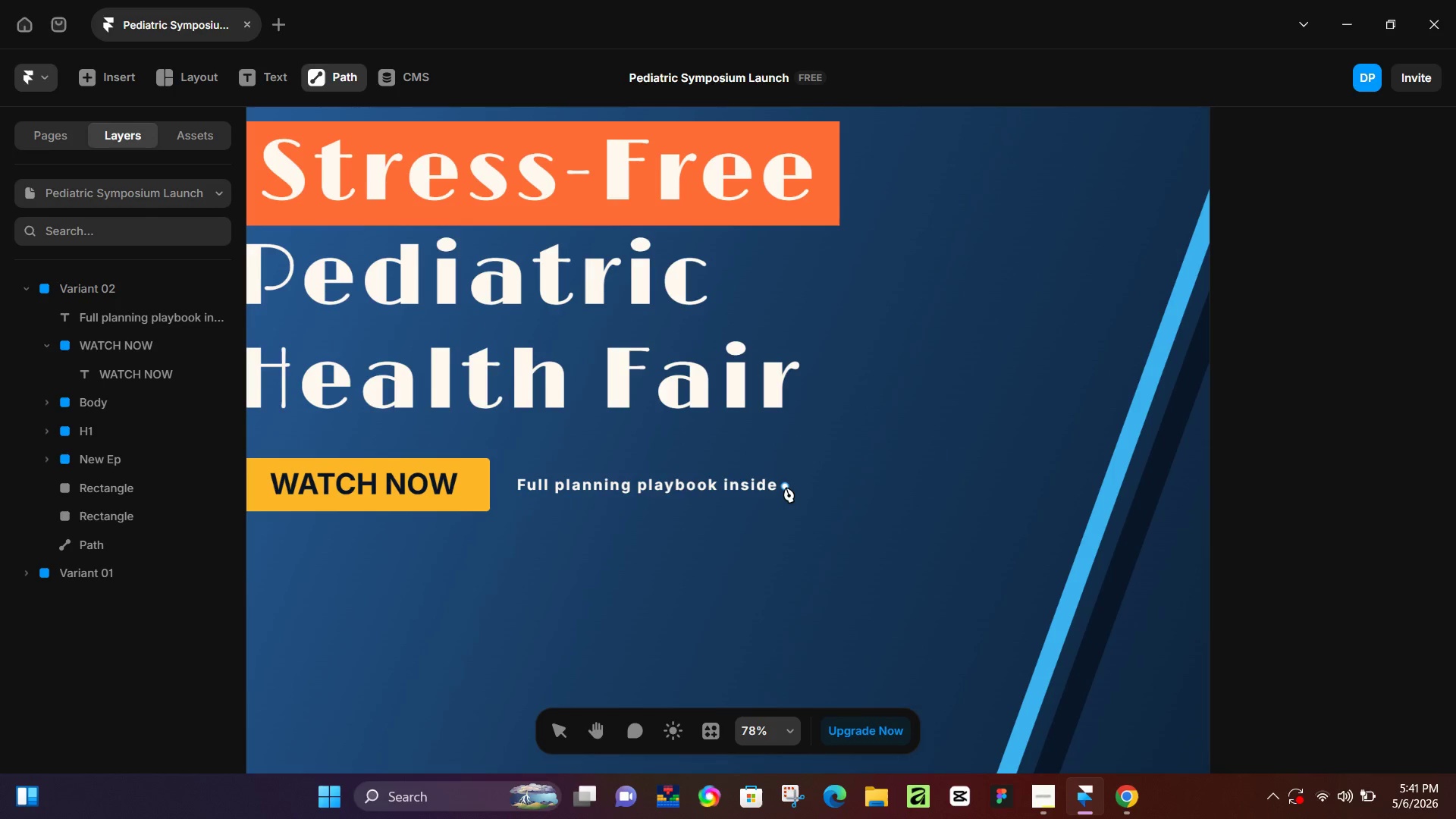 
left_click([786, 486])
 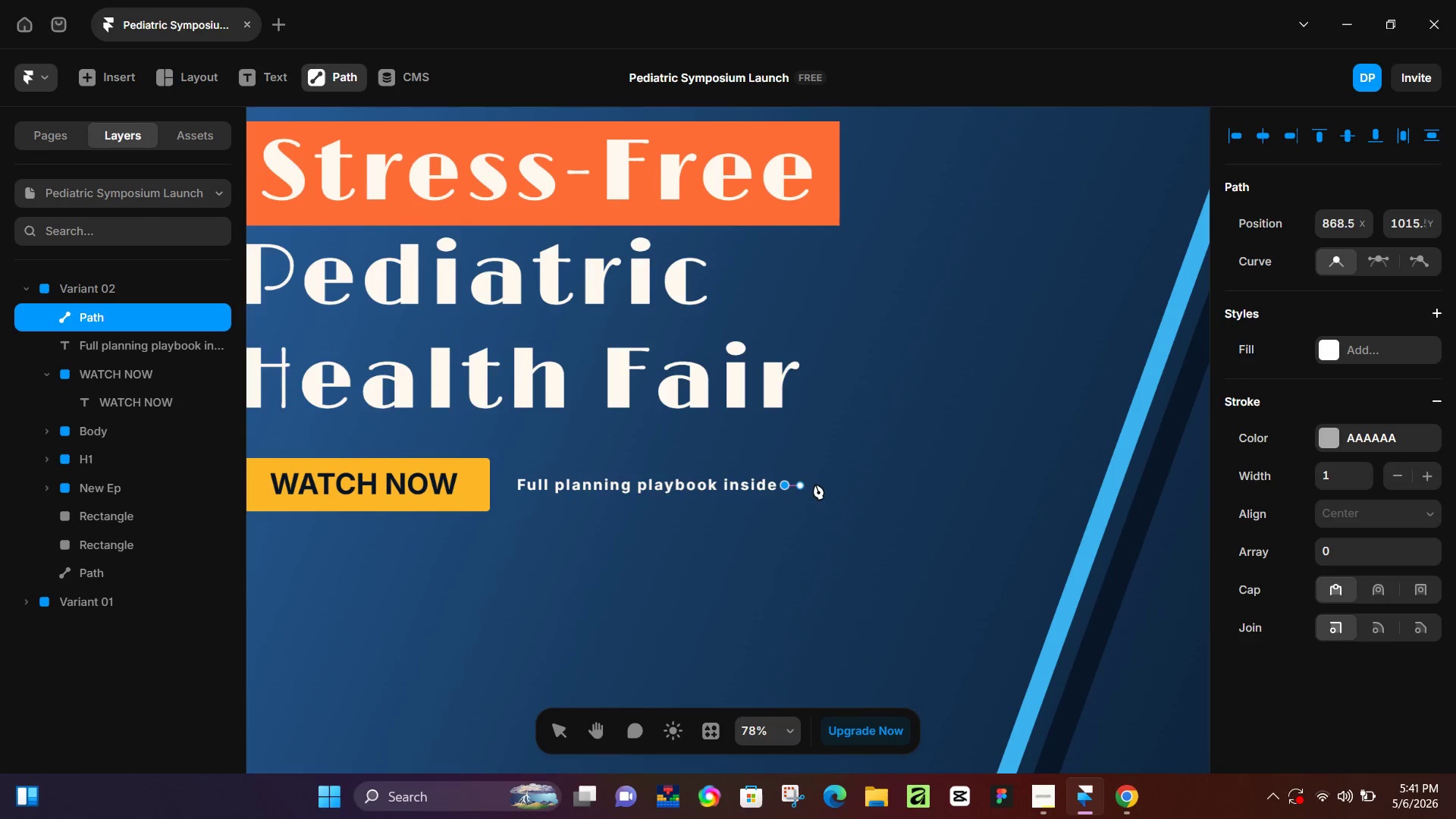 
hold_key(key=ShiftLeft, duration=1.44)
left_click([837, 485])
 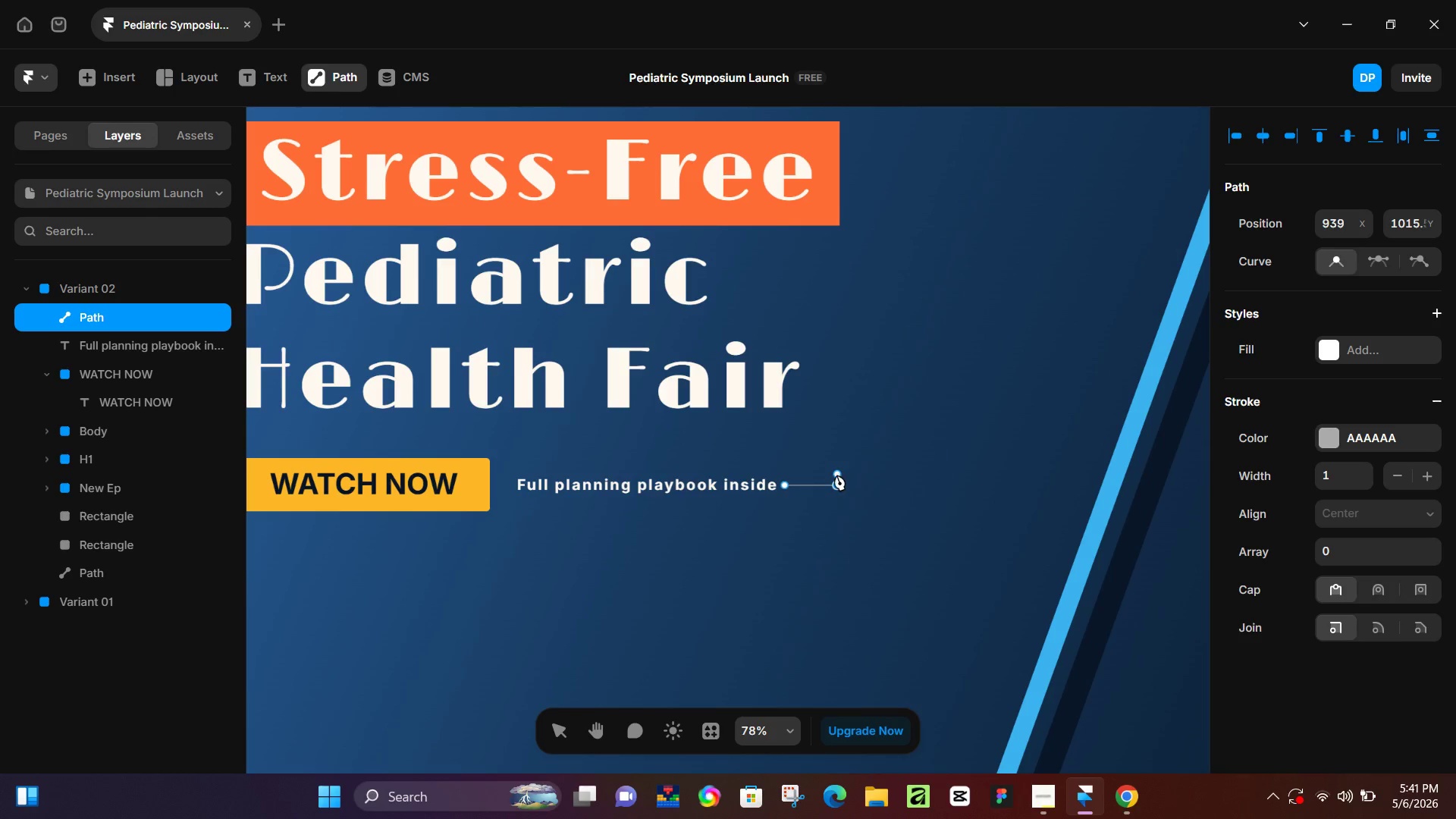 
wait(9.2)
 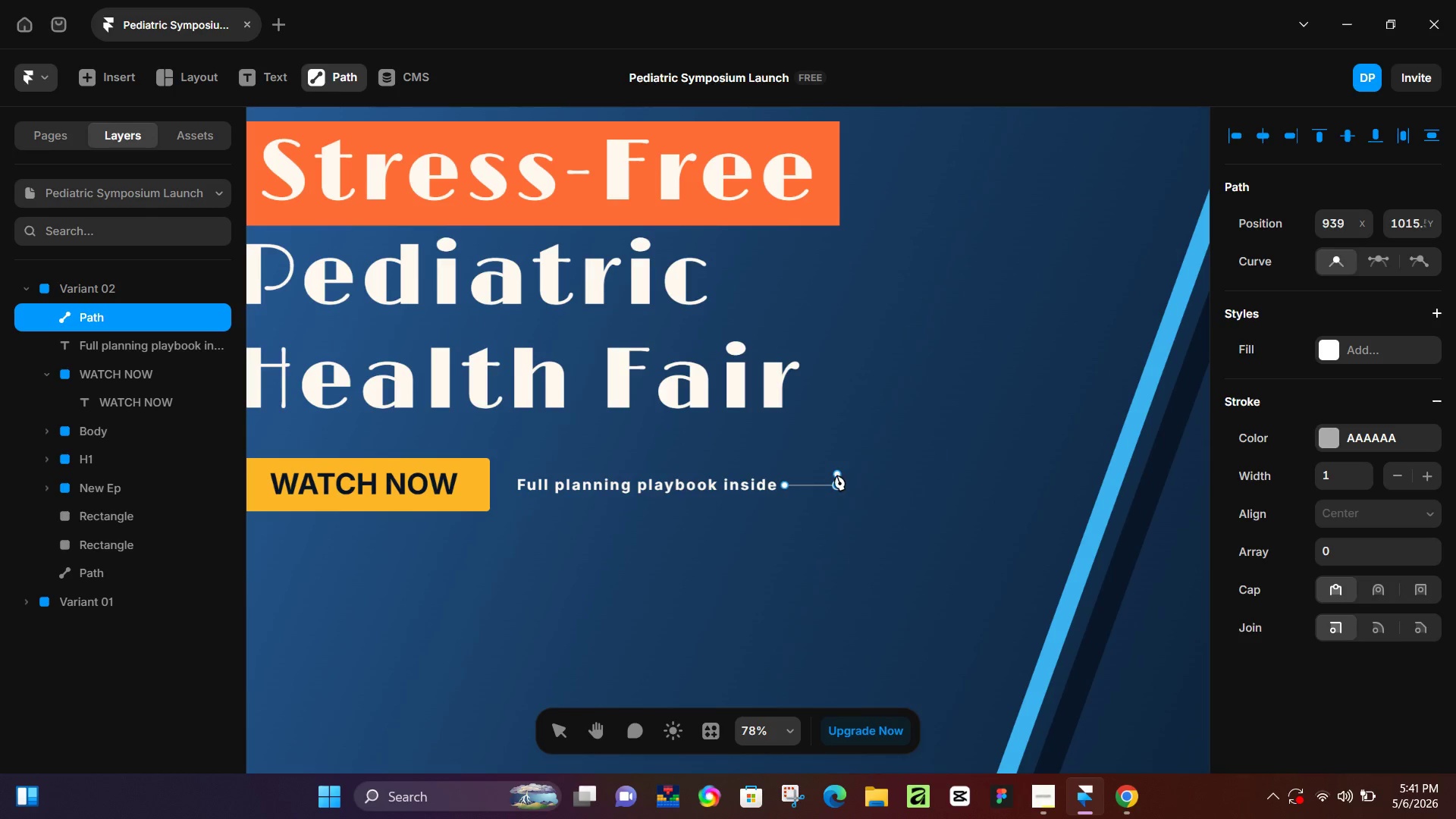 
left_click([1433, 318])
 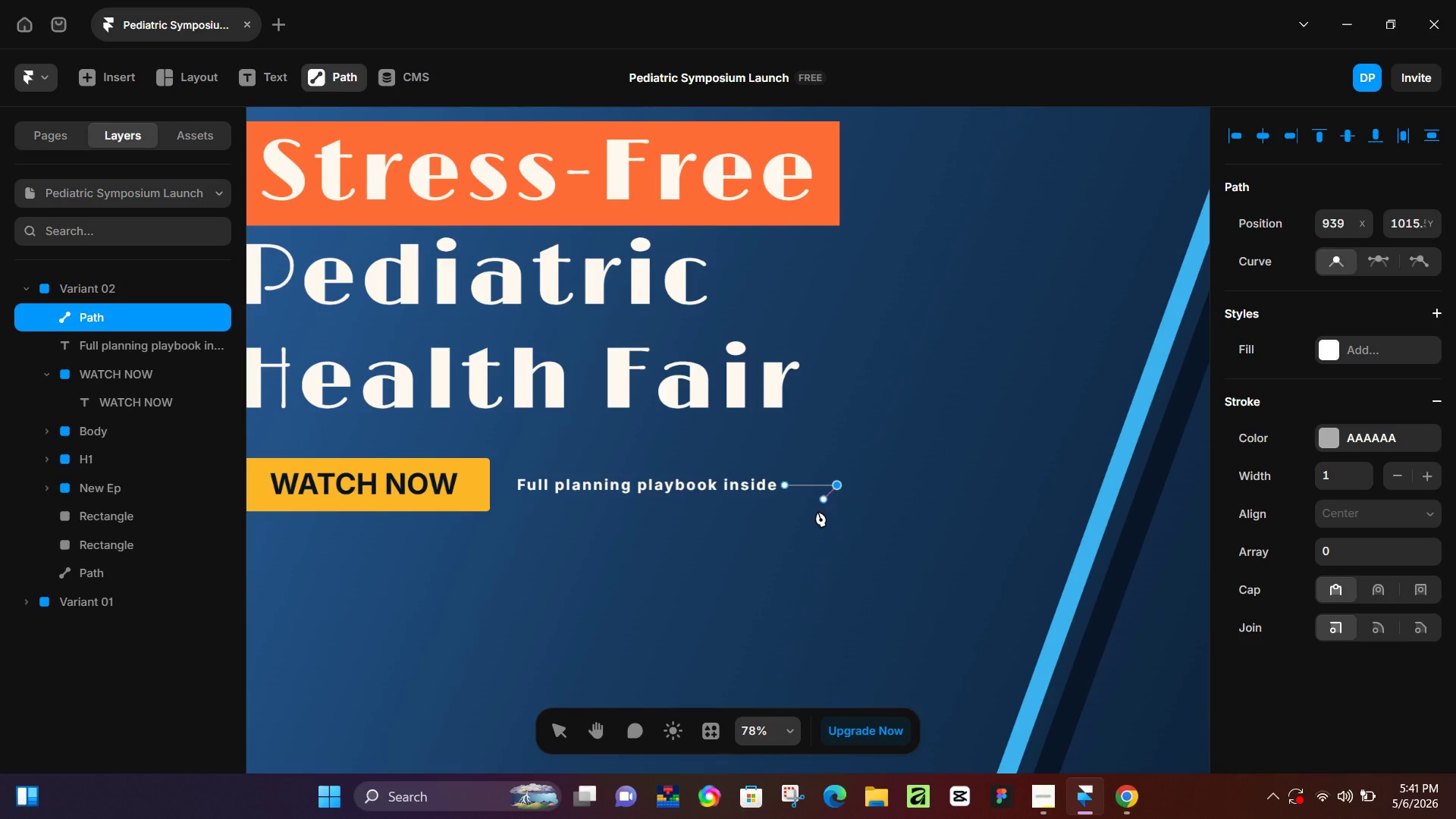 
wait(6.72)
 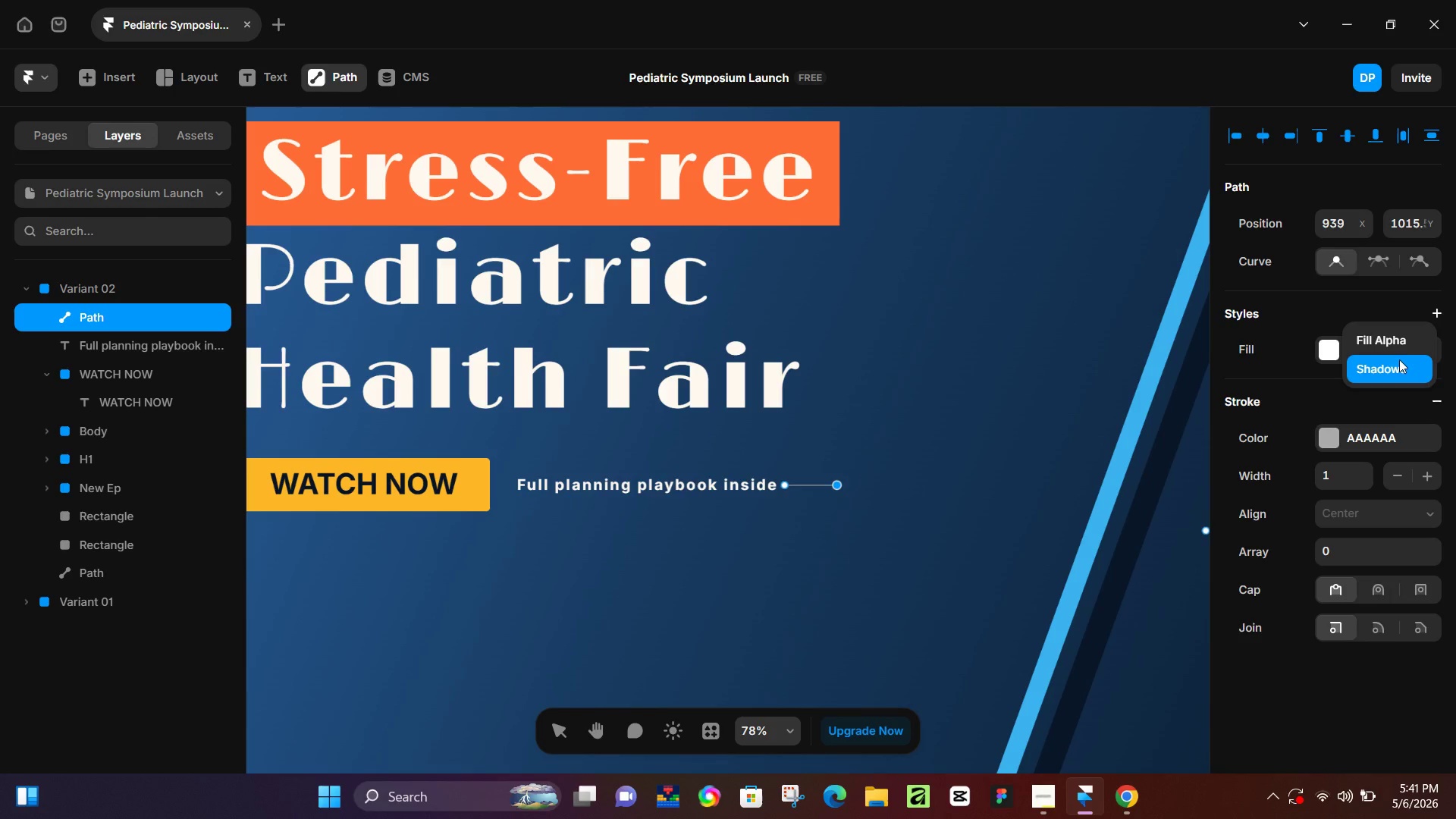 
left_click([824, 504])
 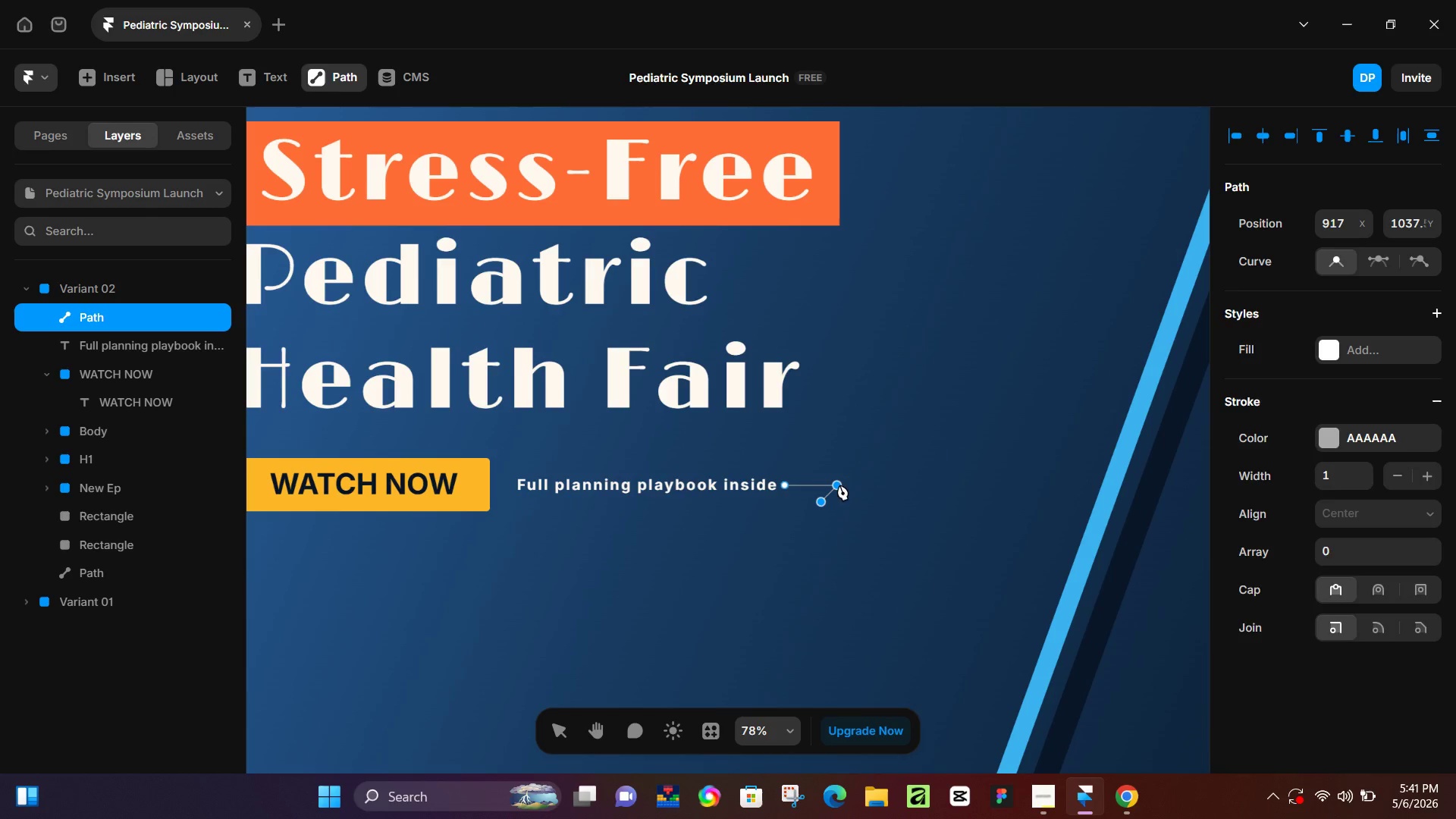 
left_click([839, 485])
 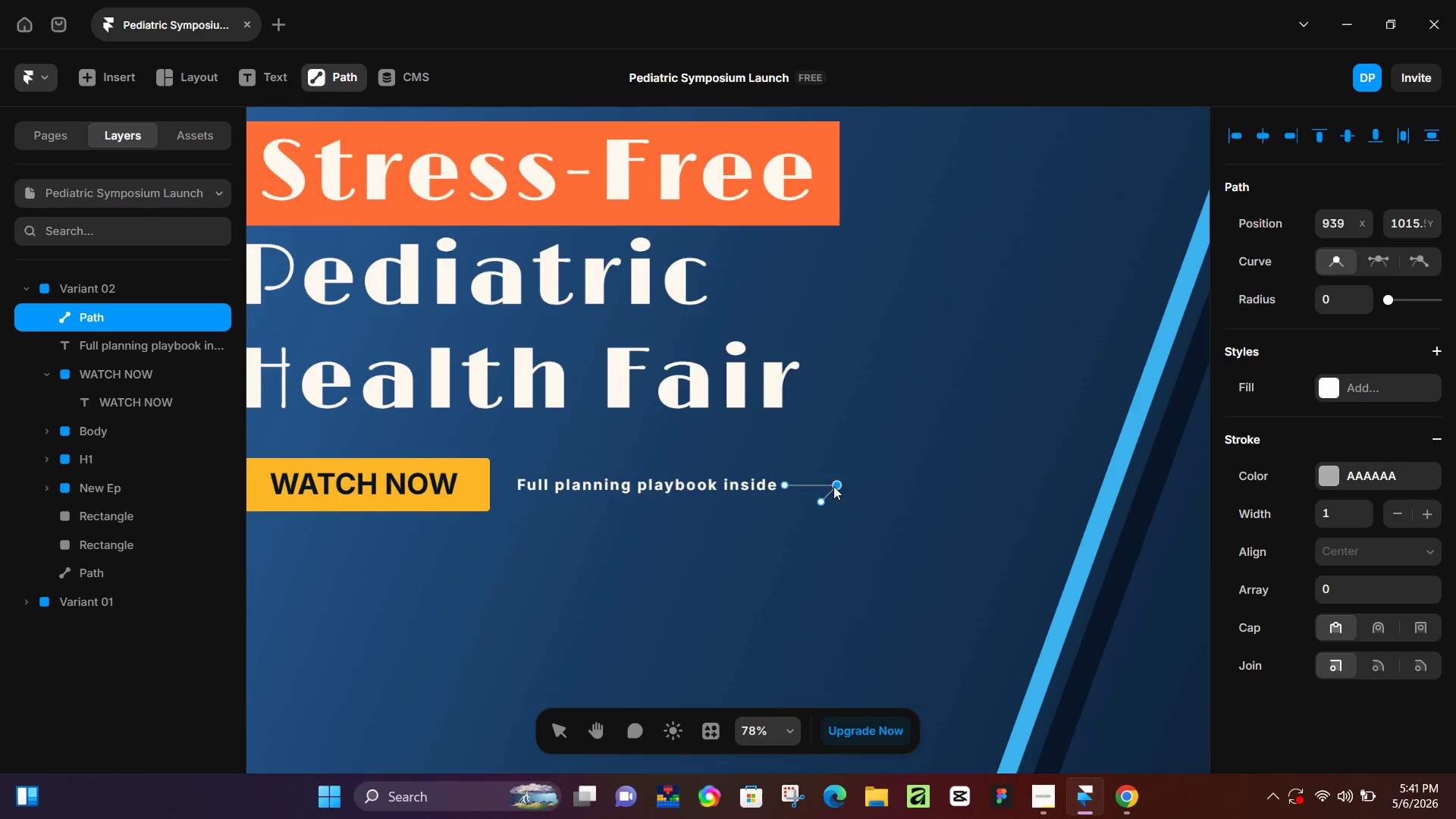 
left_click([834, 486])
 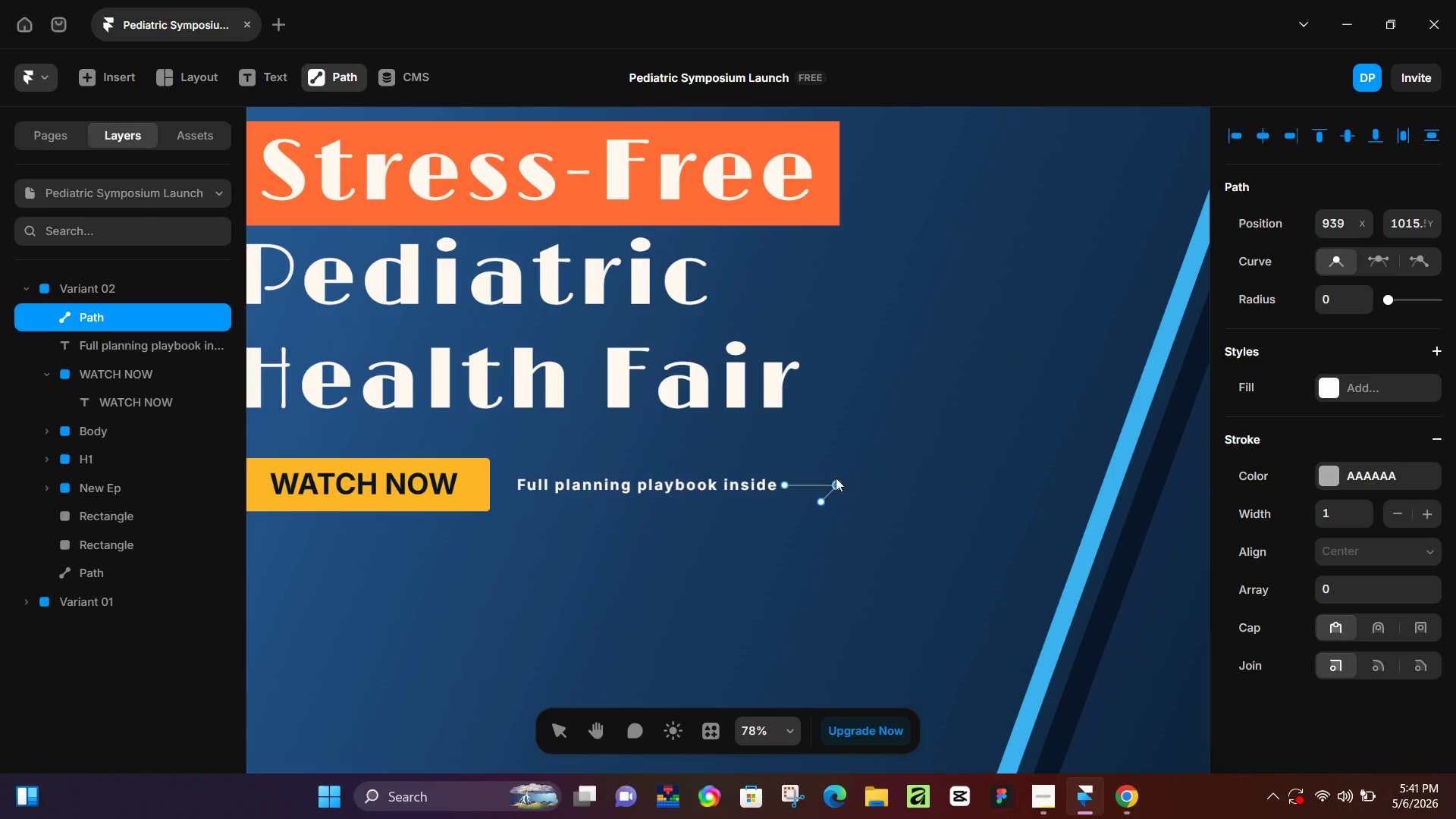 
key(P)
 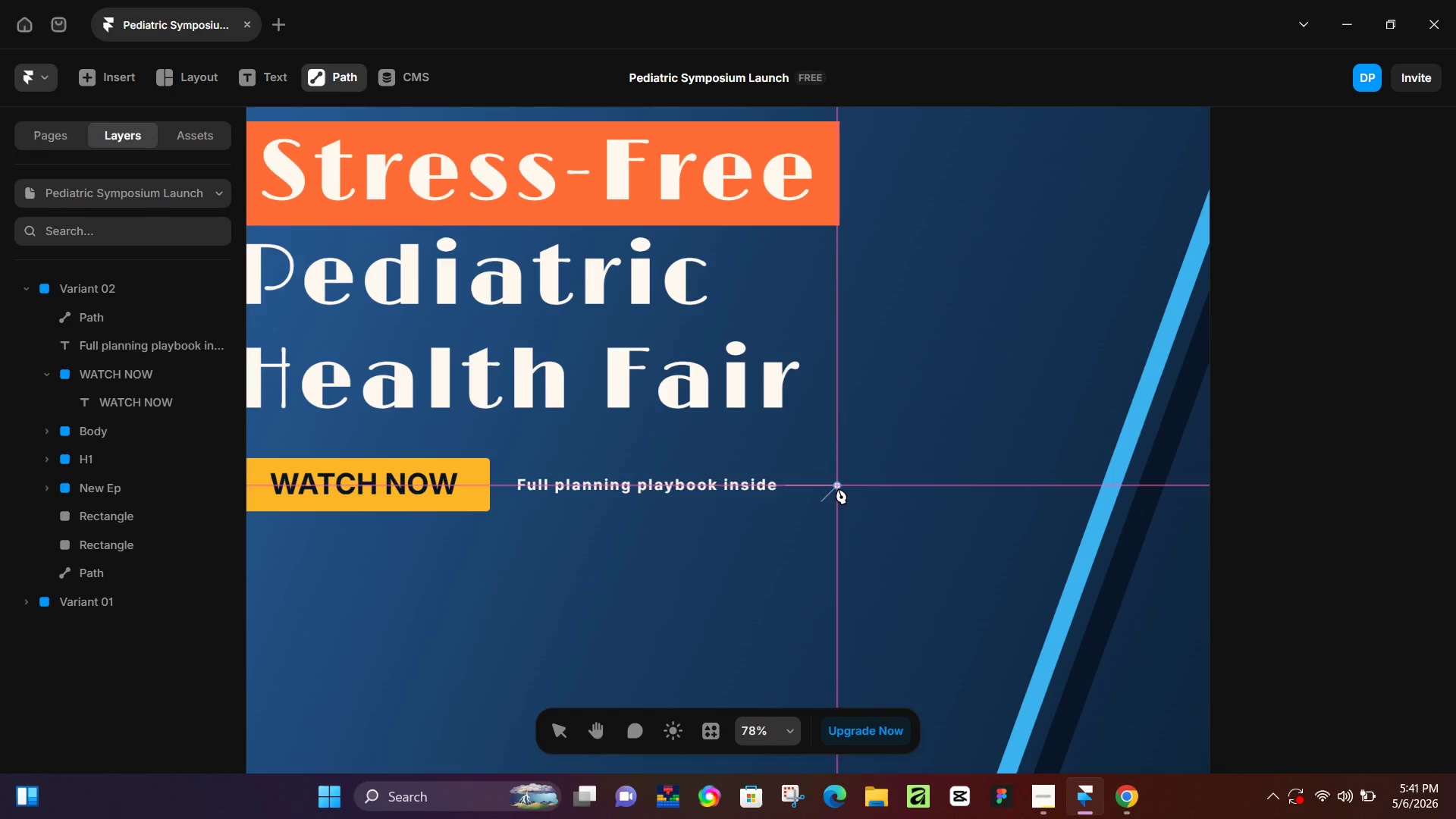 
left_click([838, 488])
 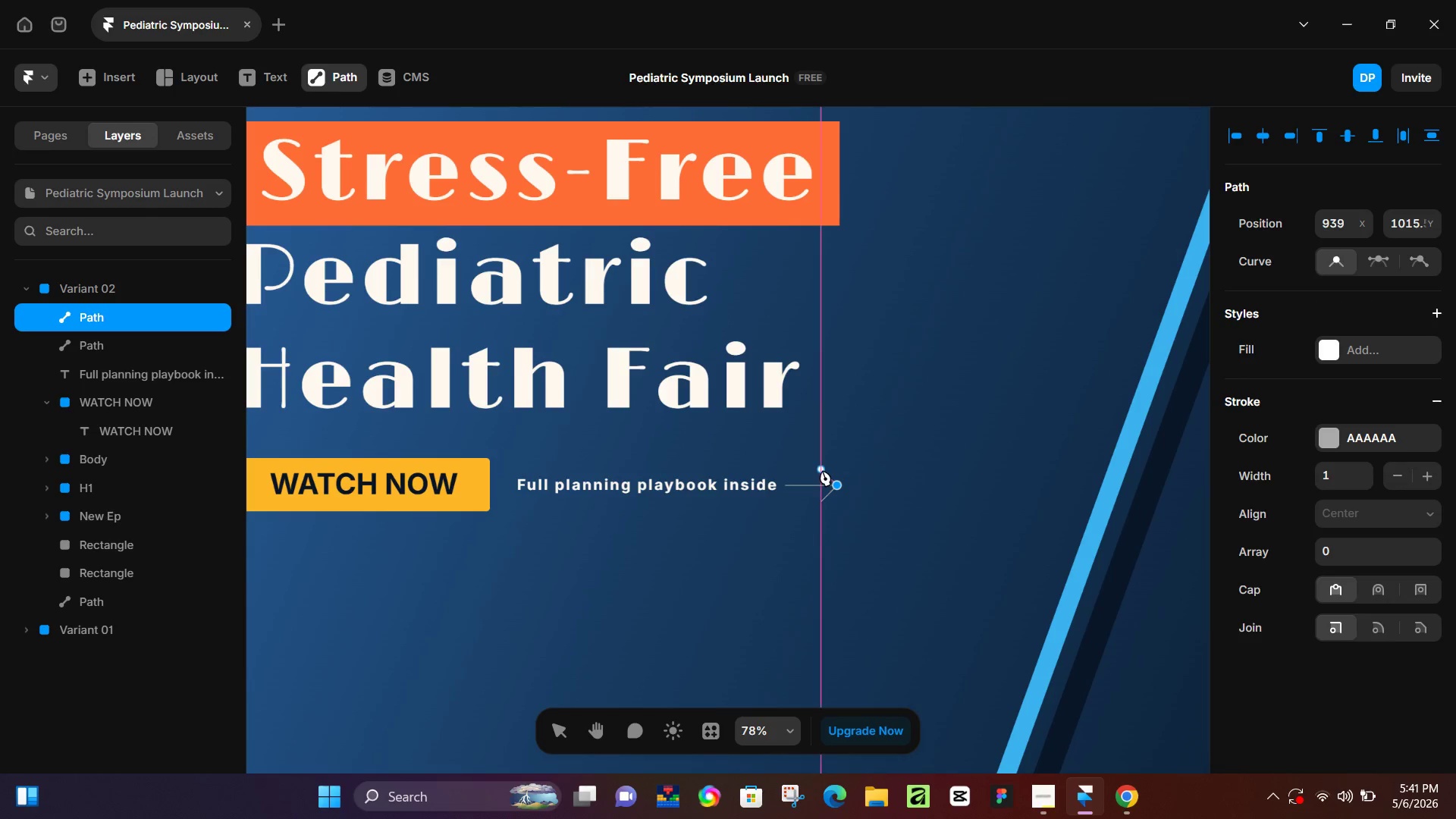 
left_click([822, 470])
 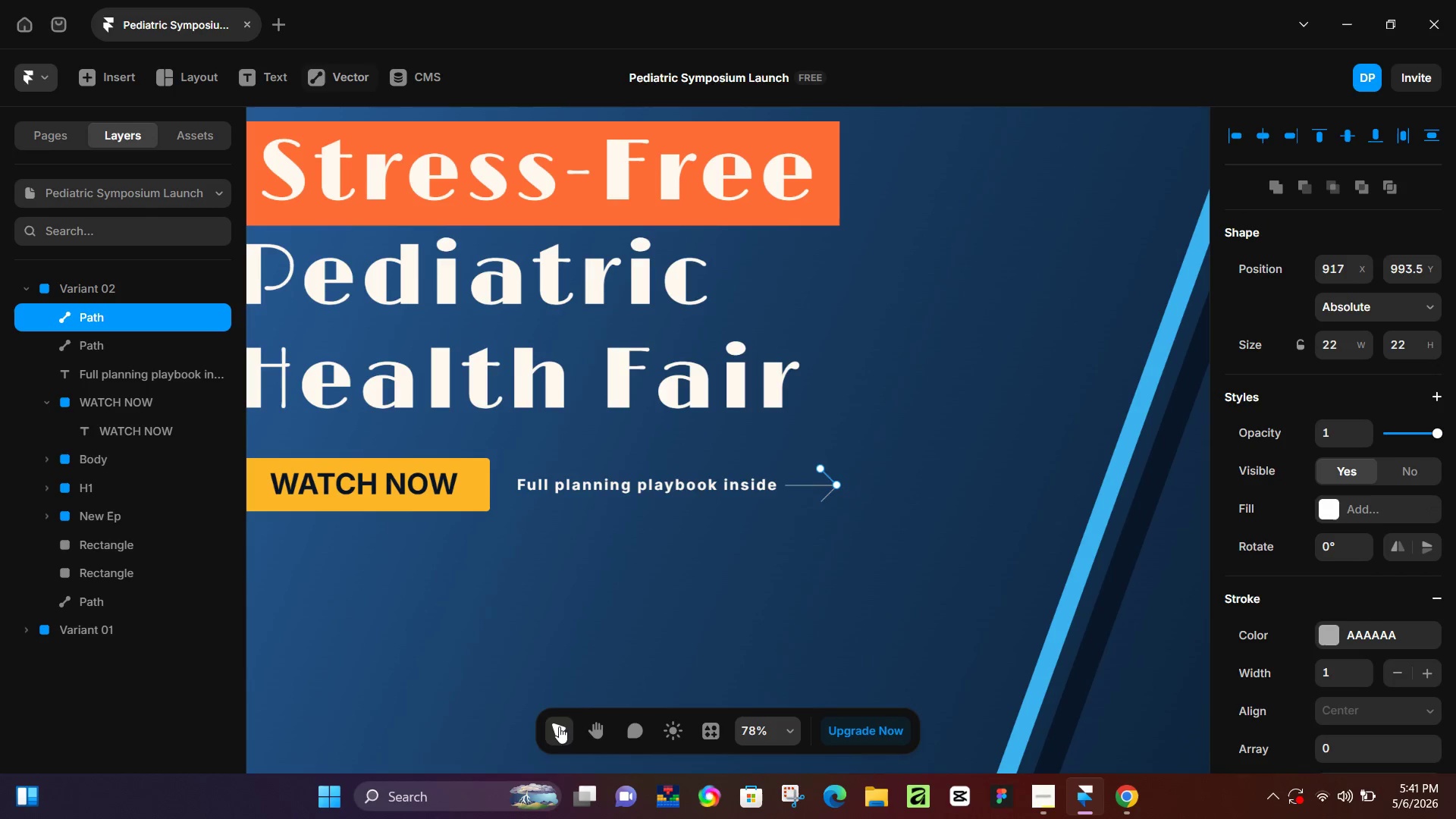 
left_click([956, 526])
 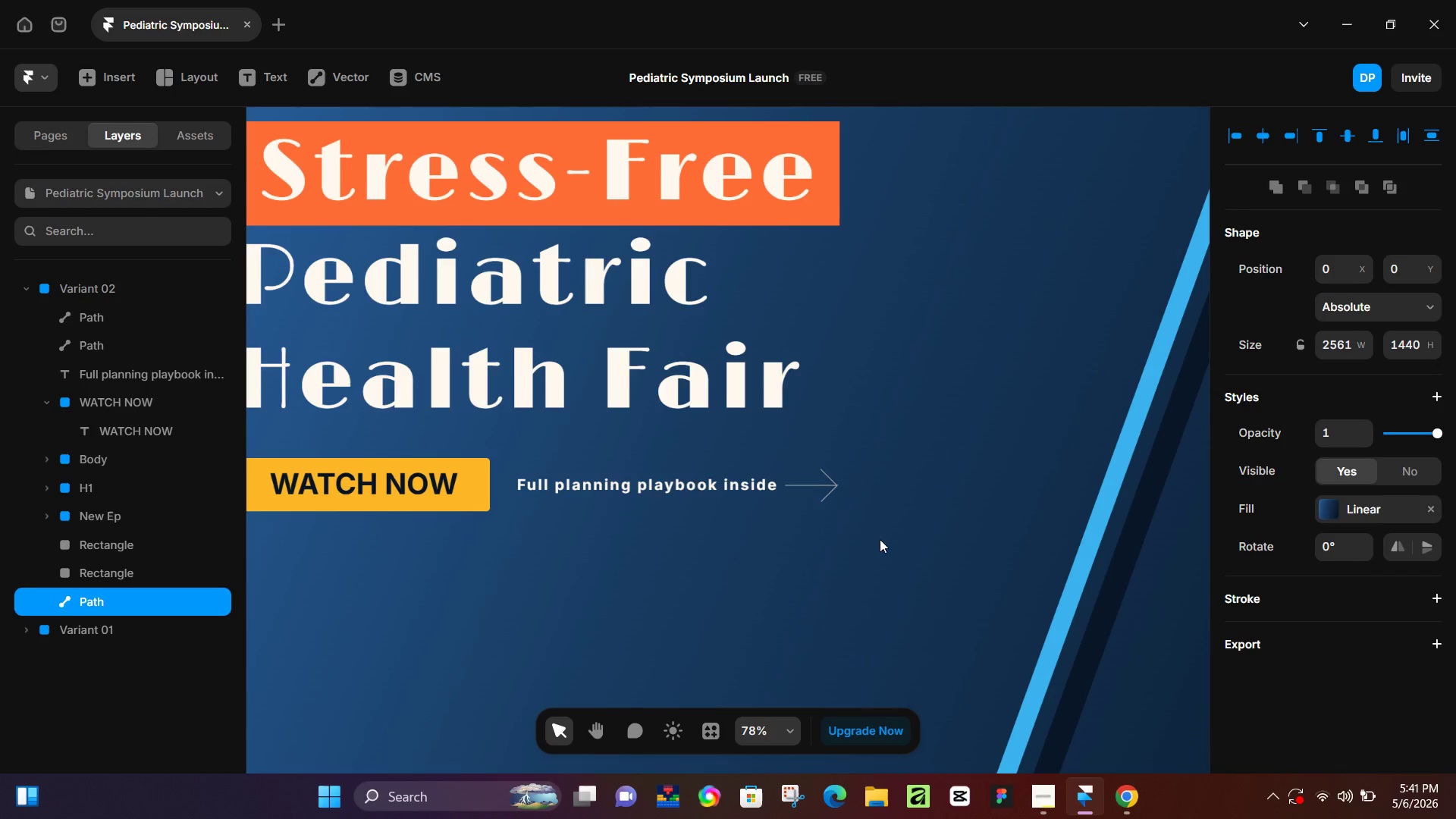 
hold_key(key=ControlLeft, duration=1.19)
scroll: coordinate [759, 467], scroll_direction: up, amount: 11.0
 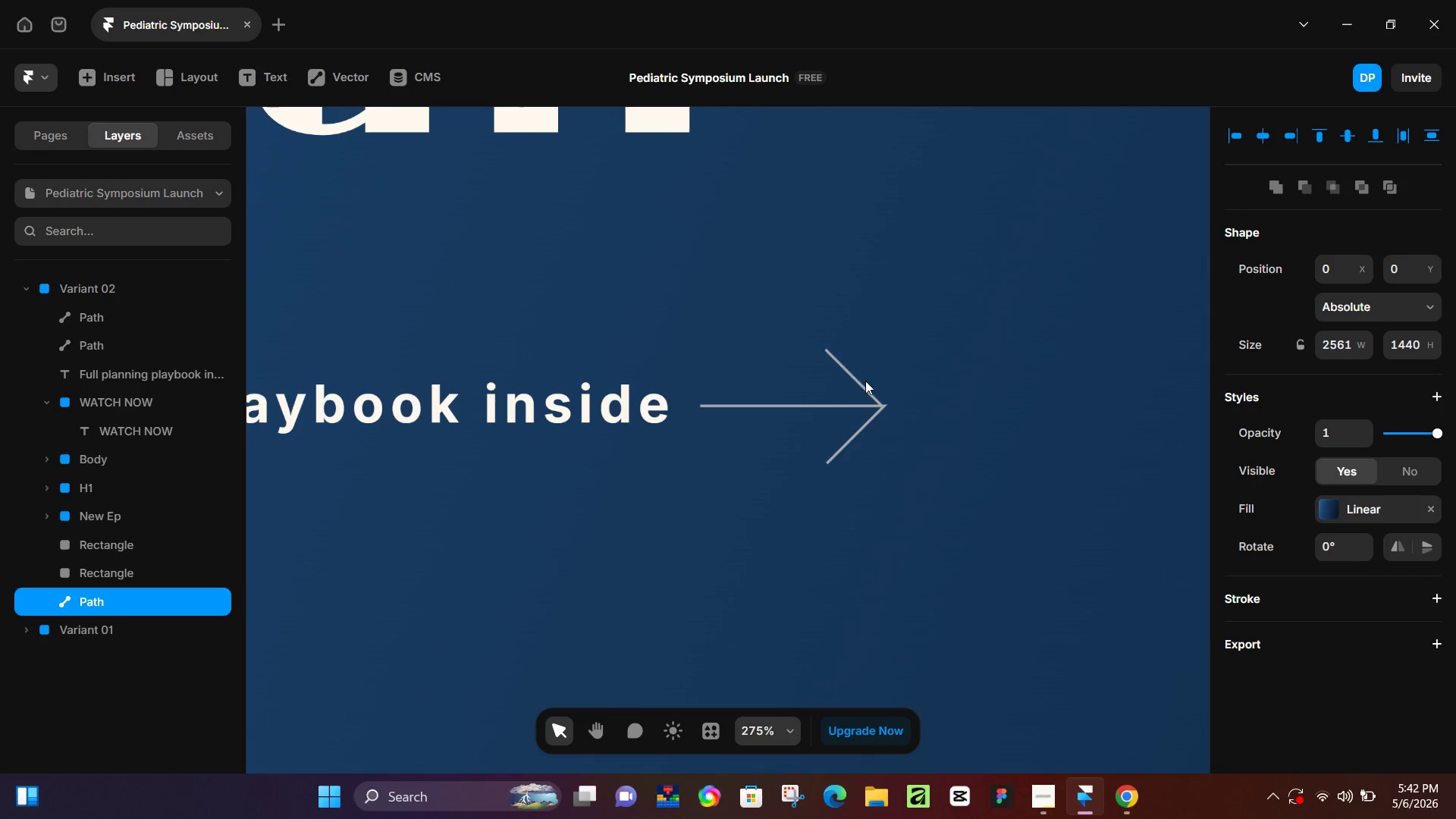 
left_click([867, 384])
 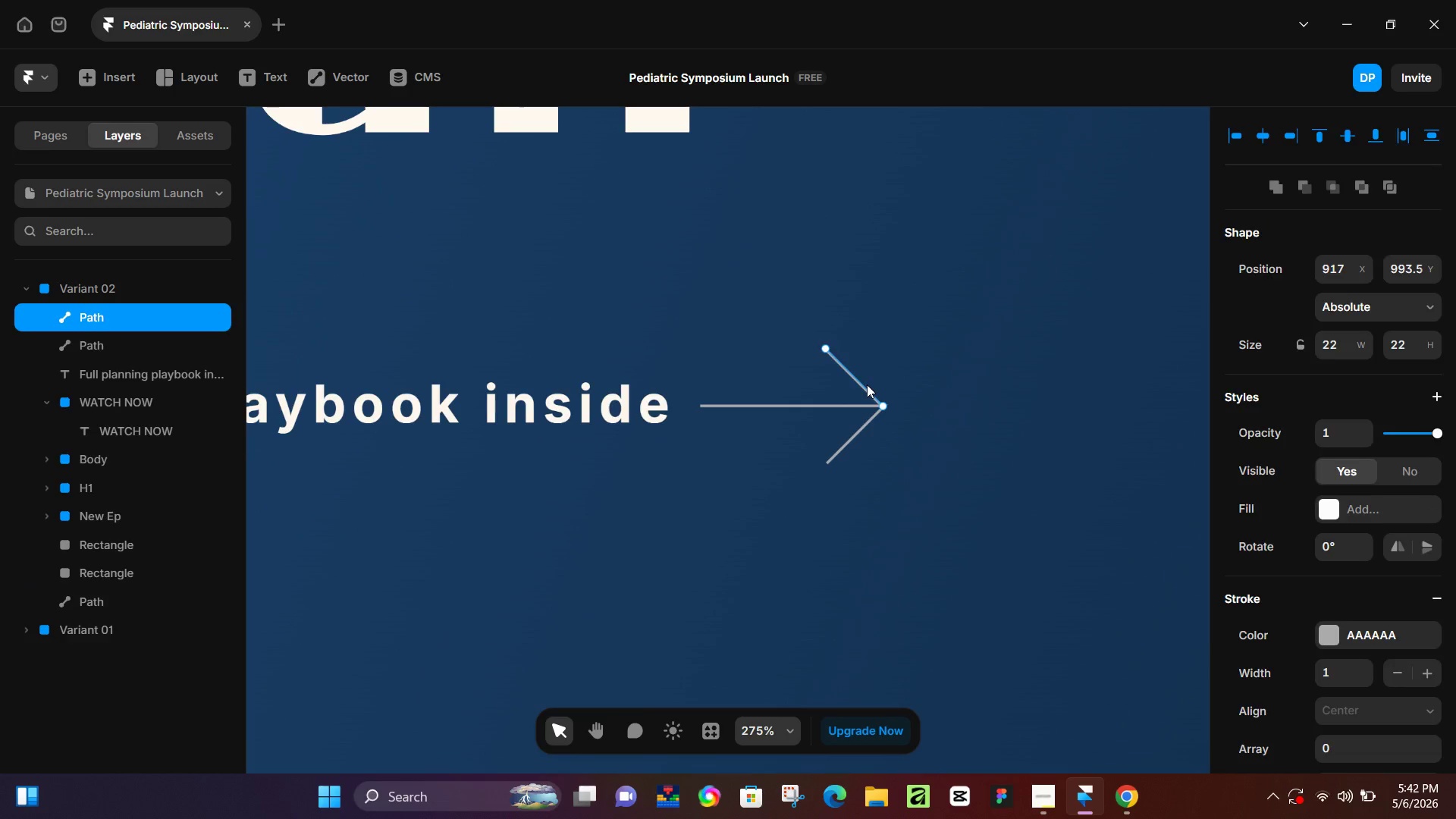 
key(Backspace)
 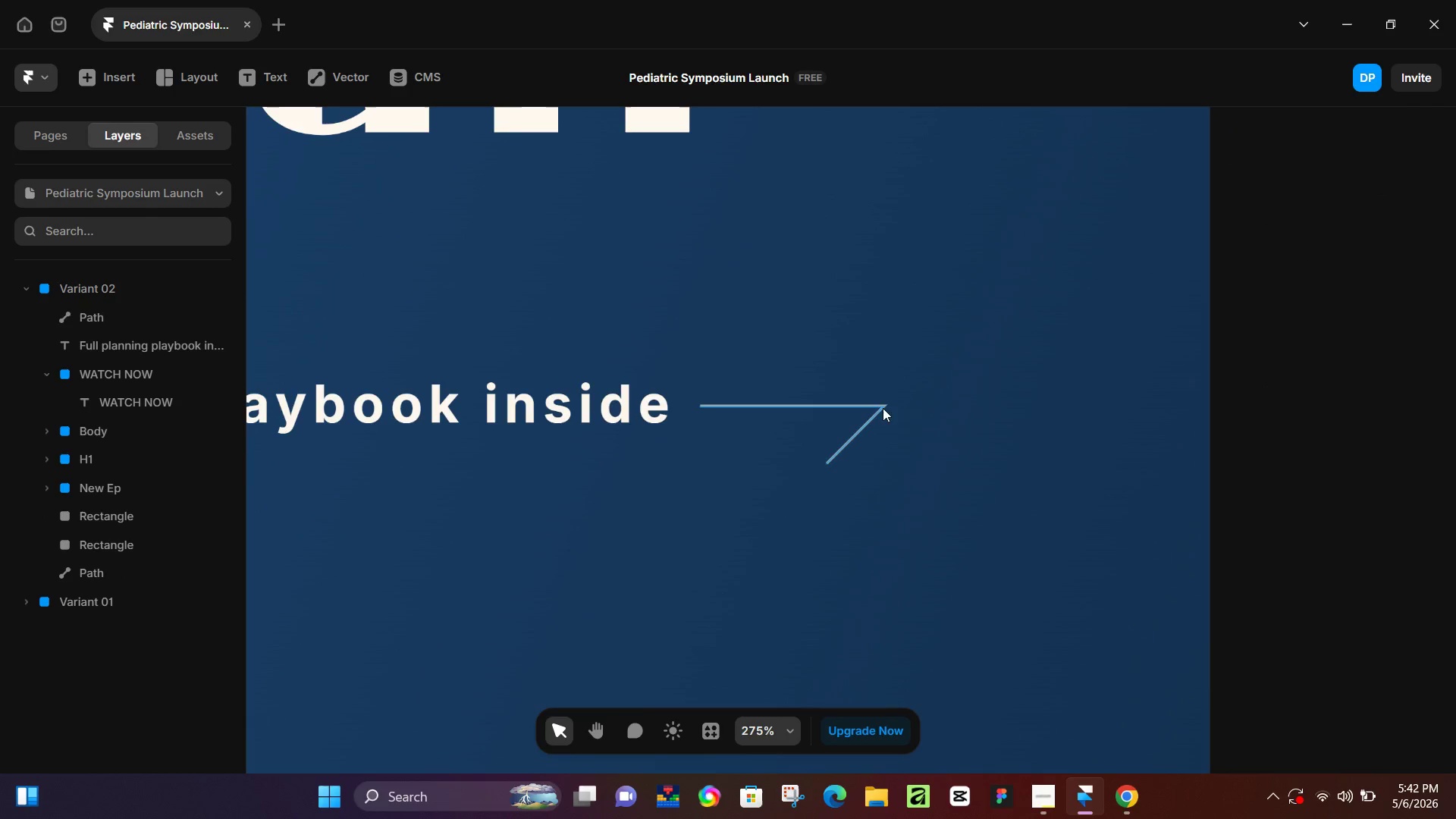 
double_click([883, 408])
 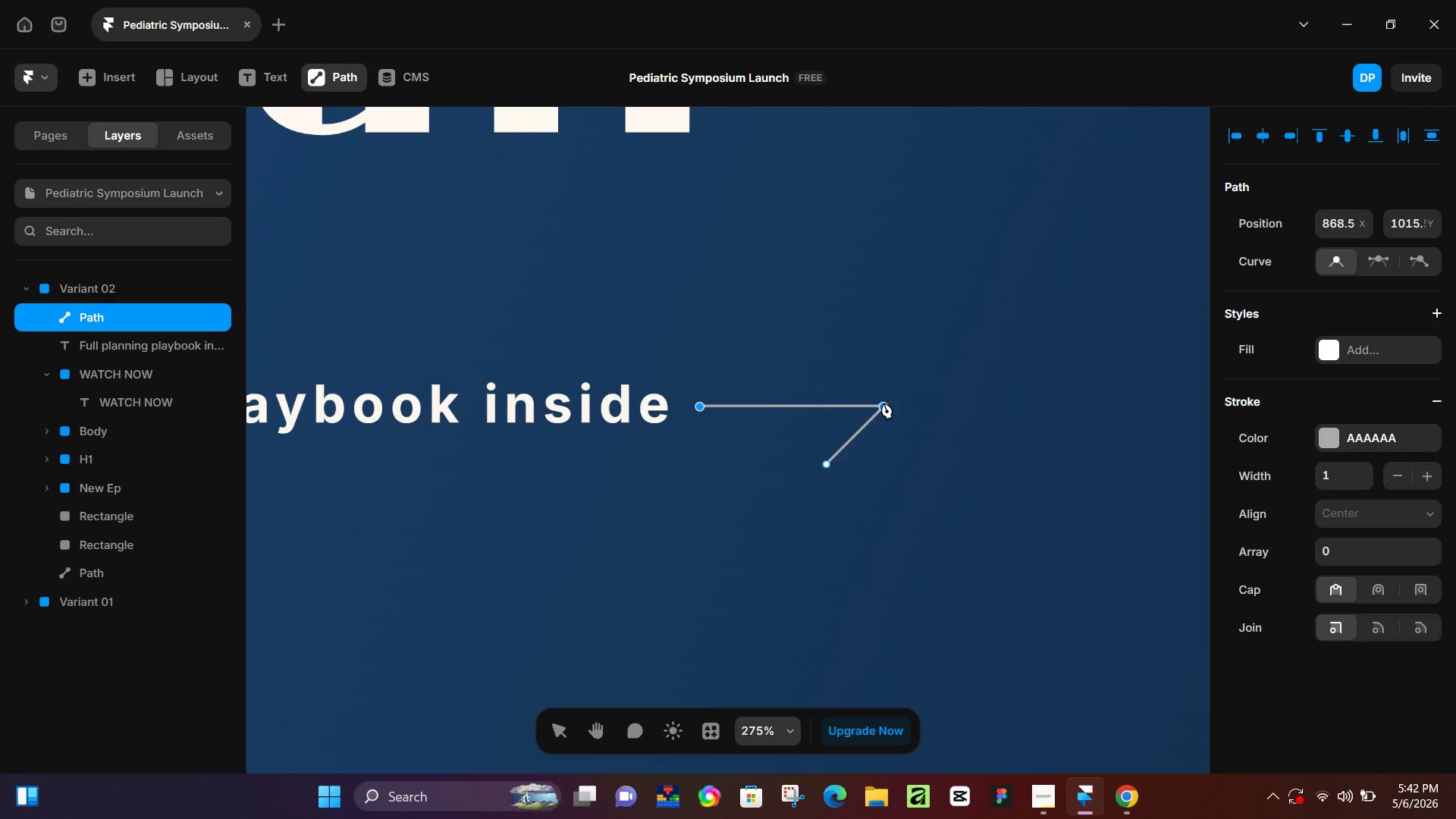 
left_click([884, 406])
 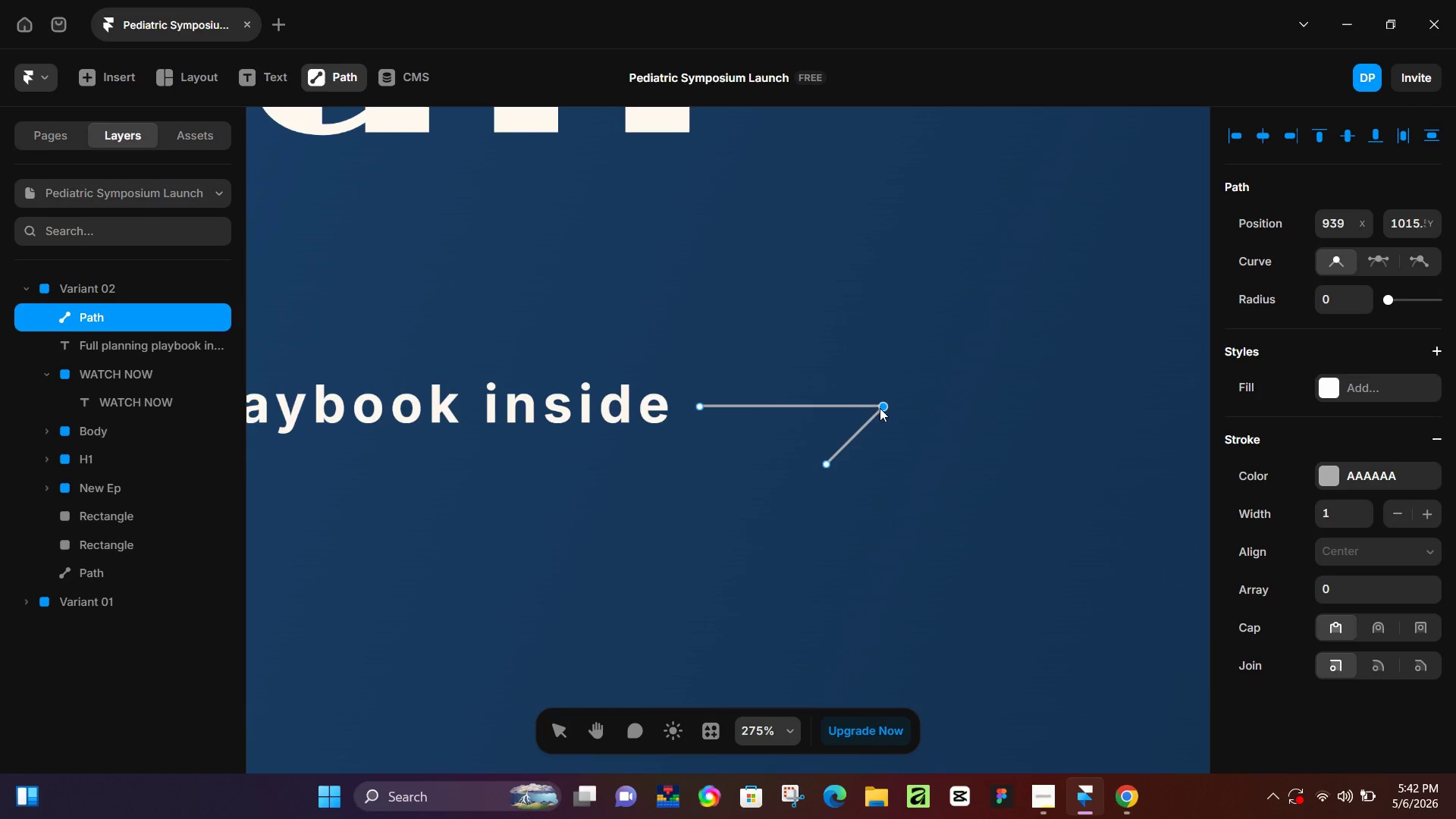 
left_click([882, 406])
 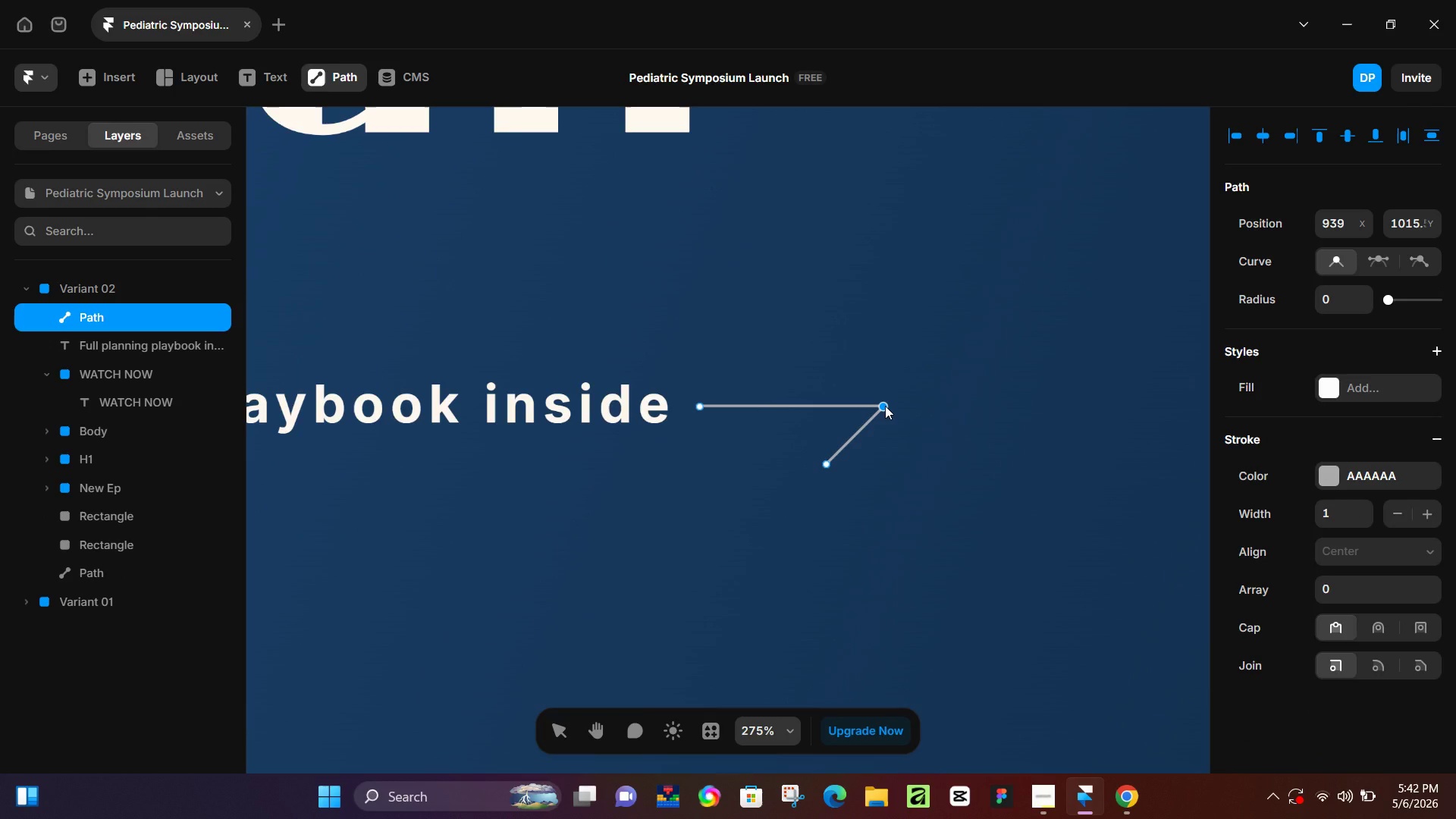 
key(P)
 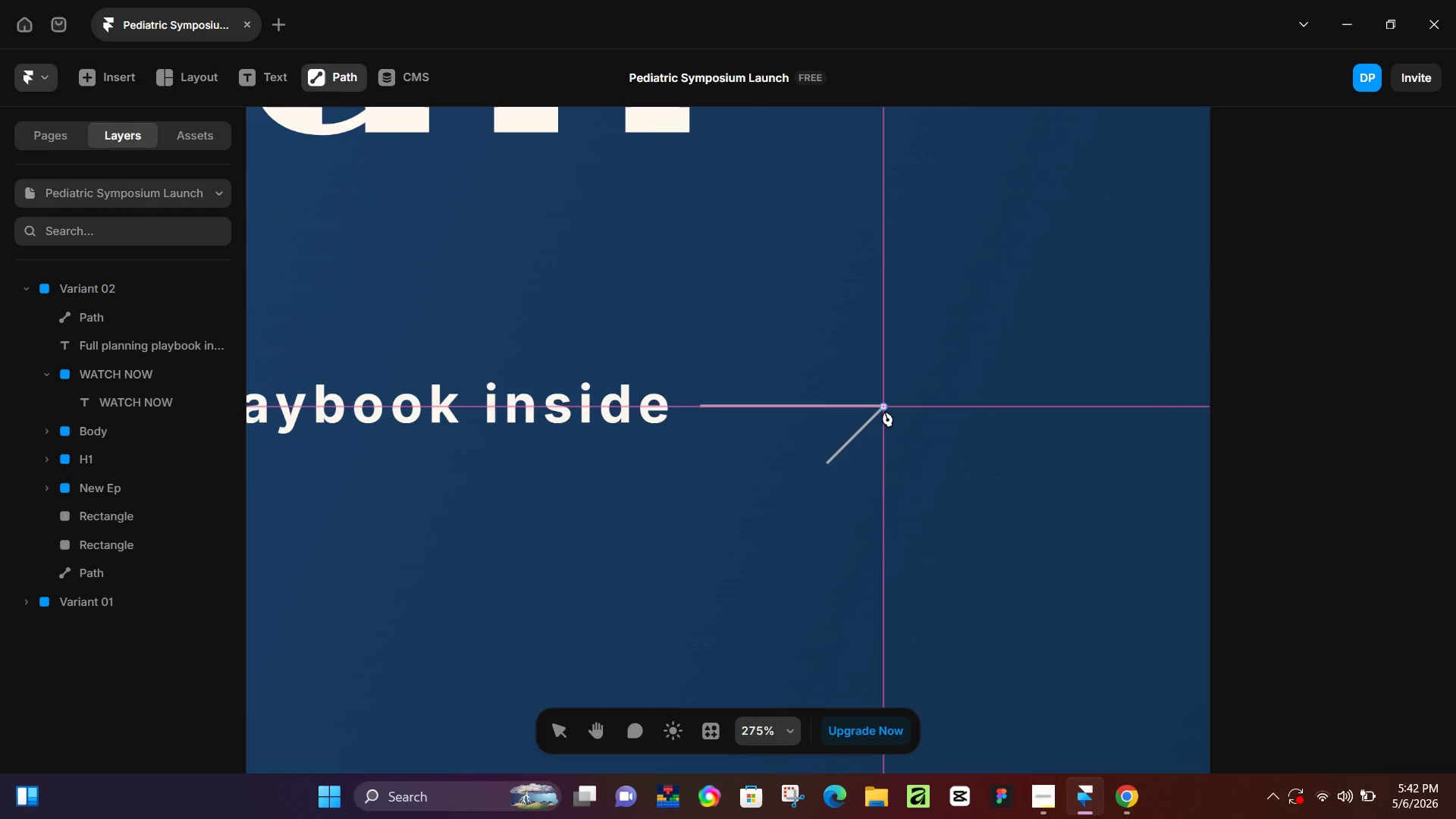 
key(V)
 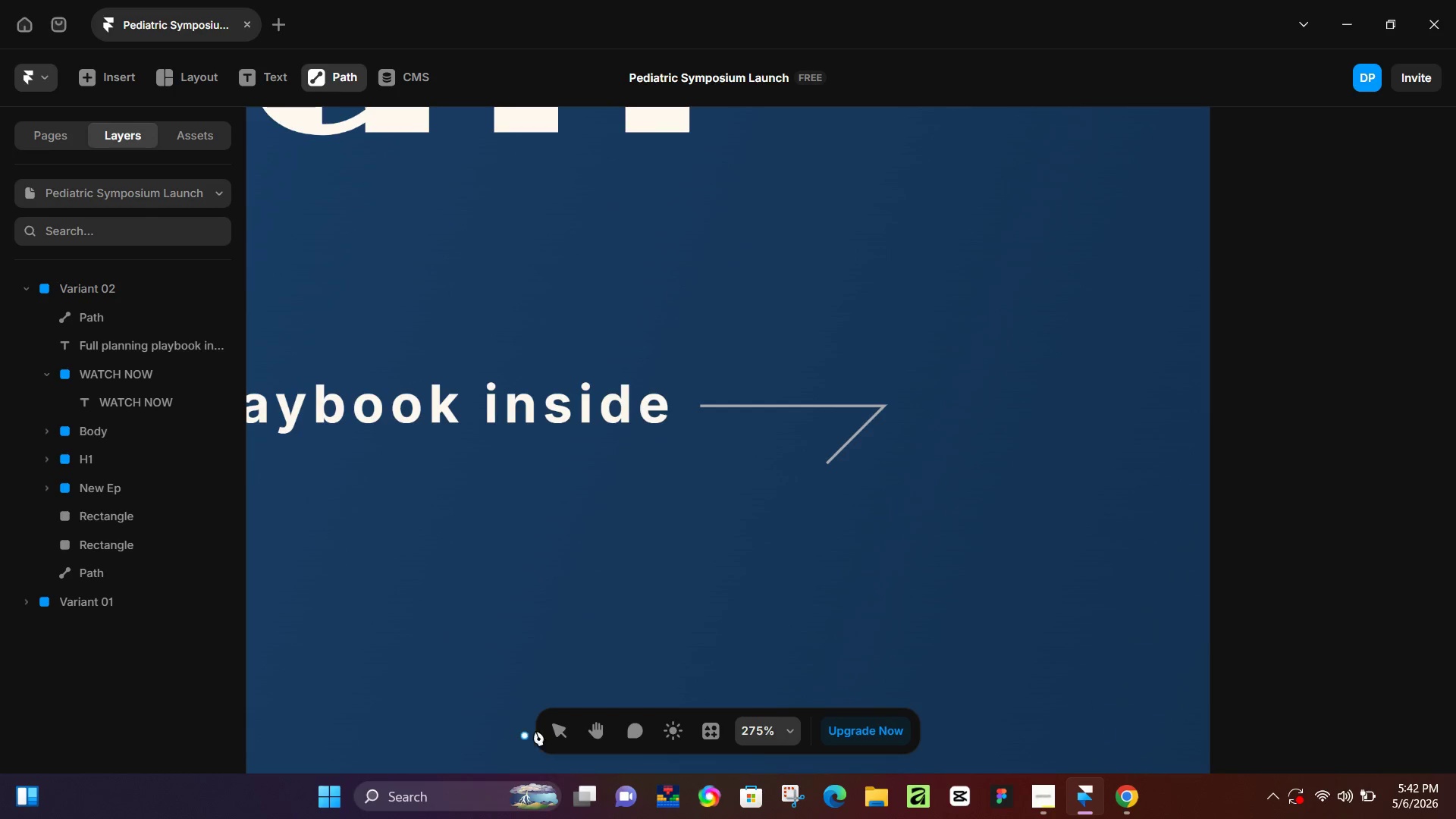 
left_click([556, 730])
 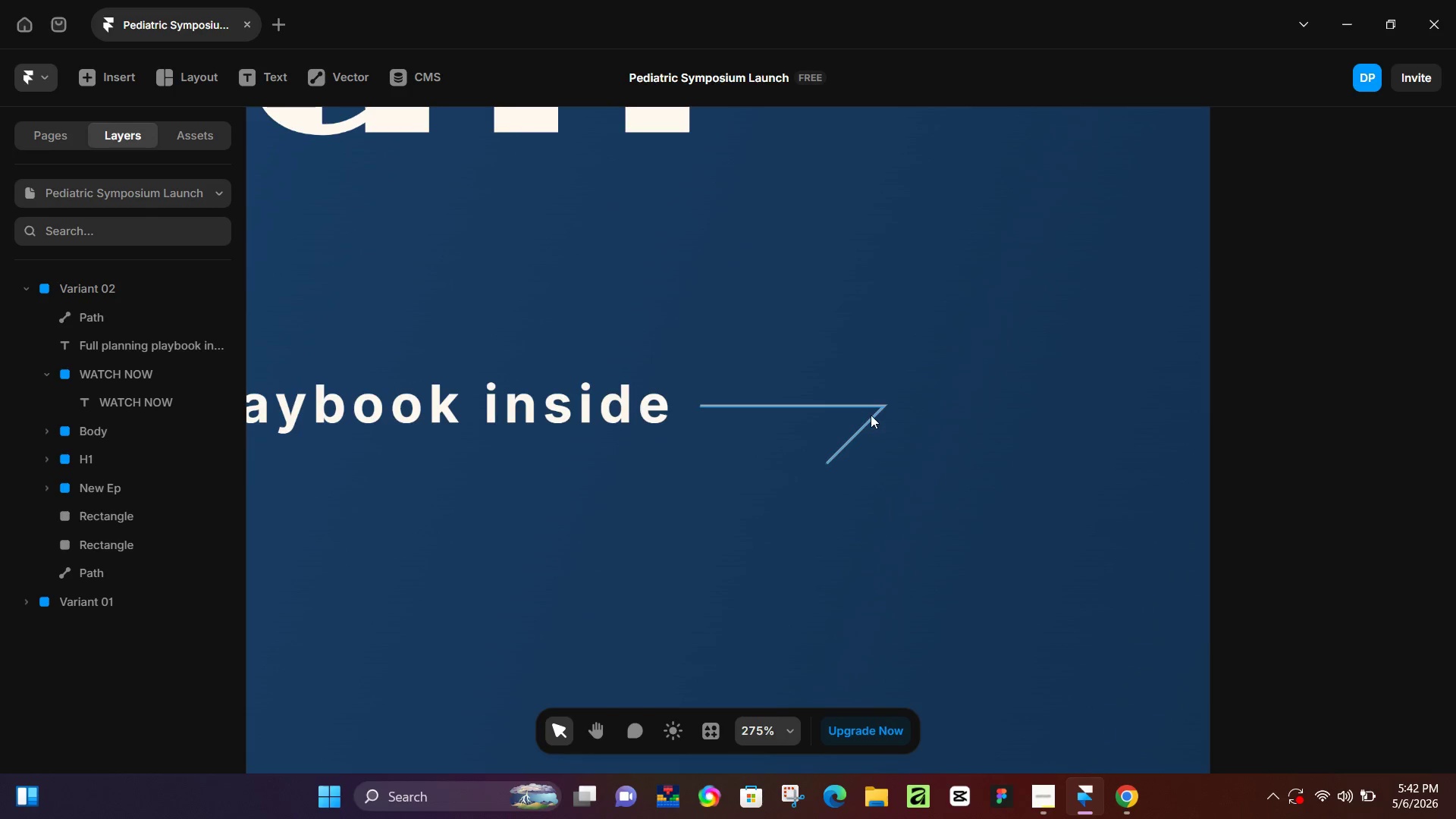 
double_click([871, 414])
 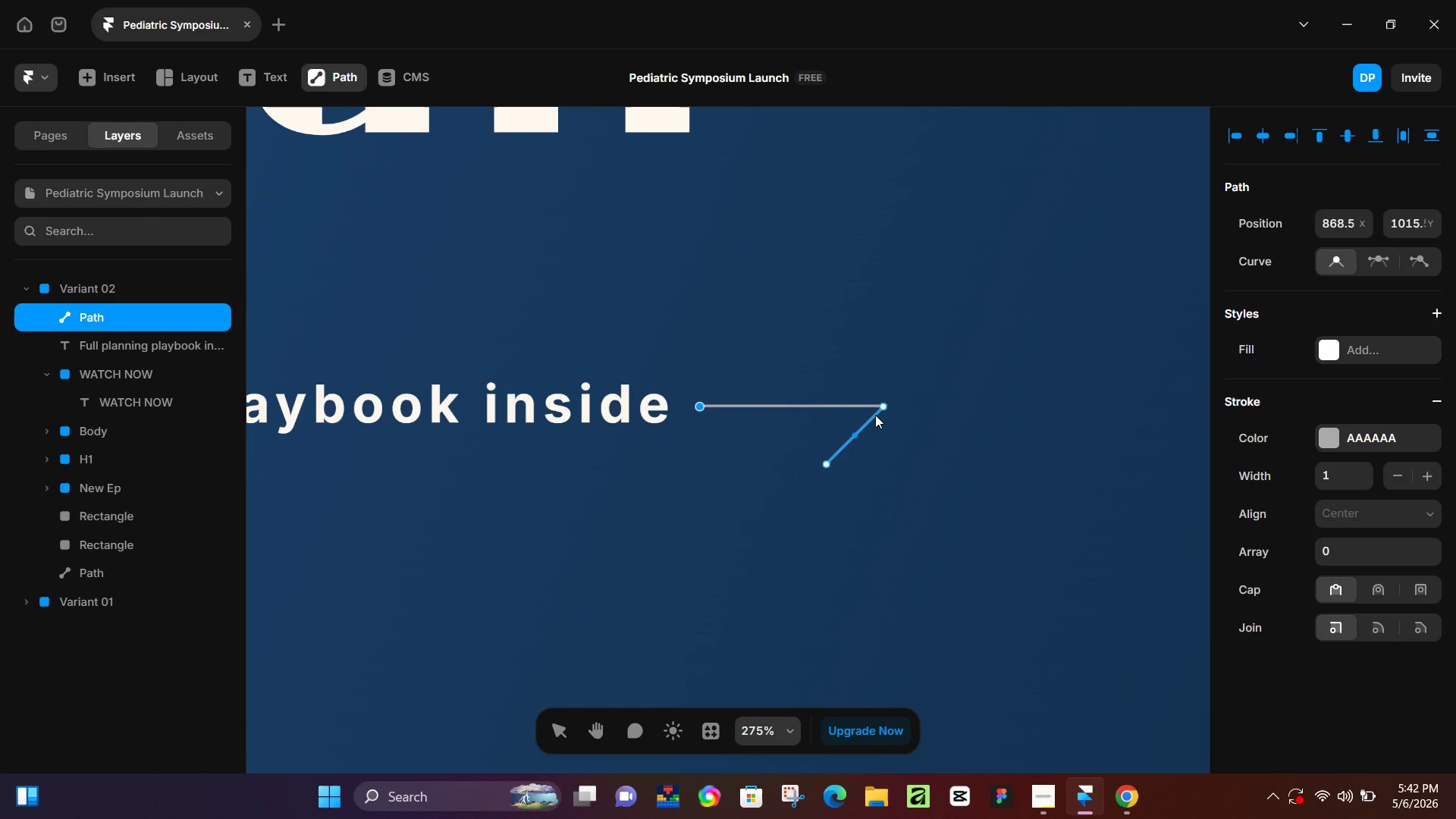 
left_click([883, 407])
 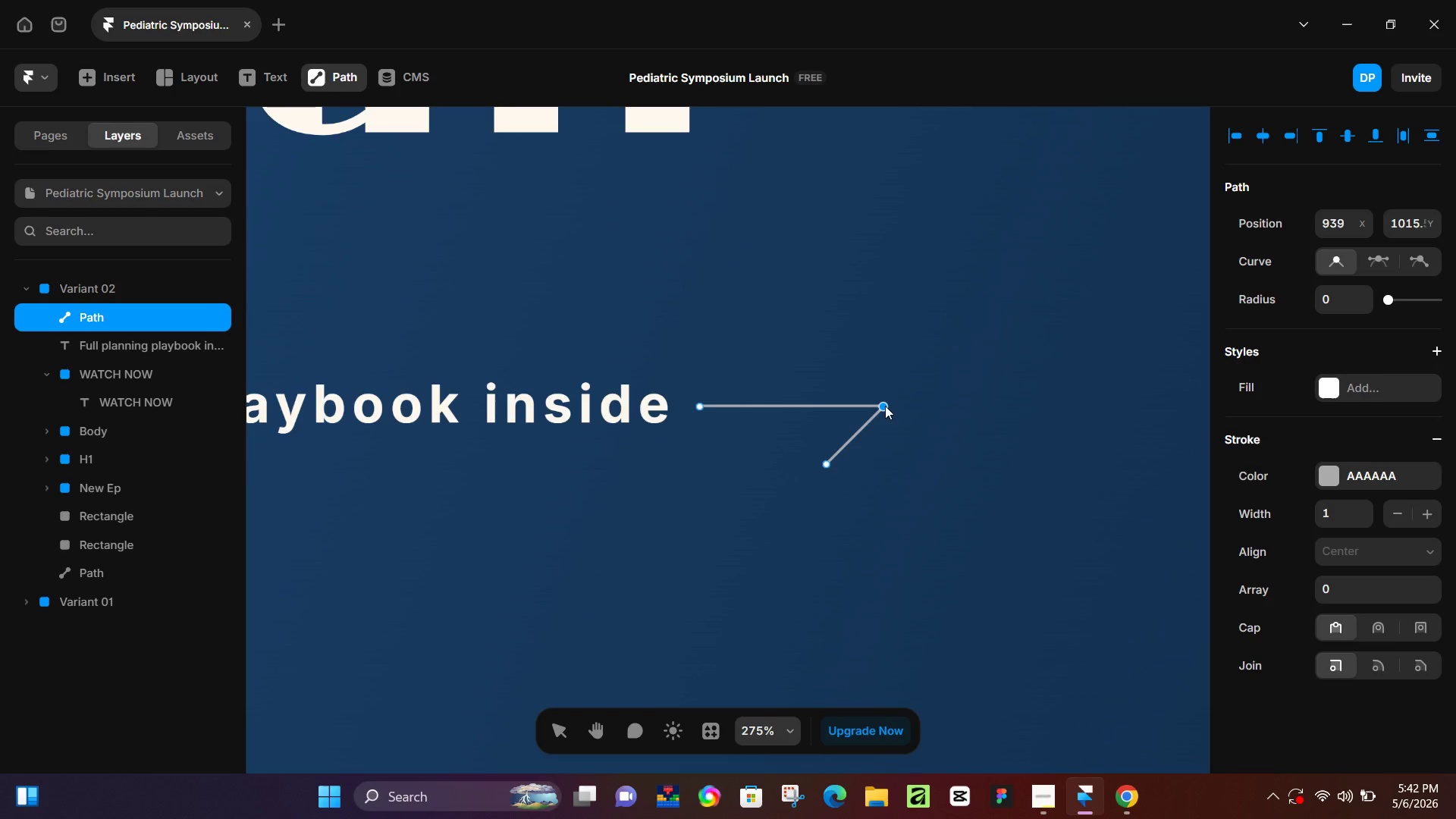 
left_click_drag(start_coordinate=[885, 406], to_coordinate=[881, 401])
 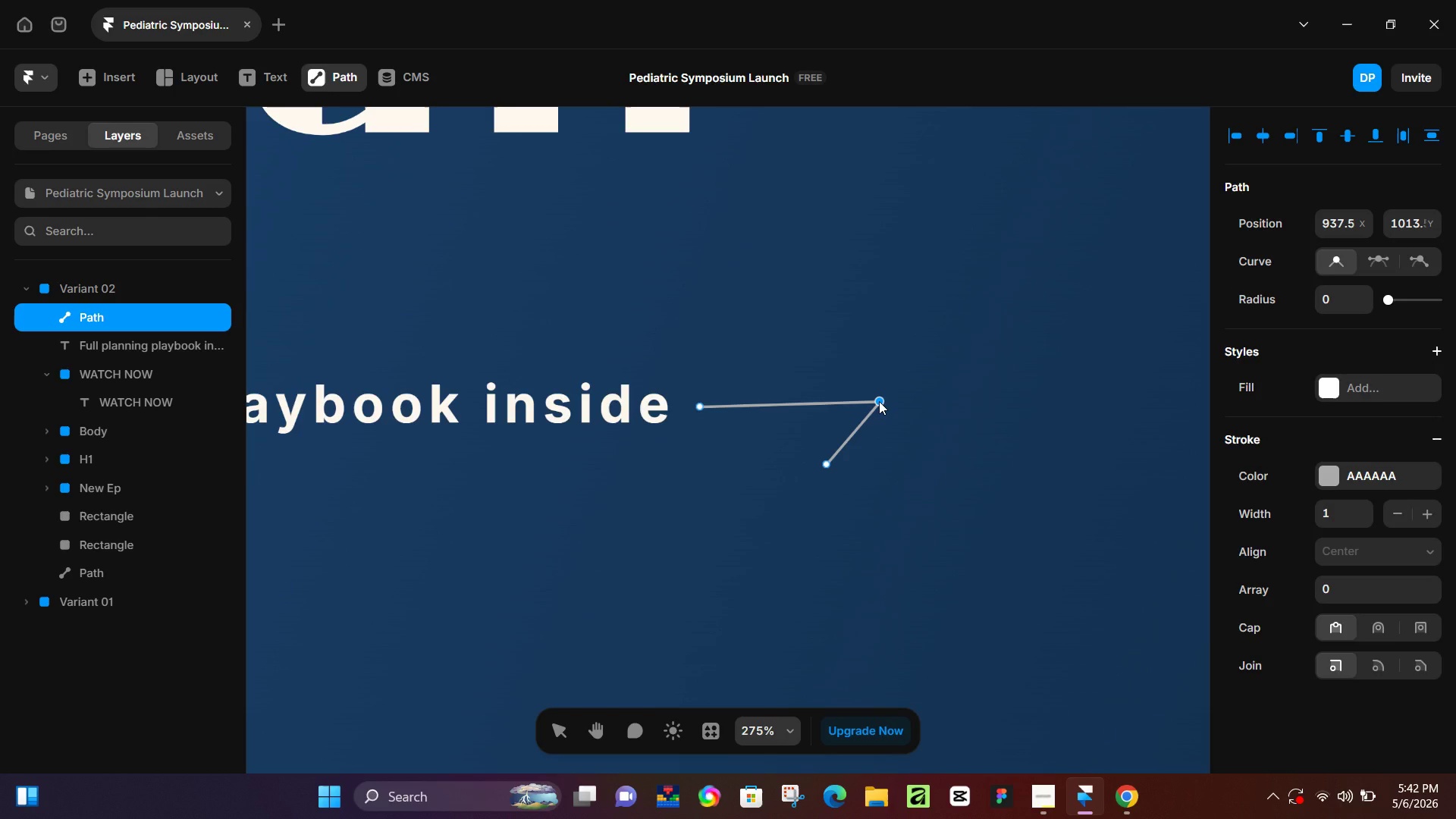 
key(Control+Z)
 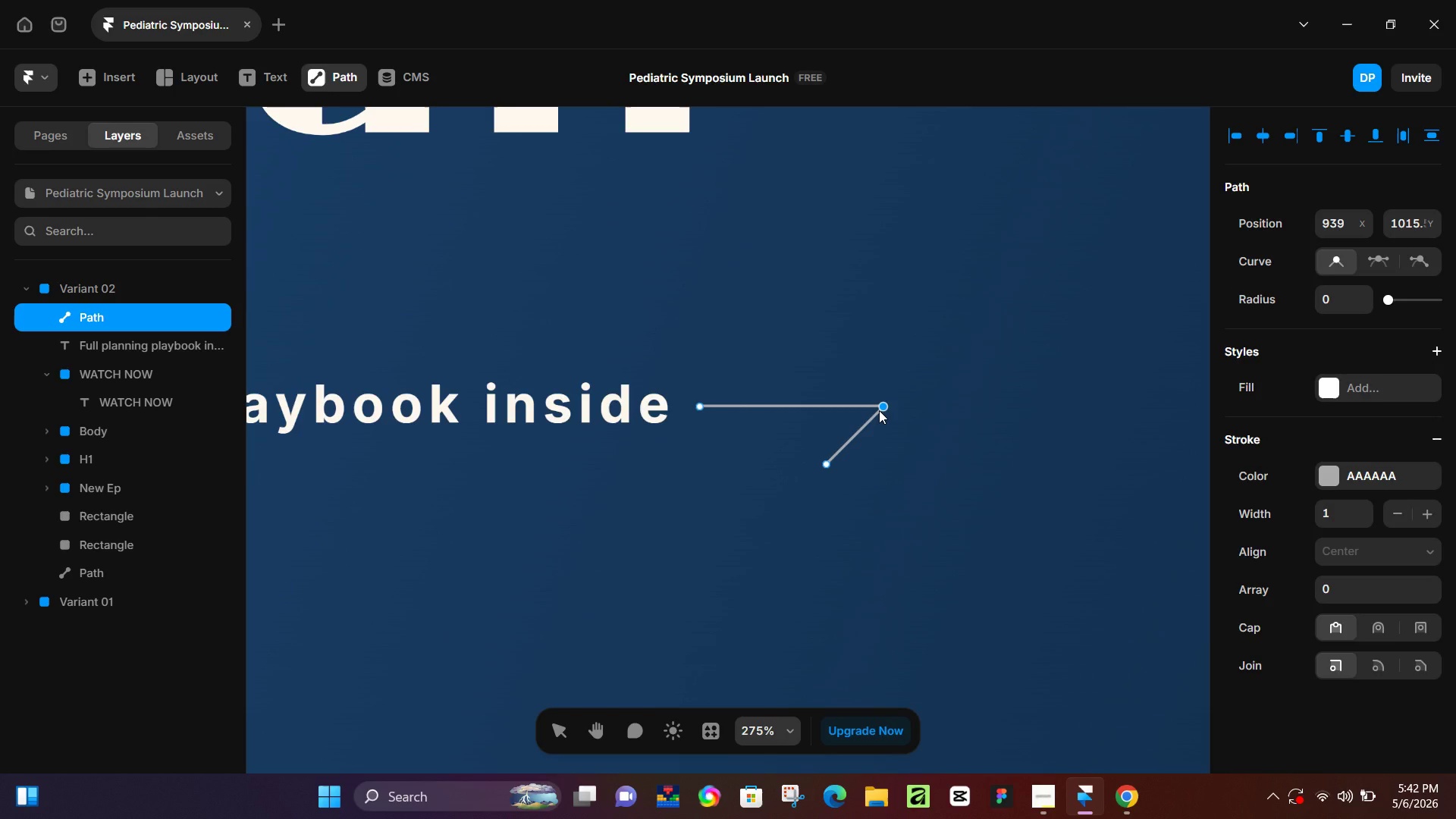 
left_click([879, 410])
 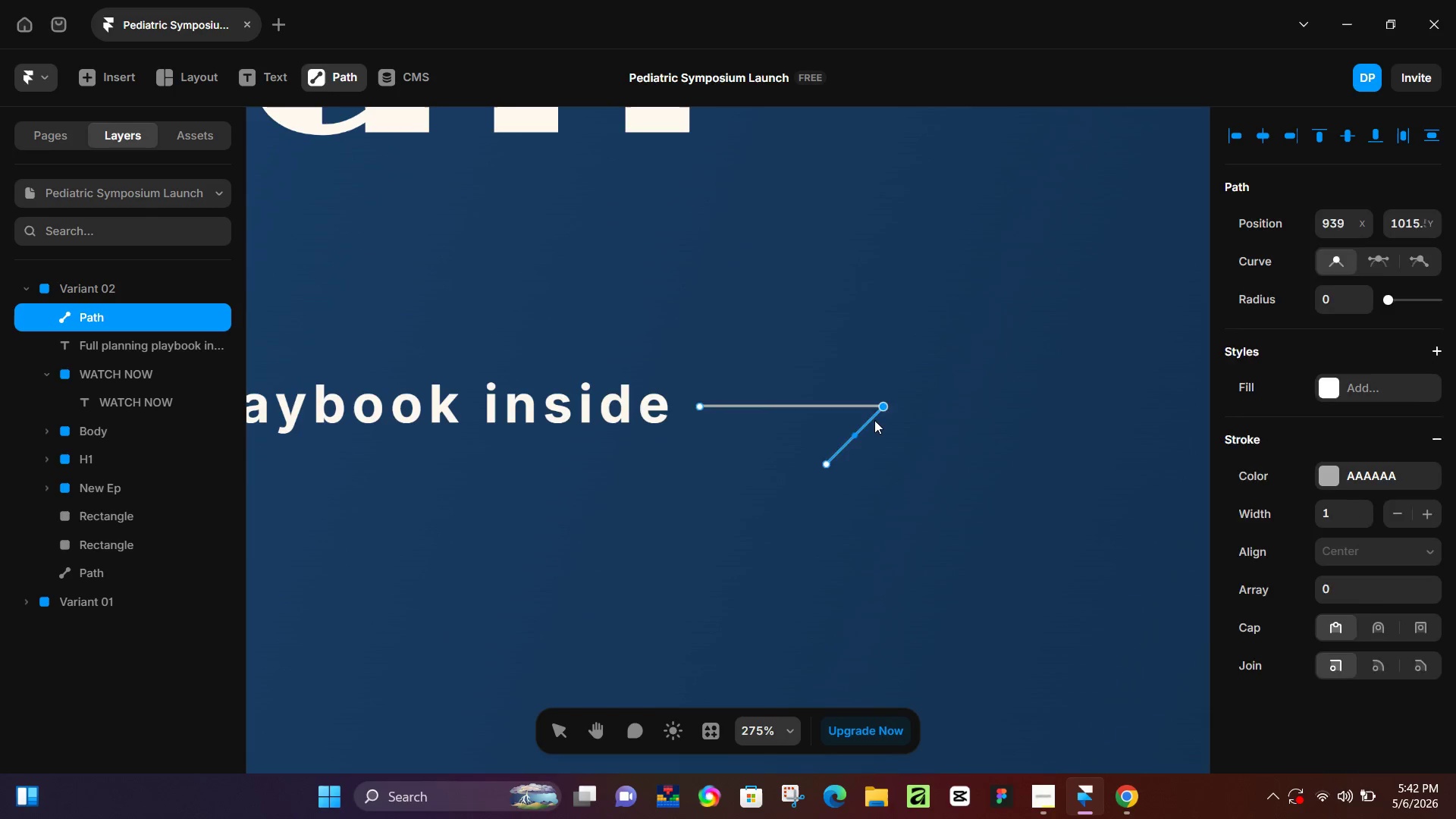 
key(Backspace)
 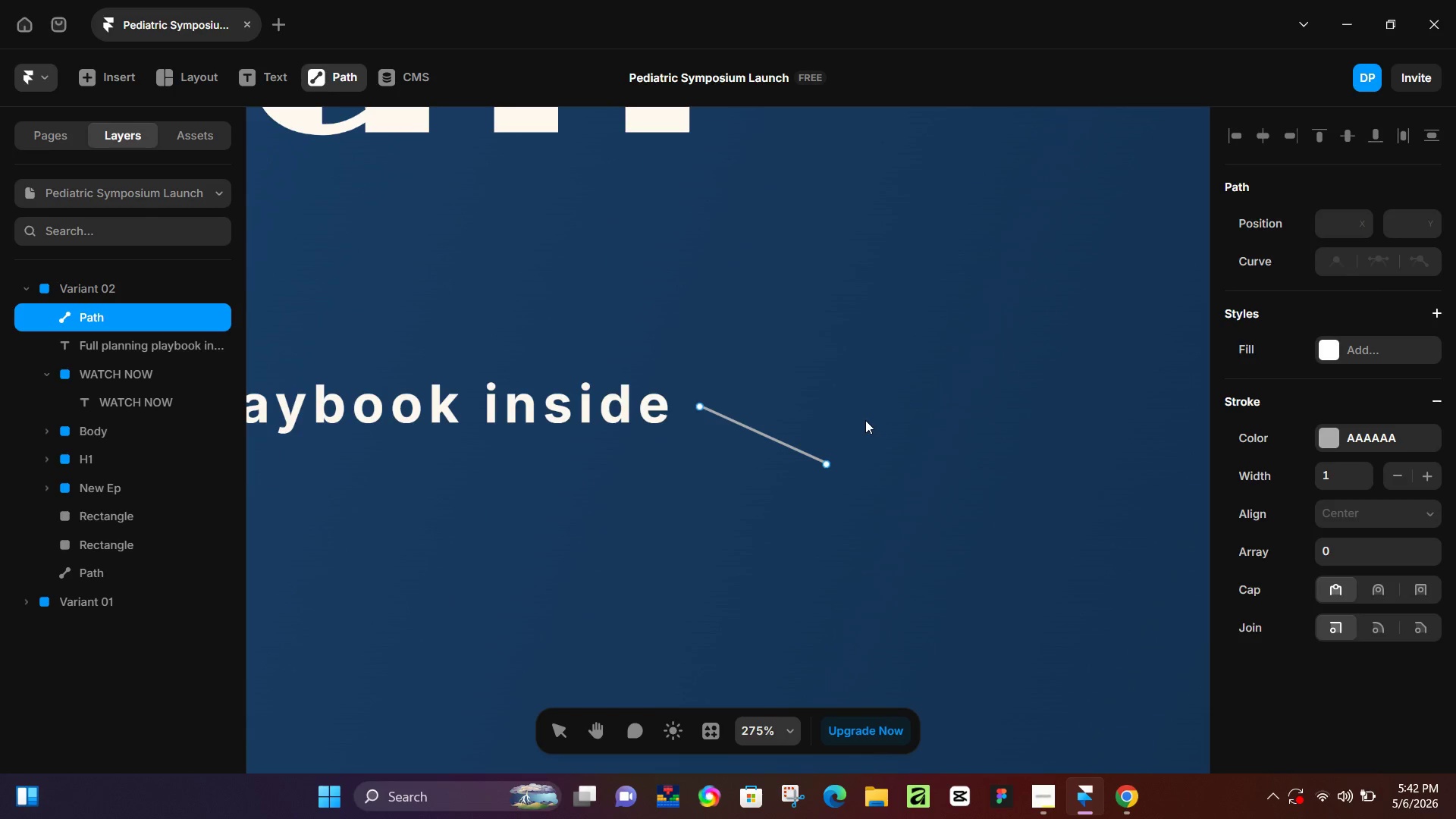 
key(Backspace)
 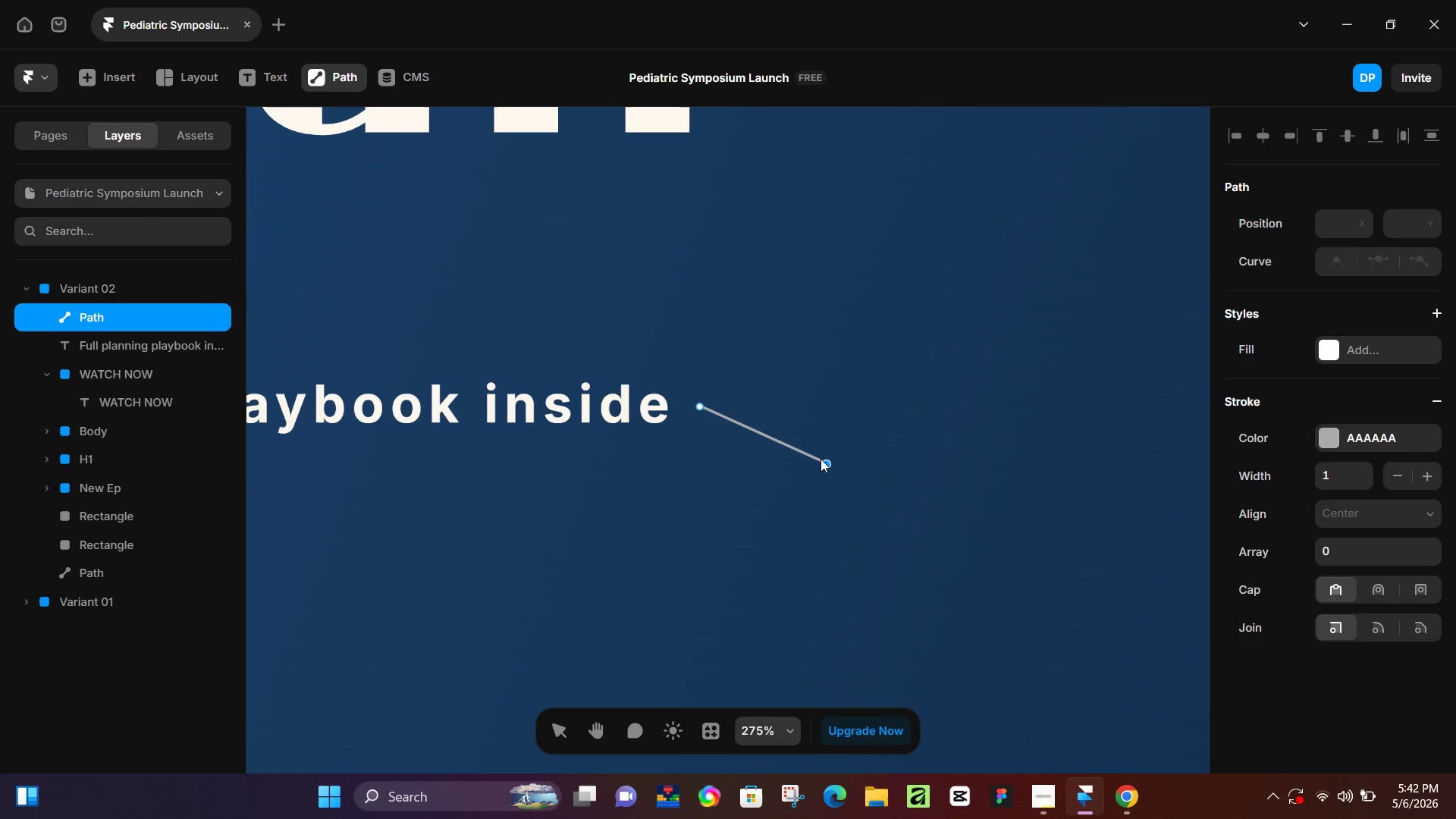 
left_click([821, 459])
 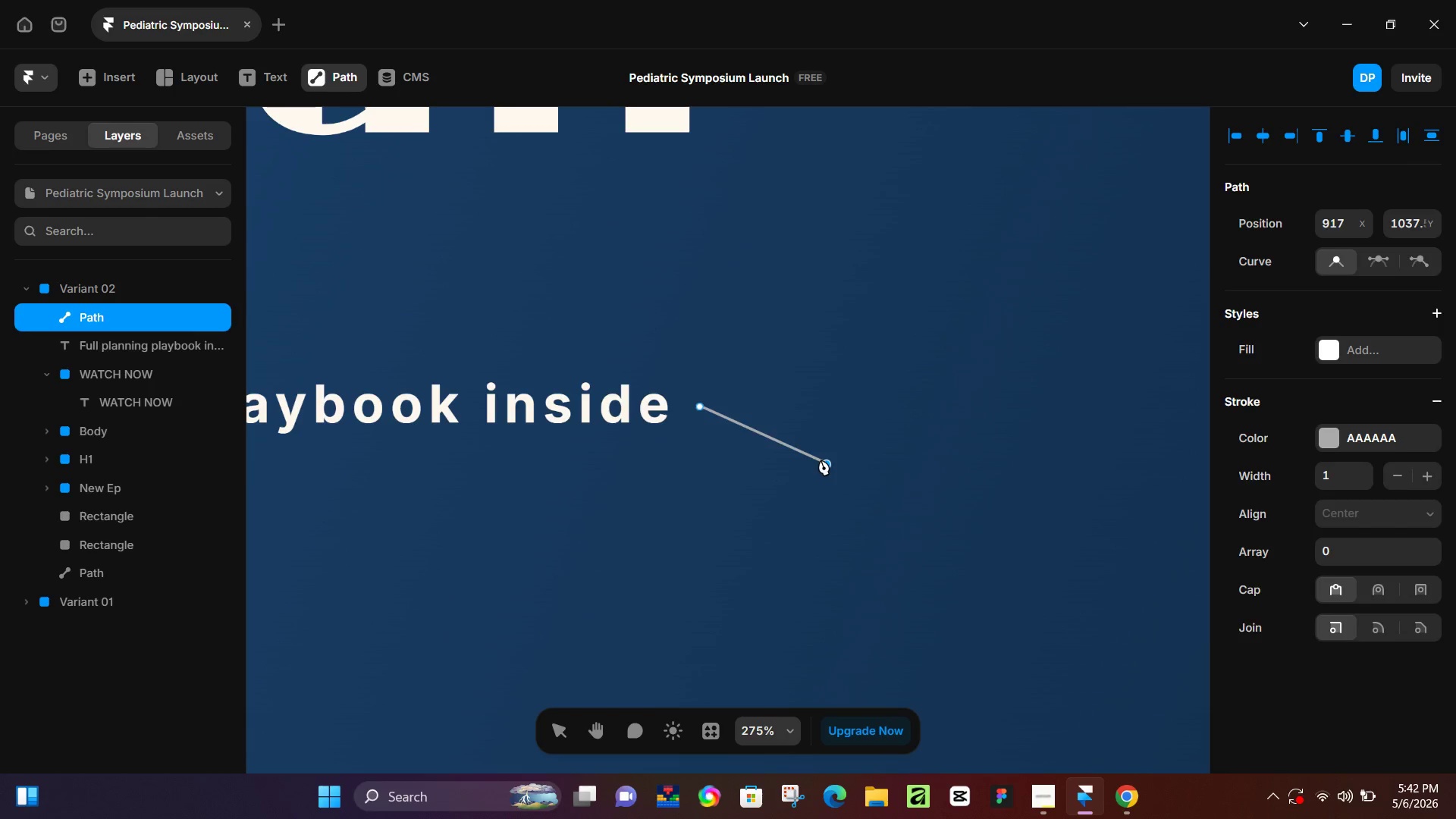 
key(Backspace)
 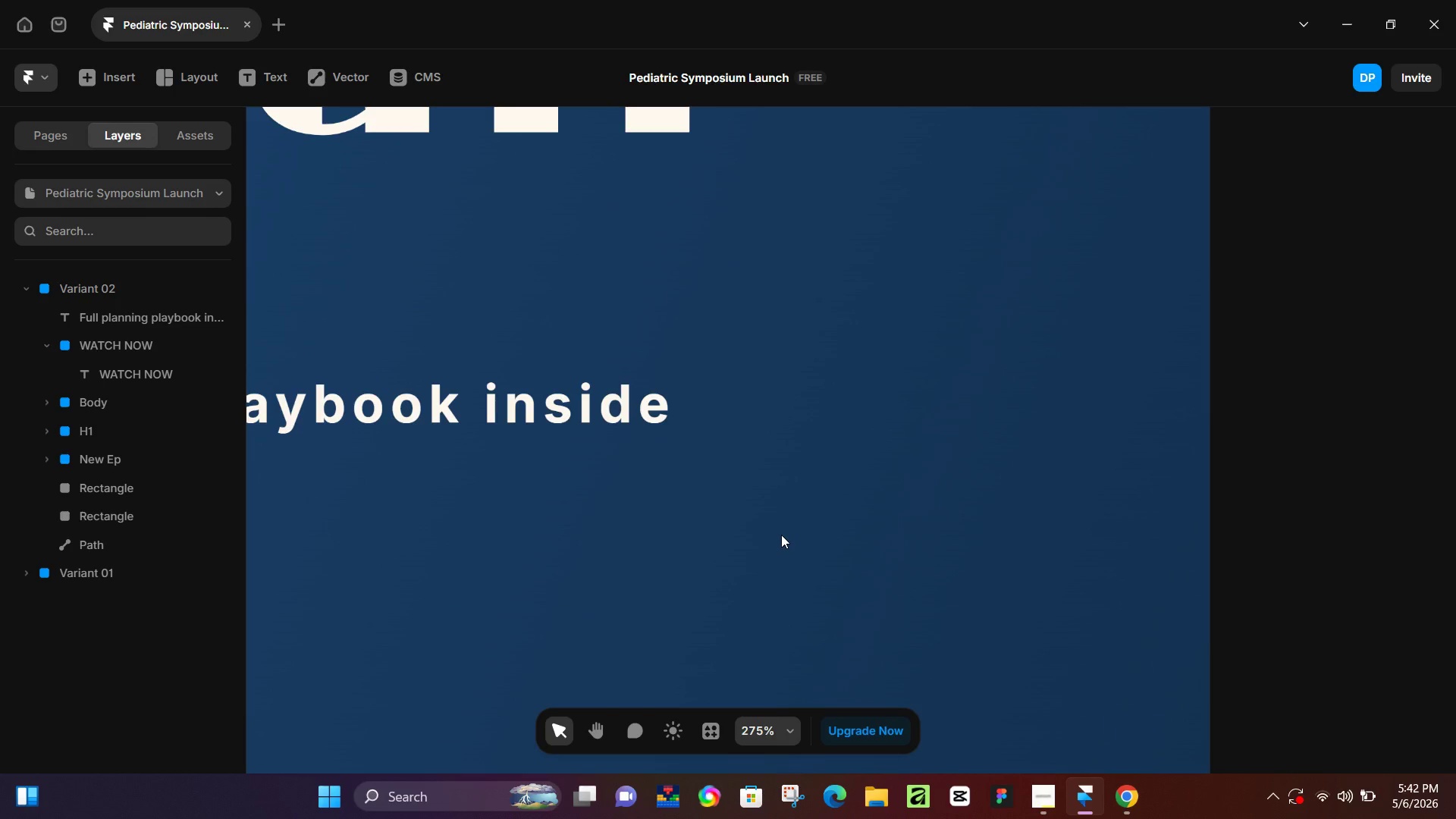 
key(P)
 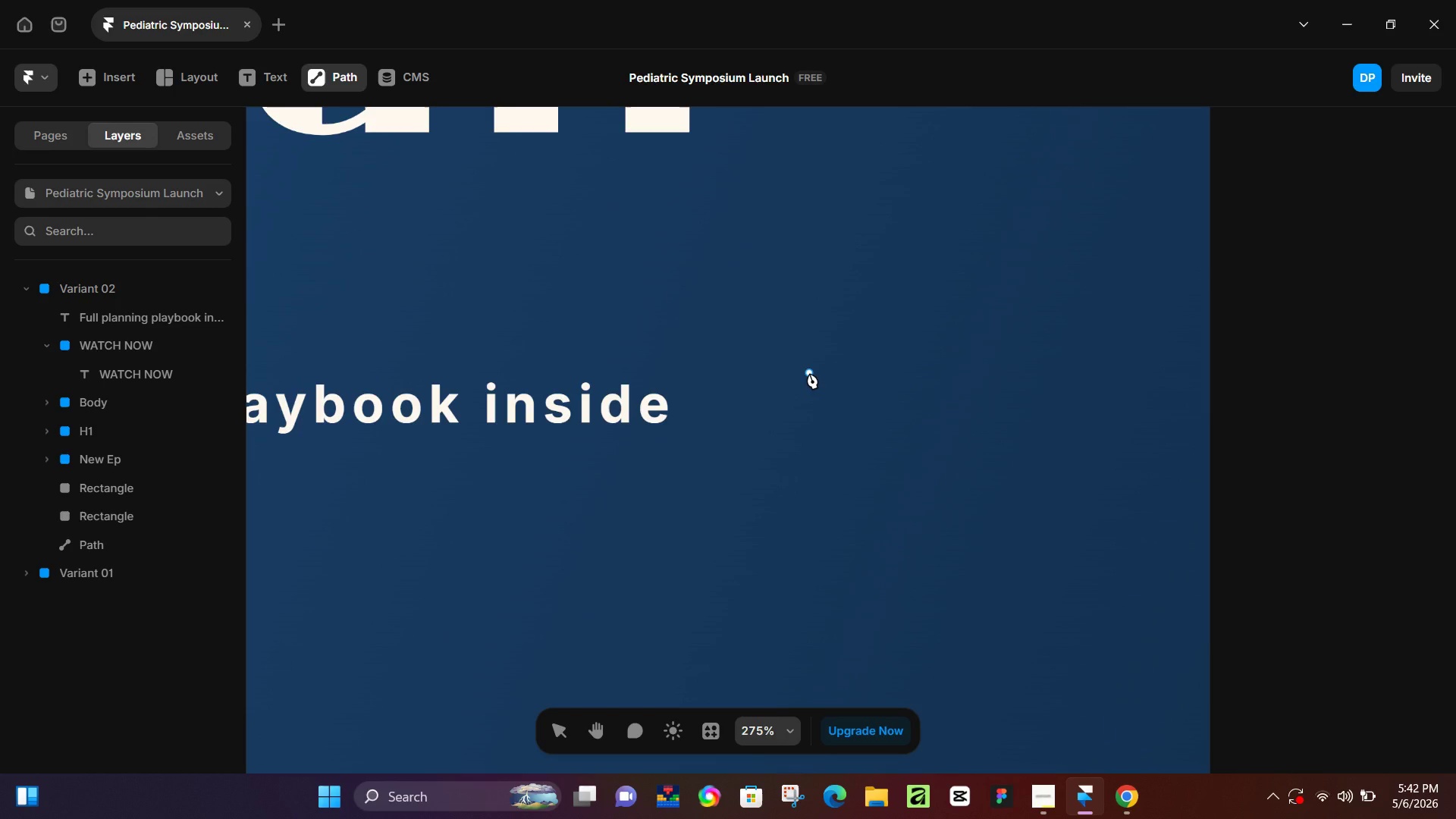 
left_click([812, 377])
 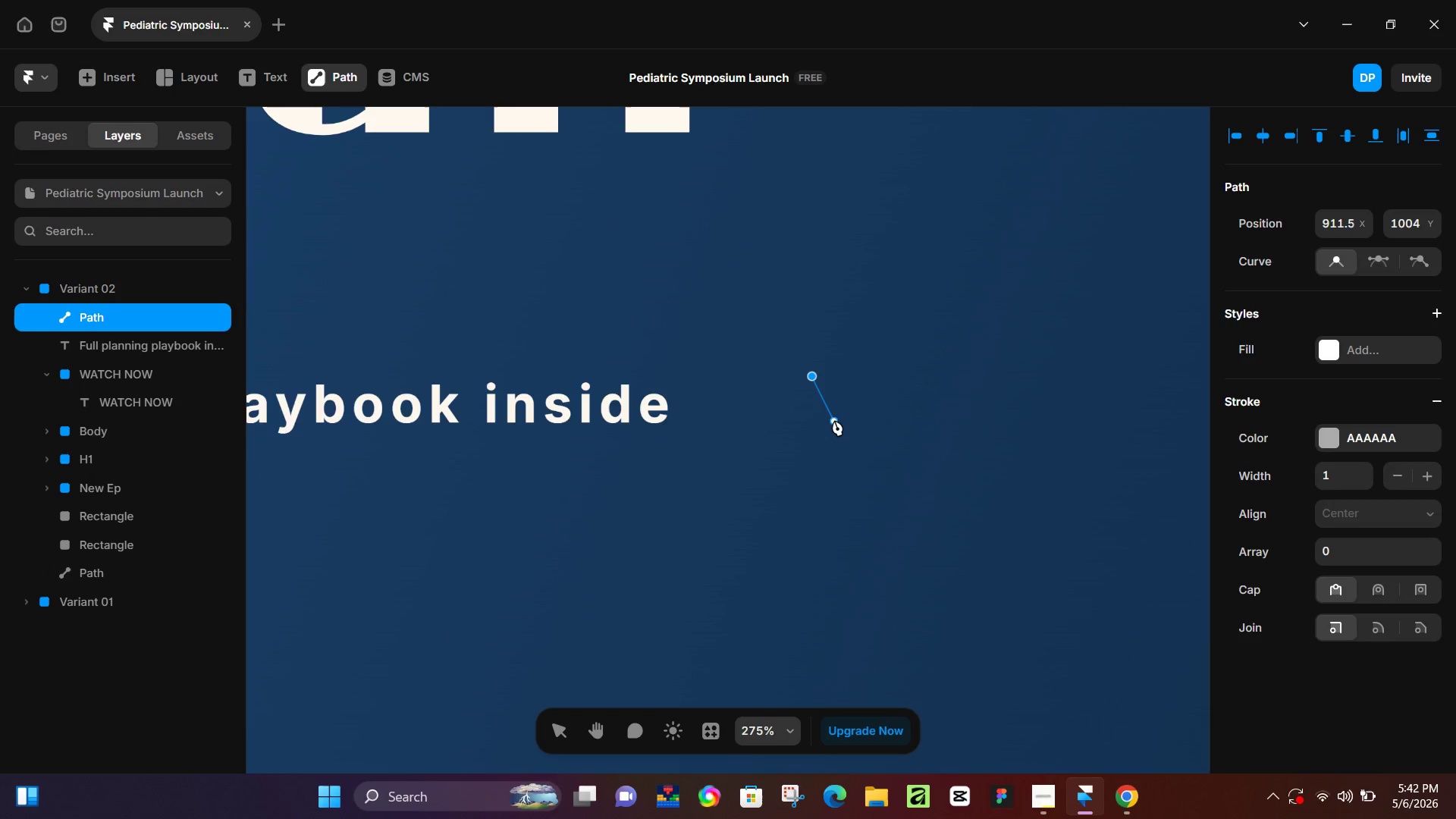 
left_click([841, 411])
 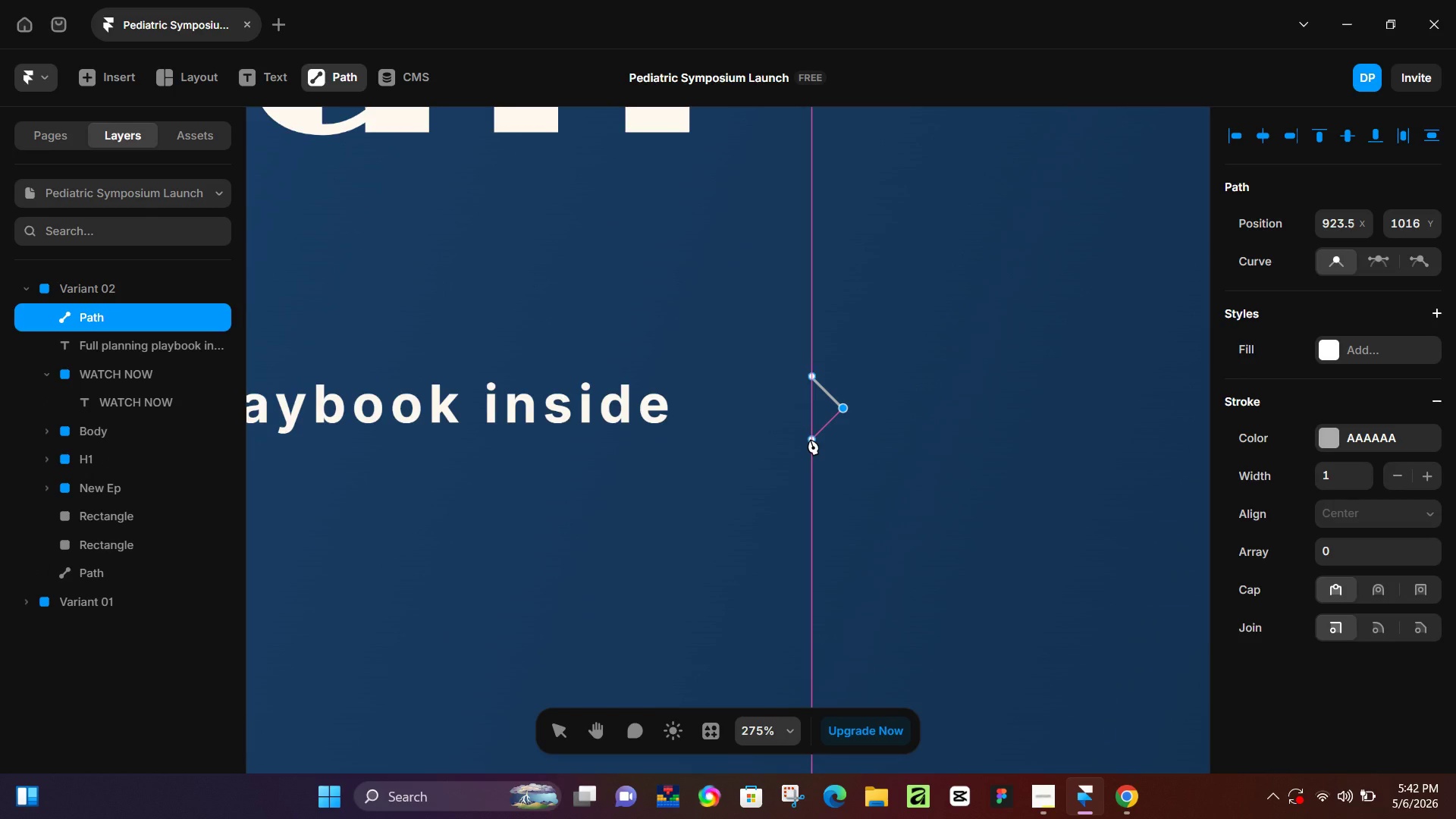 
left_click([810, 439])
 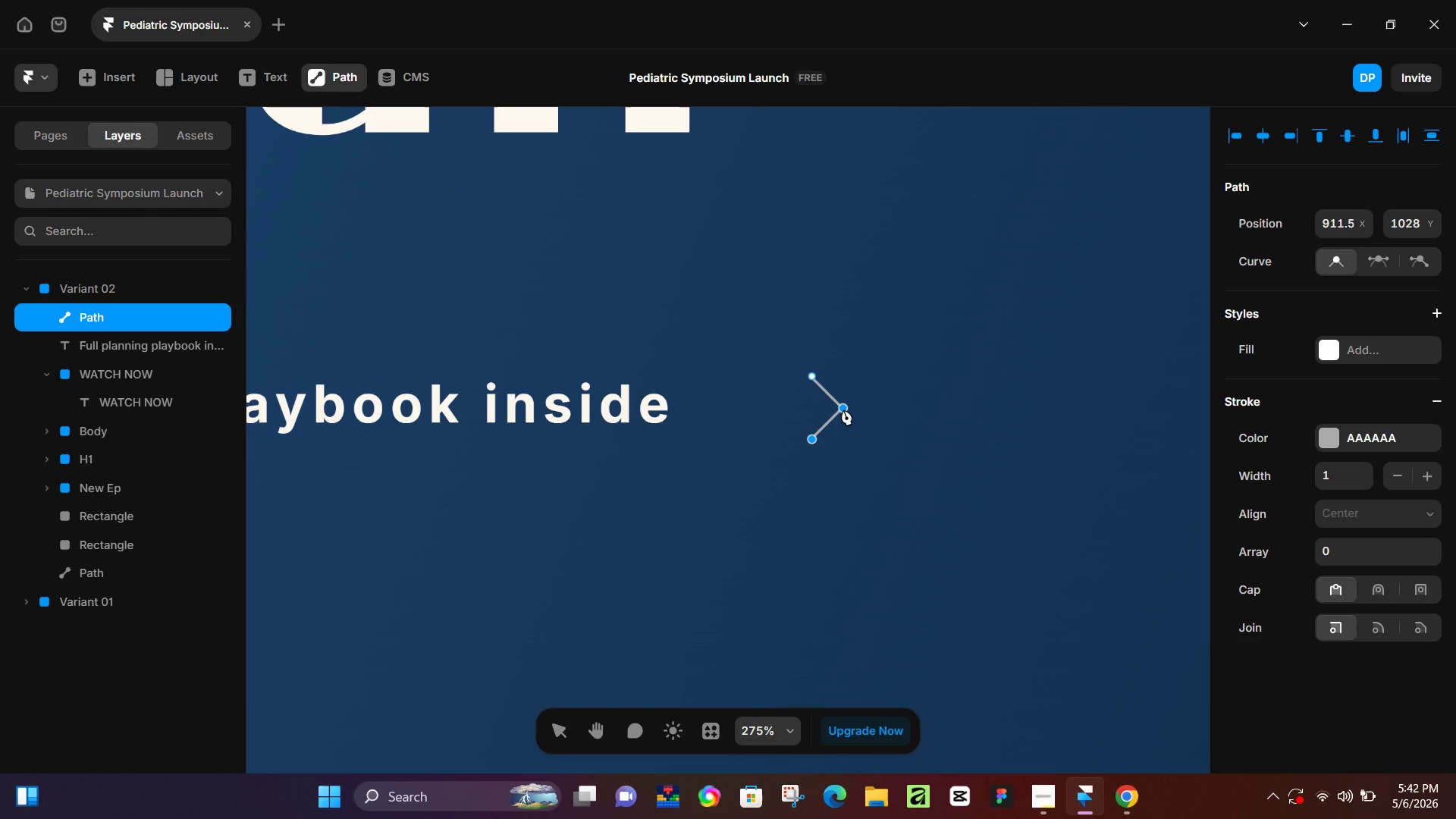 
left_click([843, 410])
 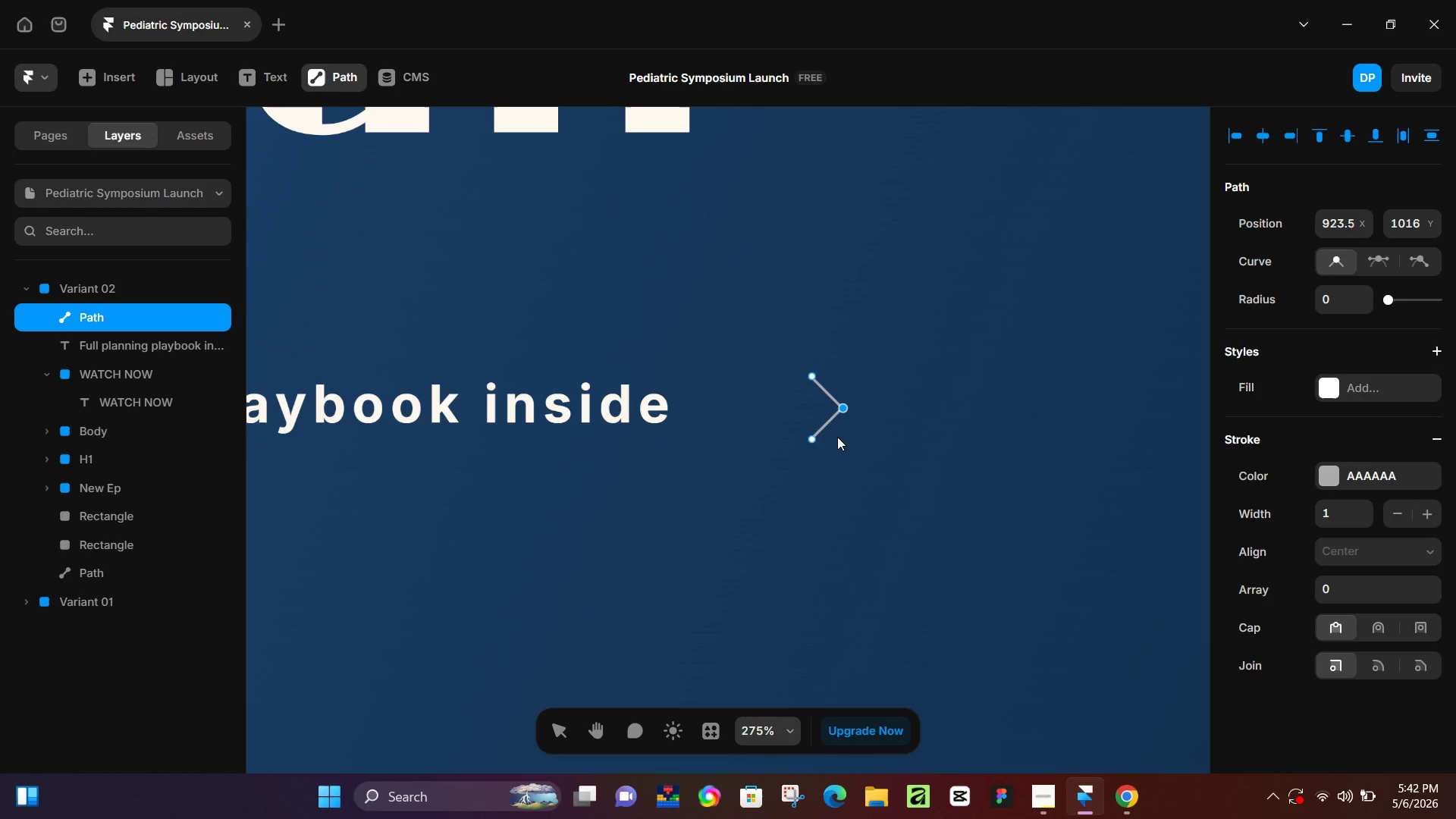 
key(P)
 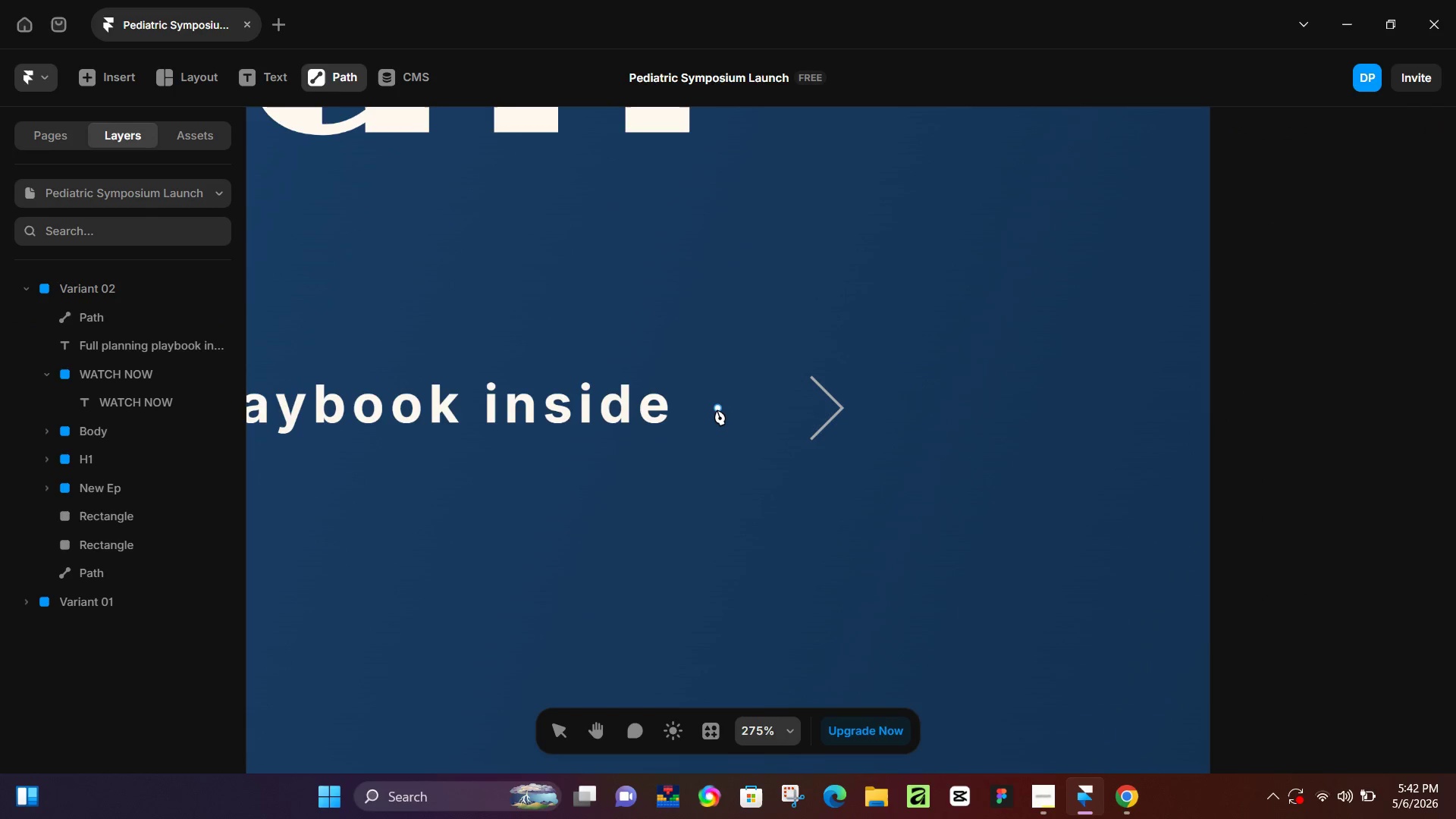 
left_click([715, 406])
 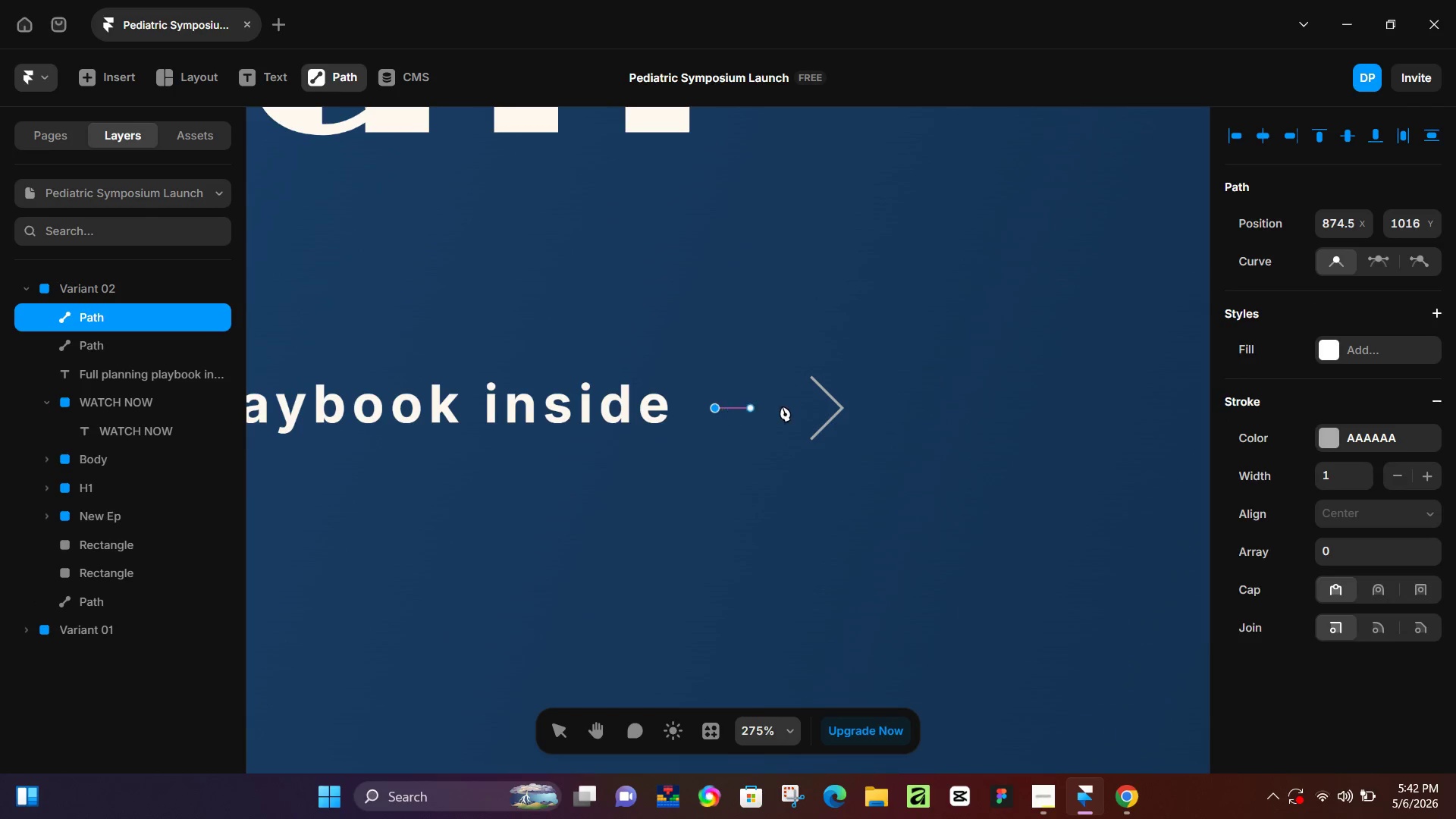 
hold_key(key=ShiftLeft, duration=1.52)
 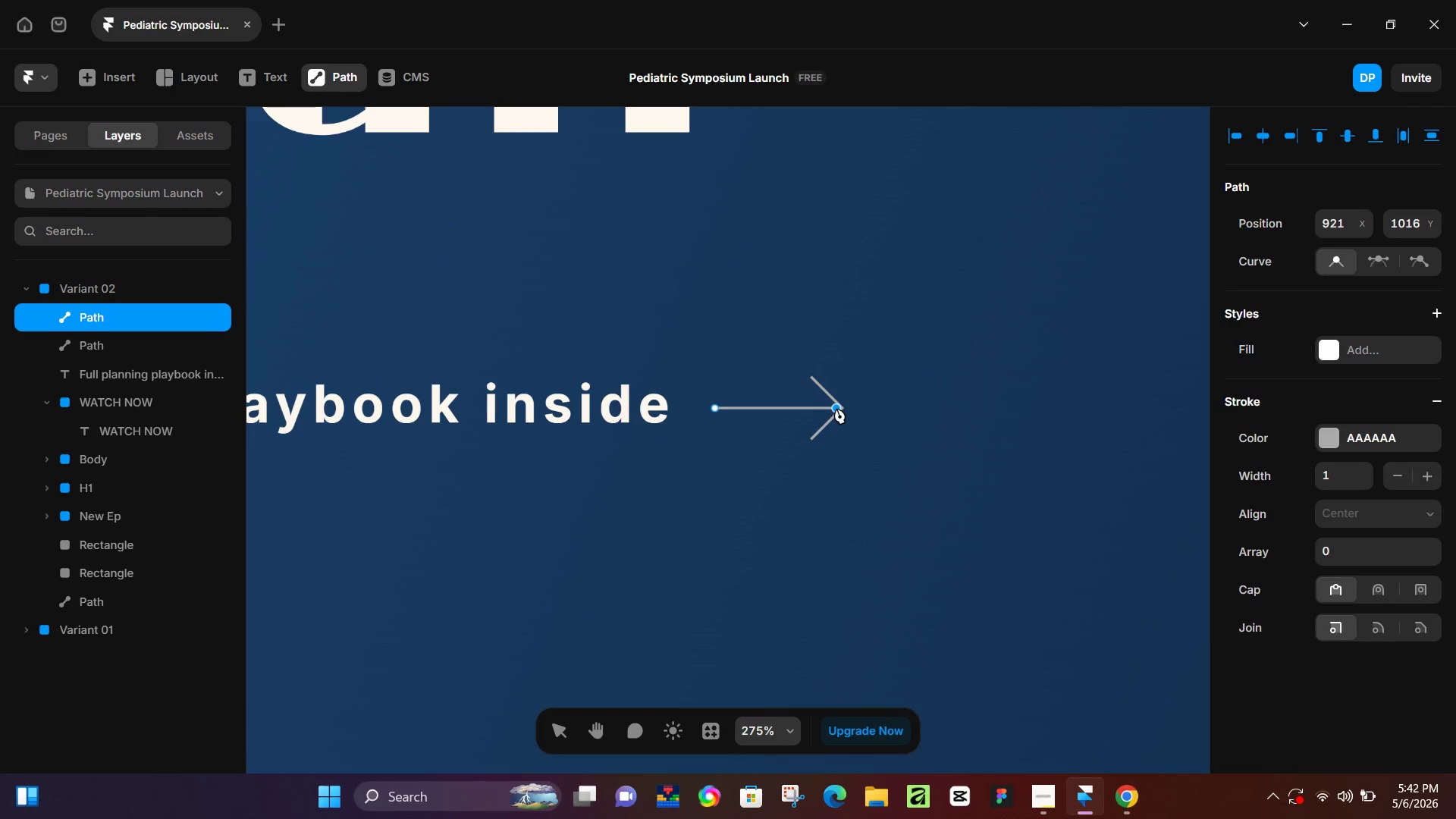 
hold_key(key=ShiftLeft, duration=0.73)
left_click([836, 408])
 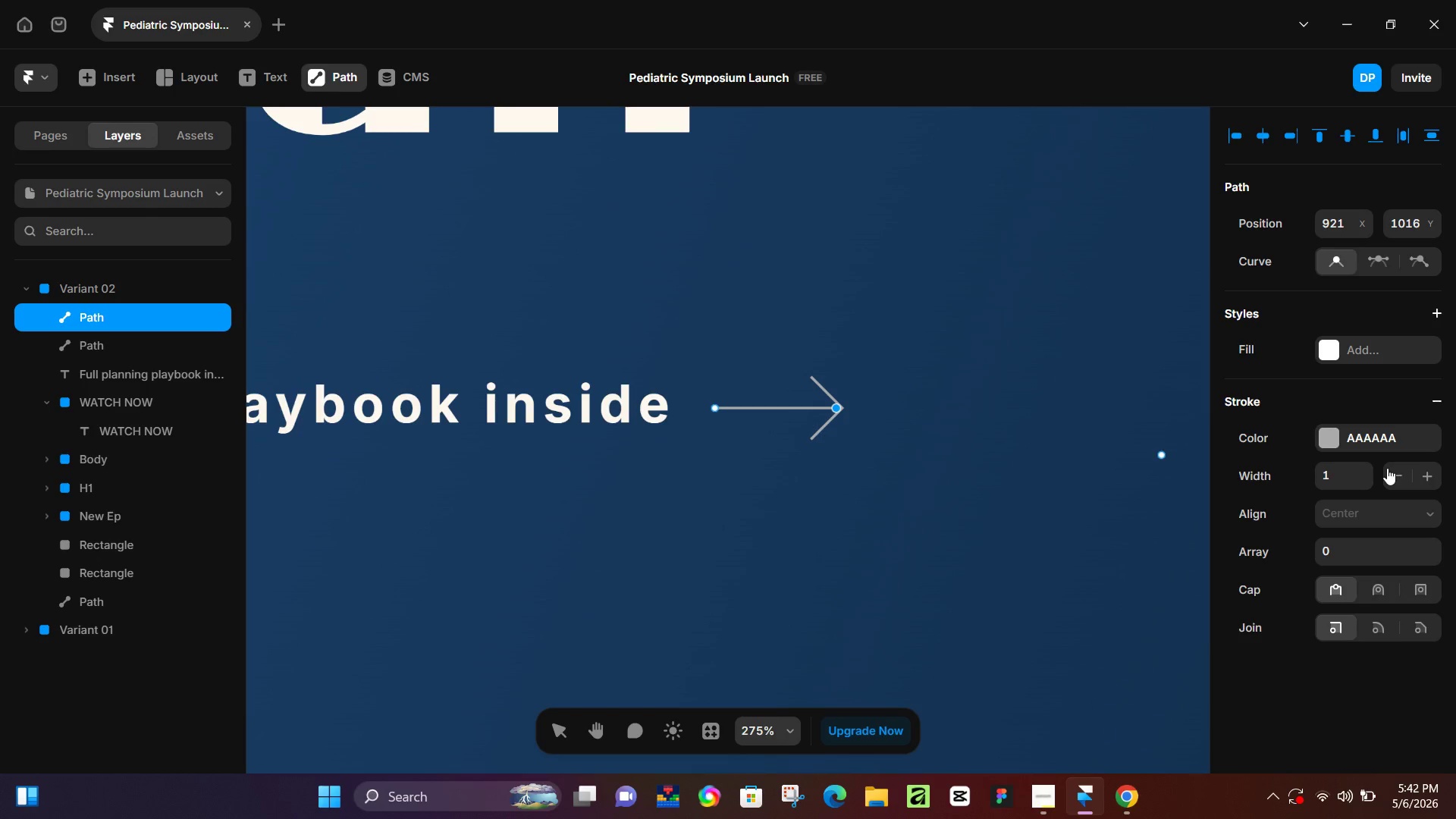 
left_click([1367, 469])
 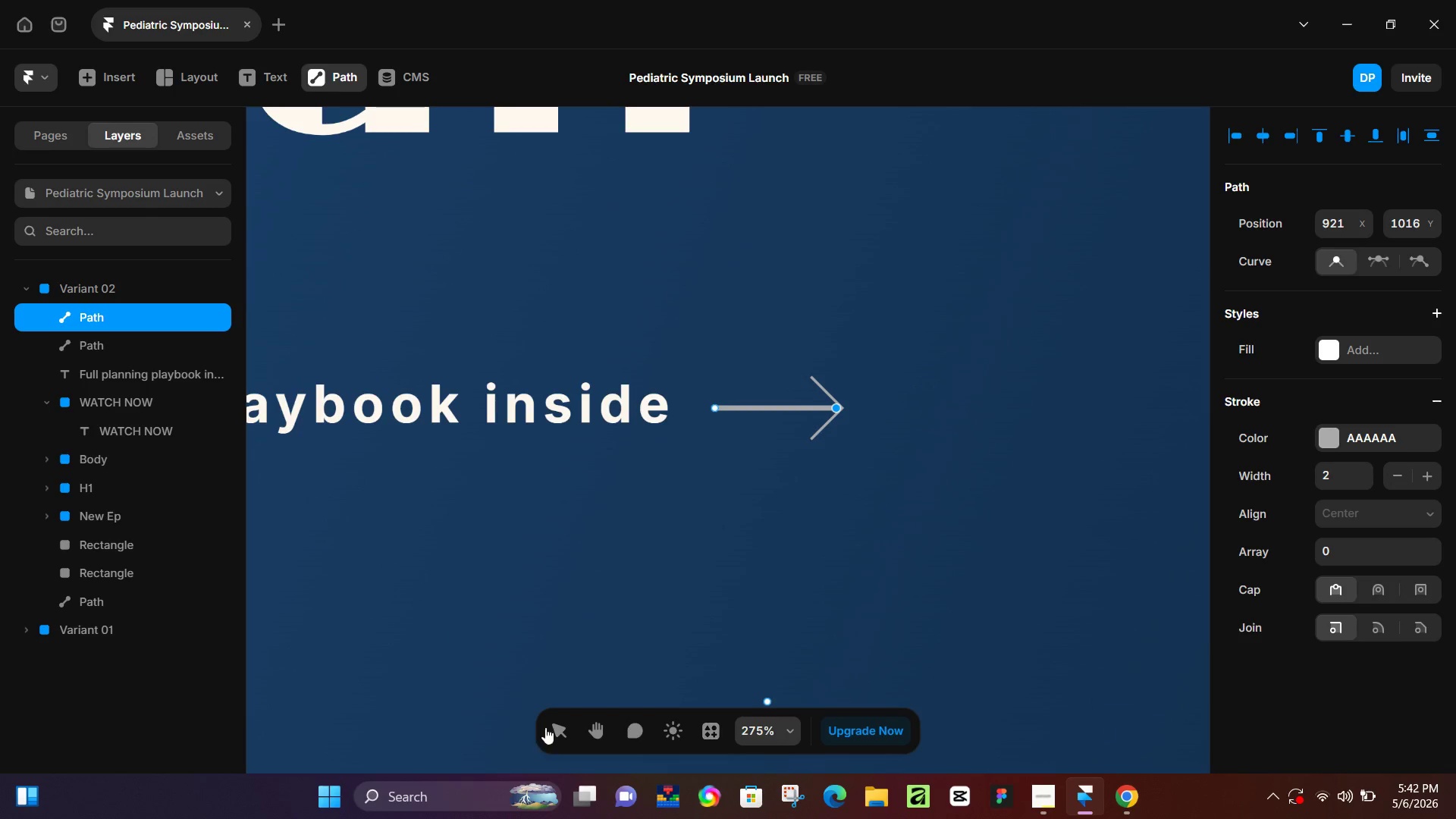 
left_click([560, 724])
 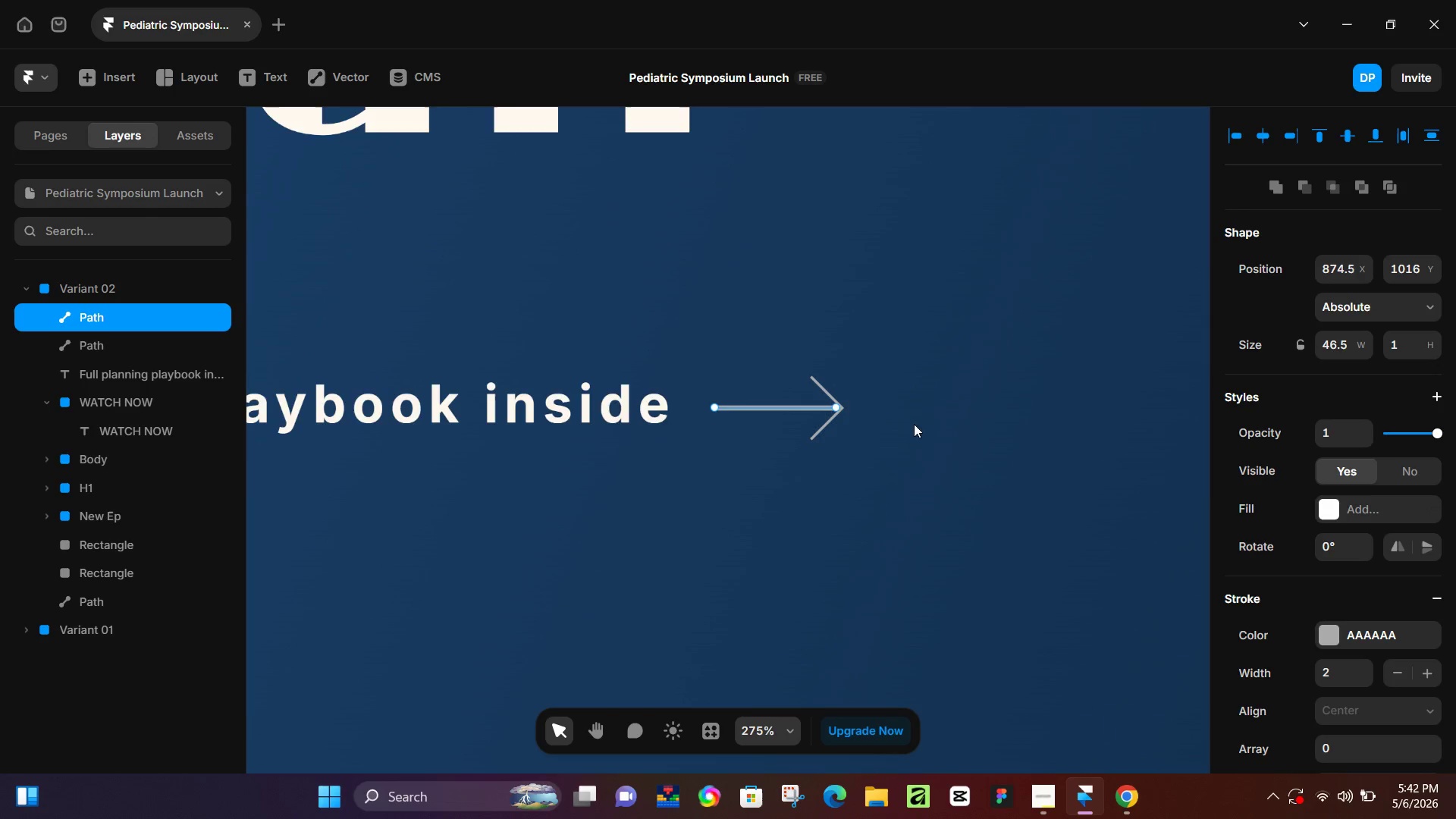 
hold_key(key=ControlLeft, duration=1.02)
scroll: coordinate [872, 414], scroll_direction: up, amount: 6.0
 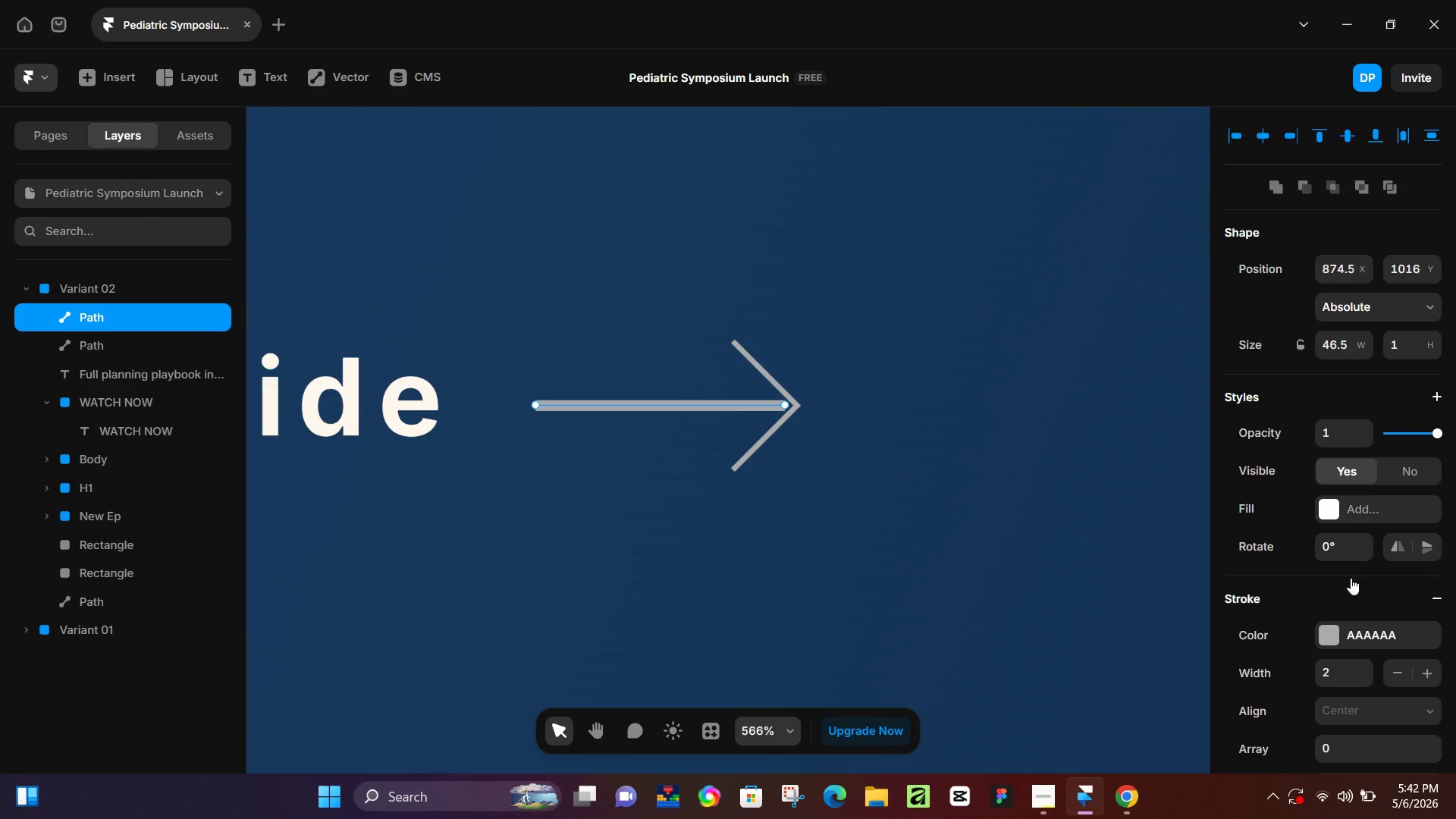 
scroll: coordinate [1268, 461], scroll_direction: down, amount: 5.0
 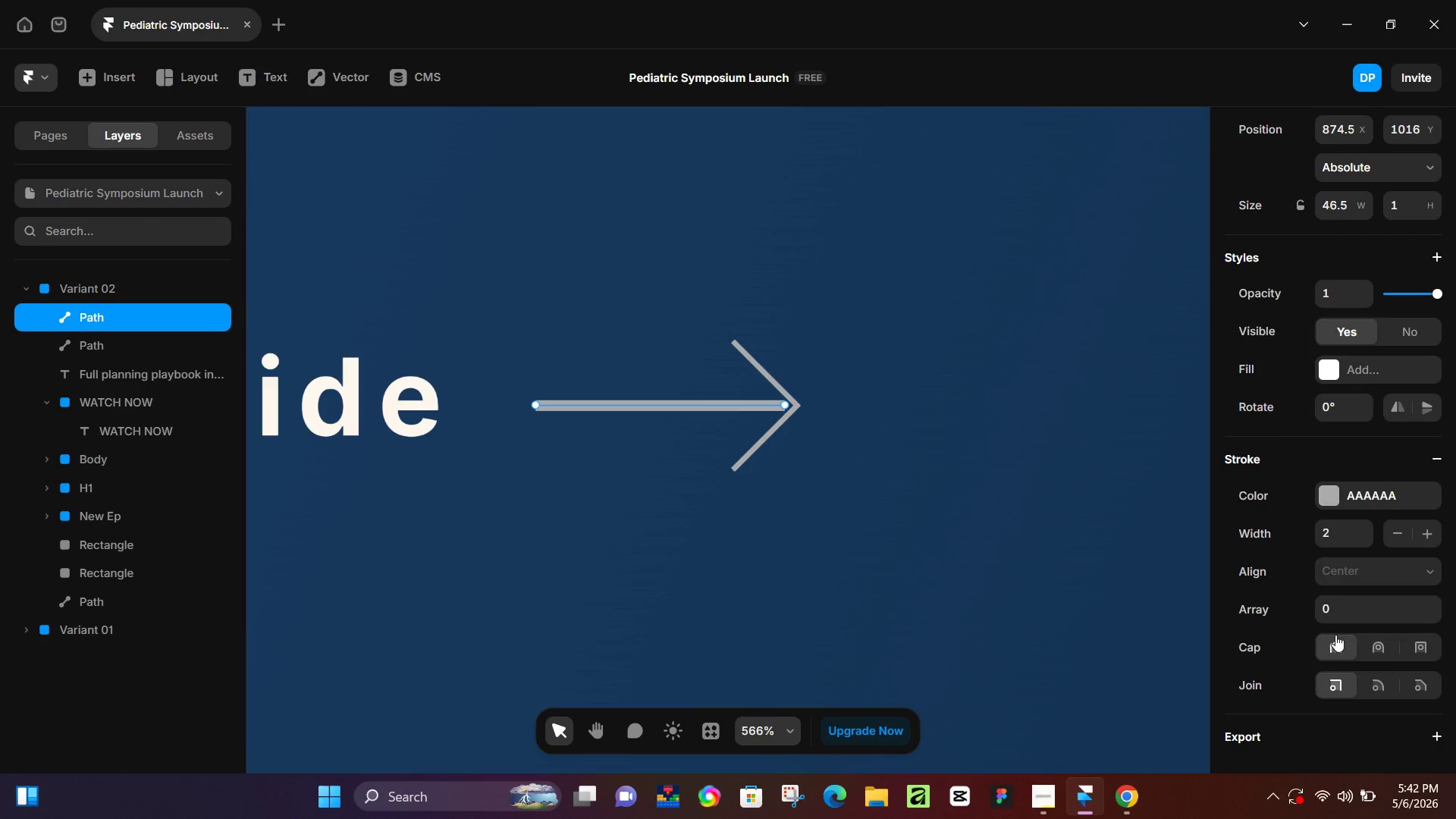 
left_click([1369, 643])
 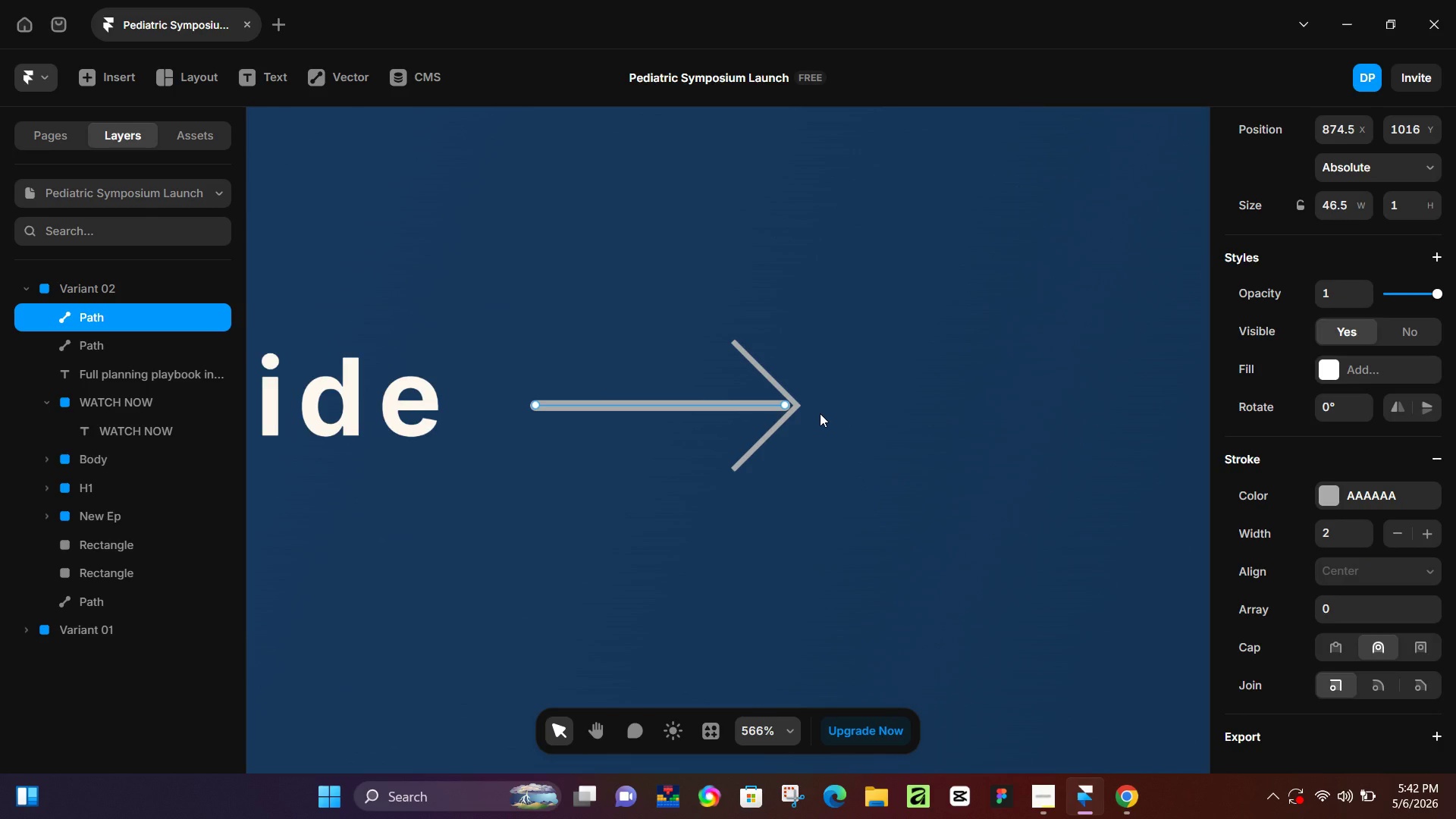 
key(ArrowRight)
 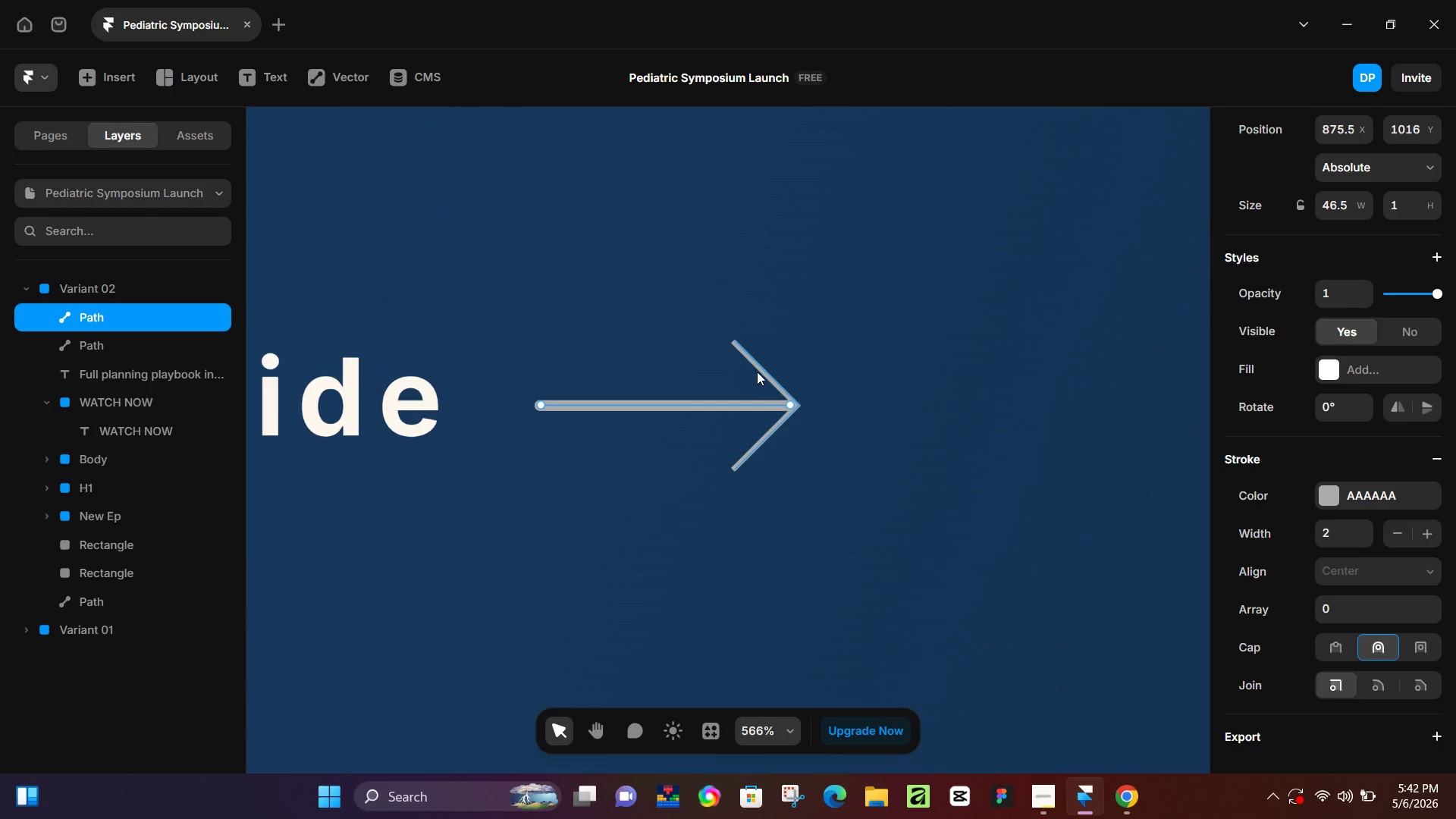 
left_click([763, 371])
 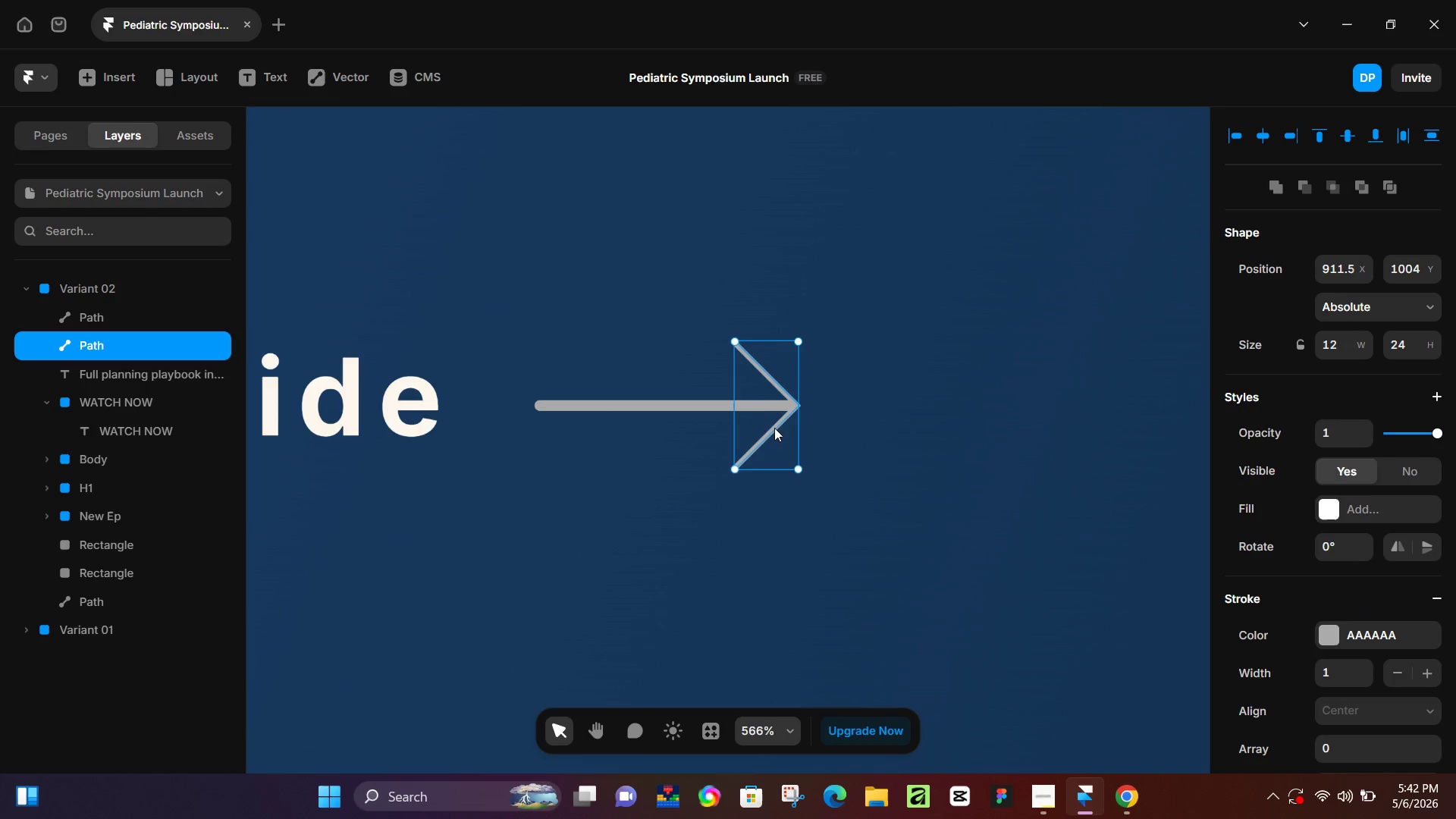 
hold_key(key=ShiftLeft, duration=0.55)
 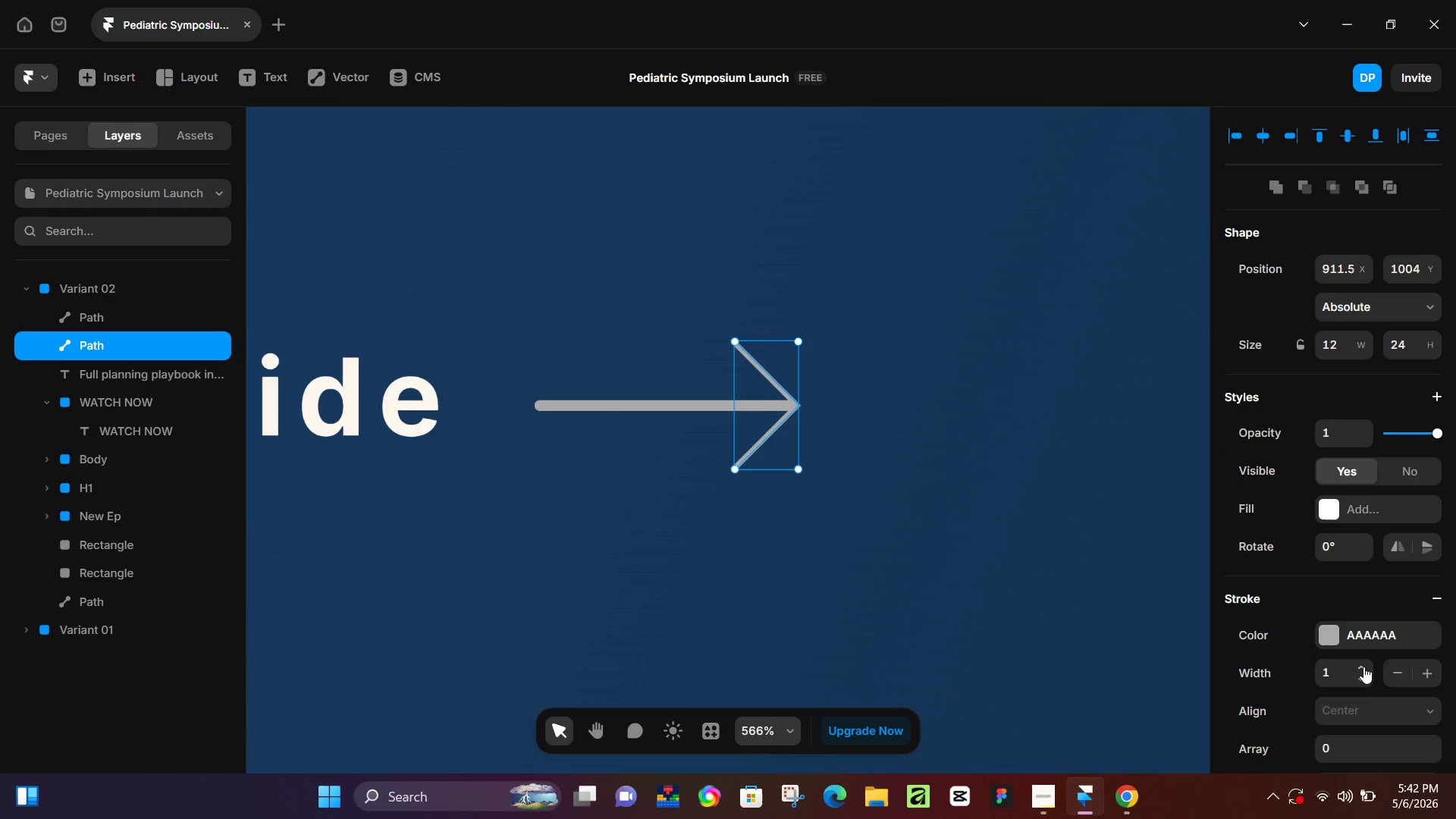 
left_click([1364, 667])
 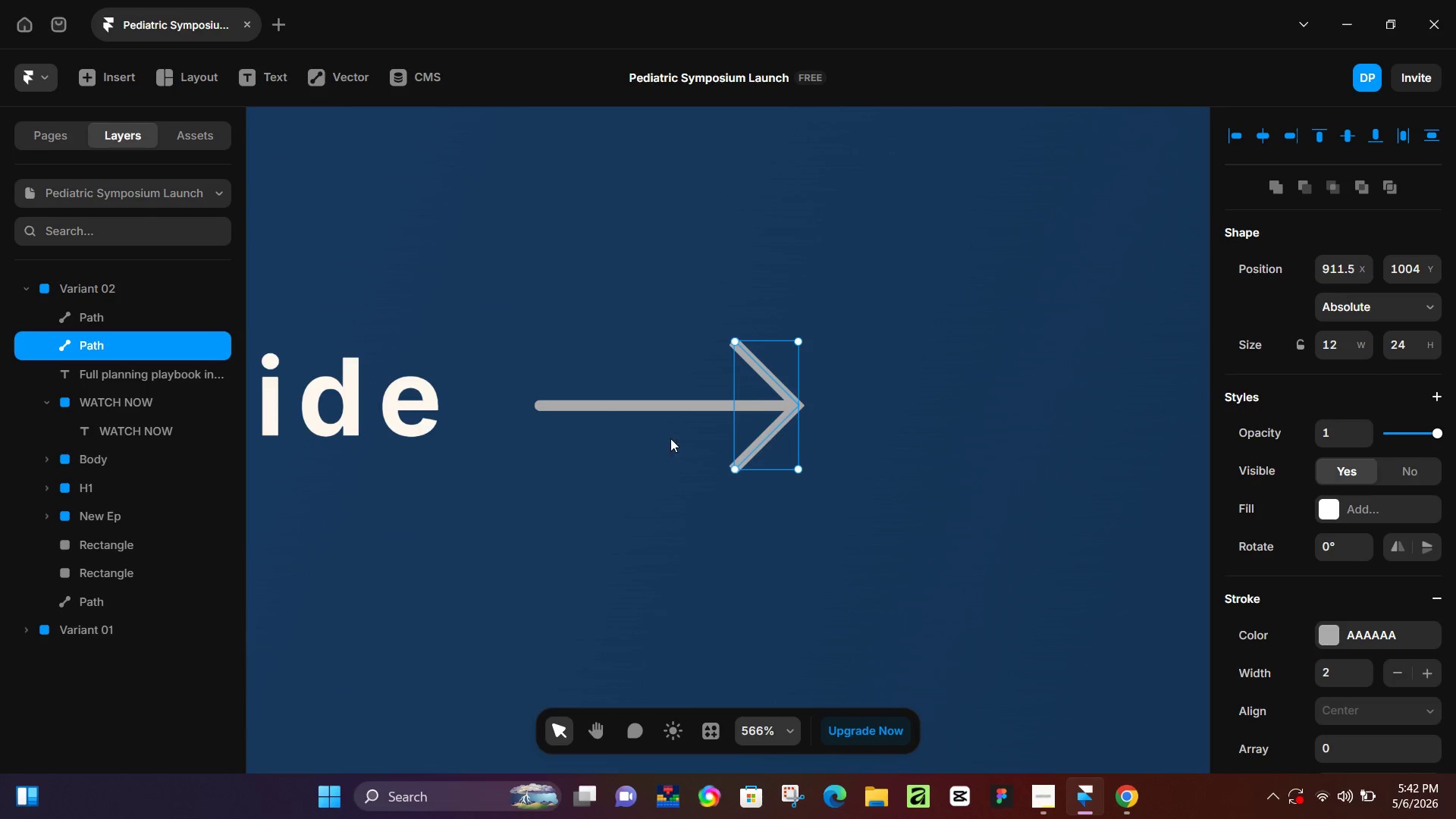 
hold_key(key=ShiftLeft, duration=0.53)
 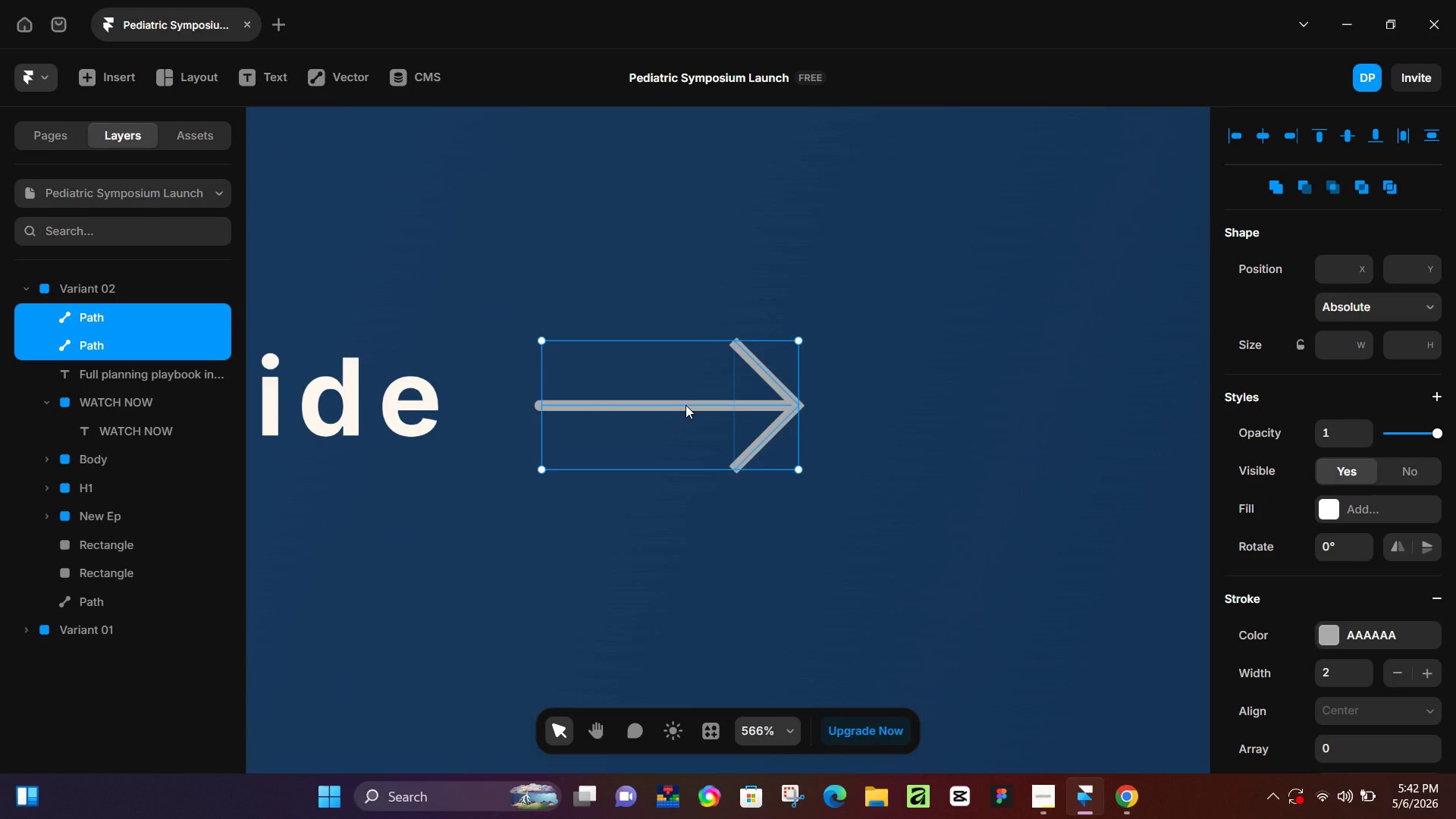 
key(Control+NumpadEnter)
 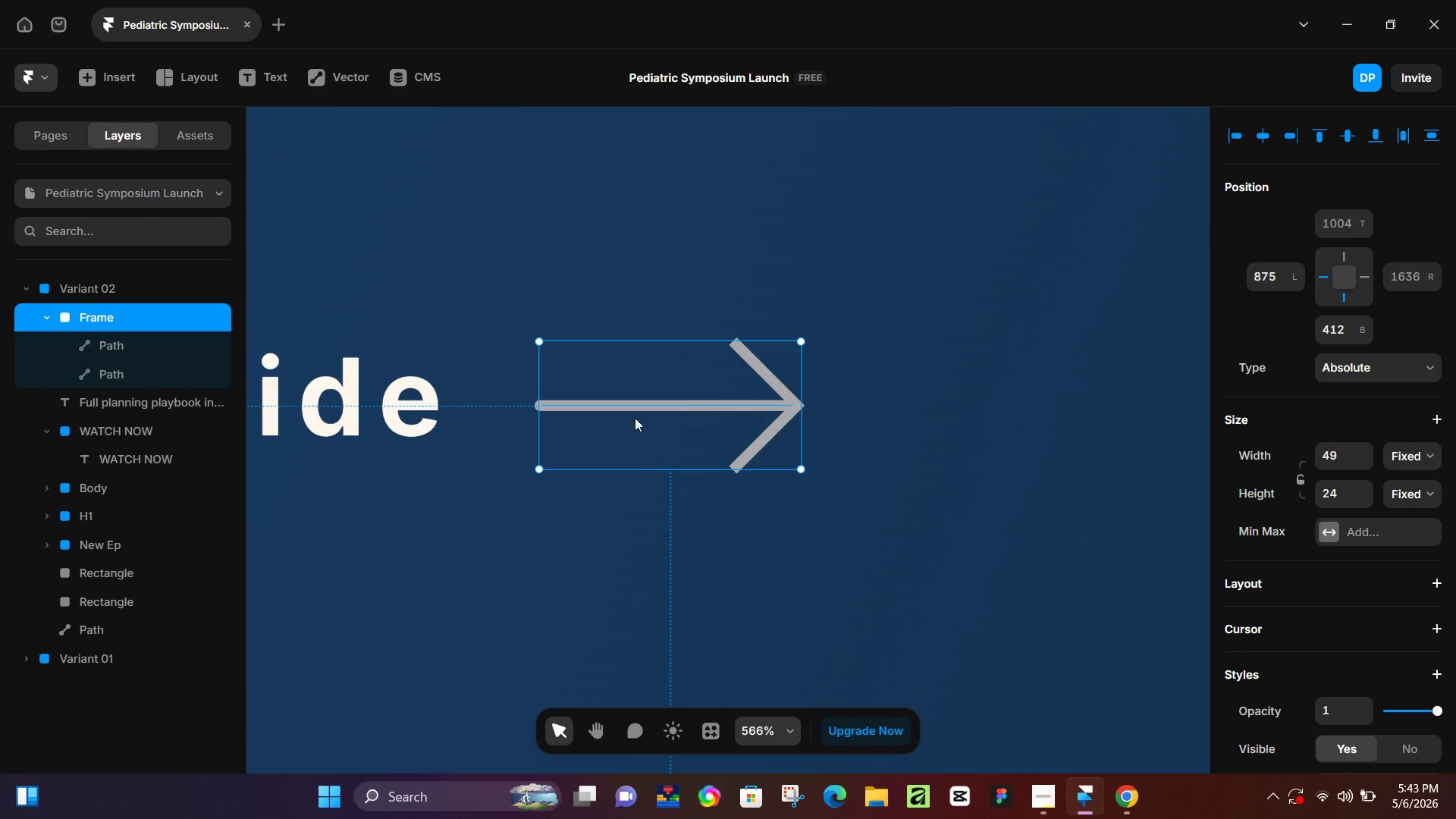 
hold_key(key=ControlLeft, duration=0.55)
 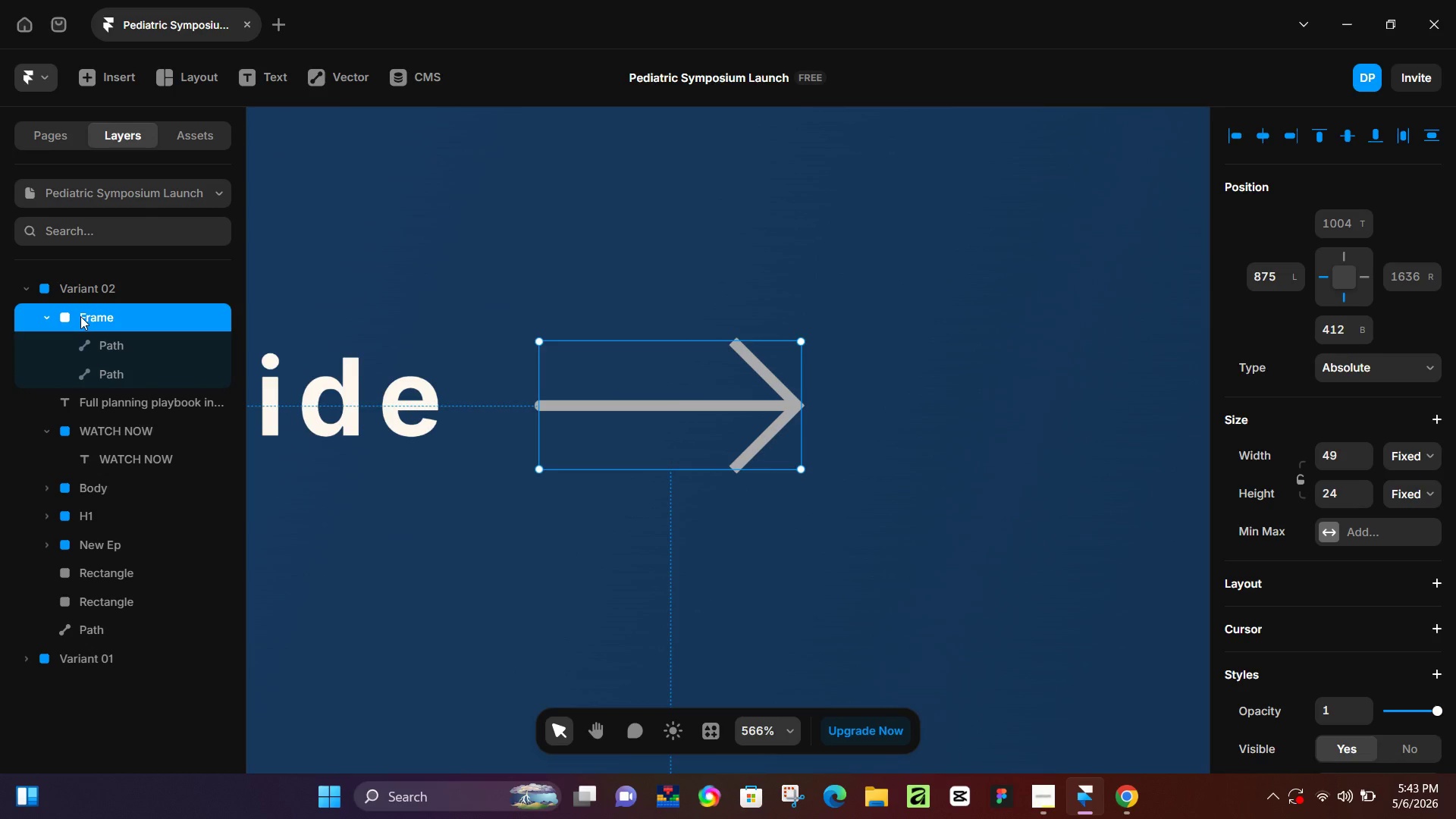 
double_click([80, 316])
 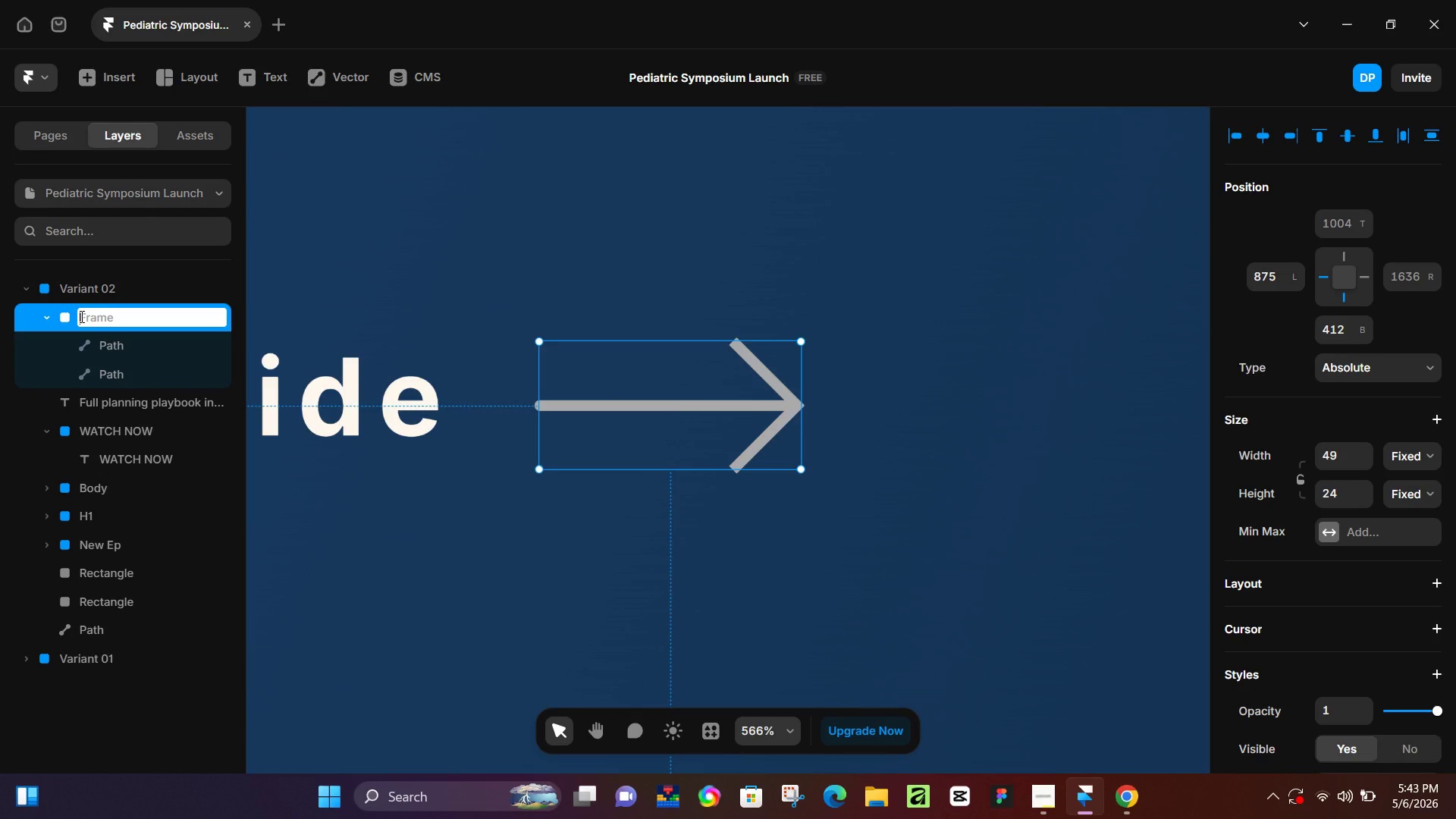 
type(Arrow)
 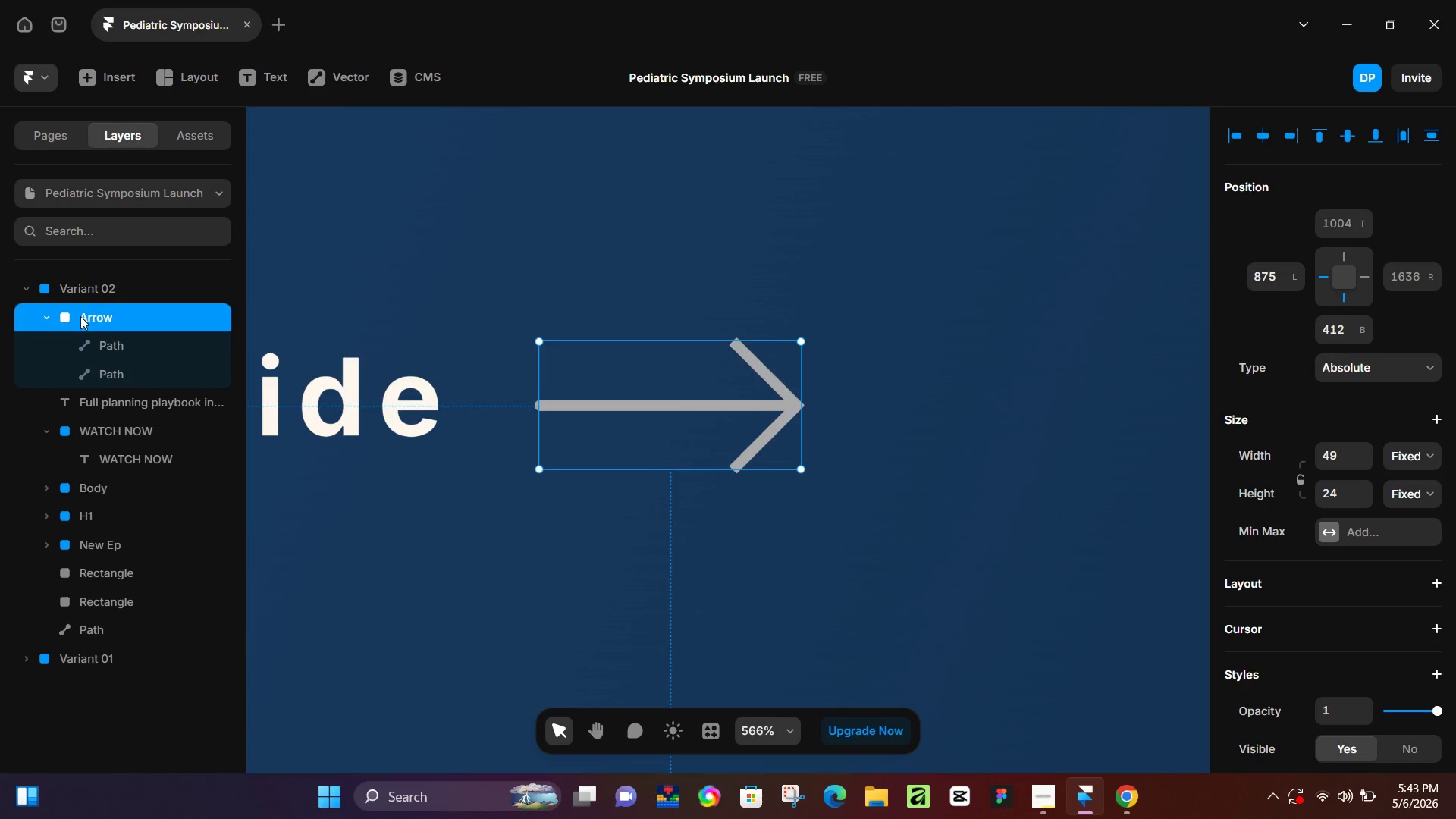 
key(Enter)
 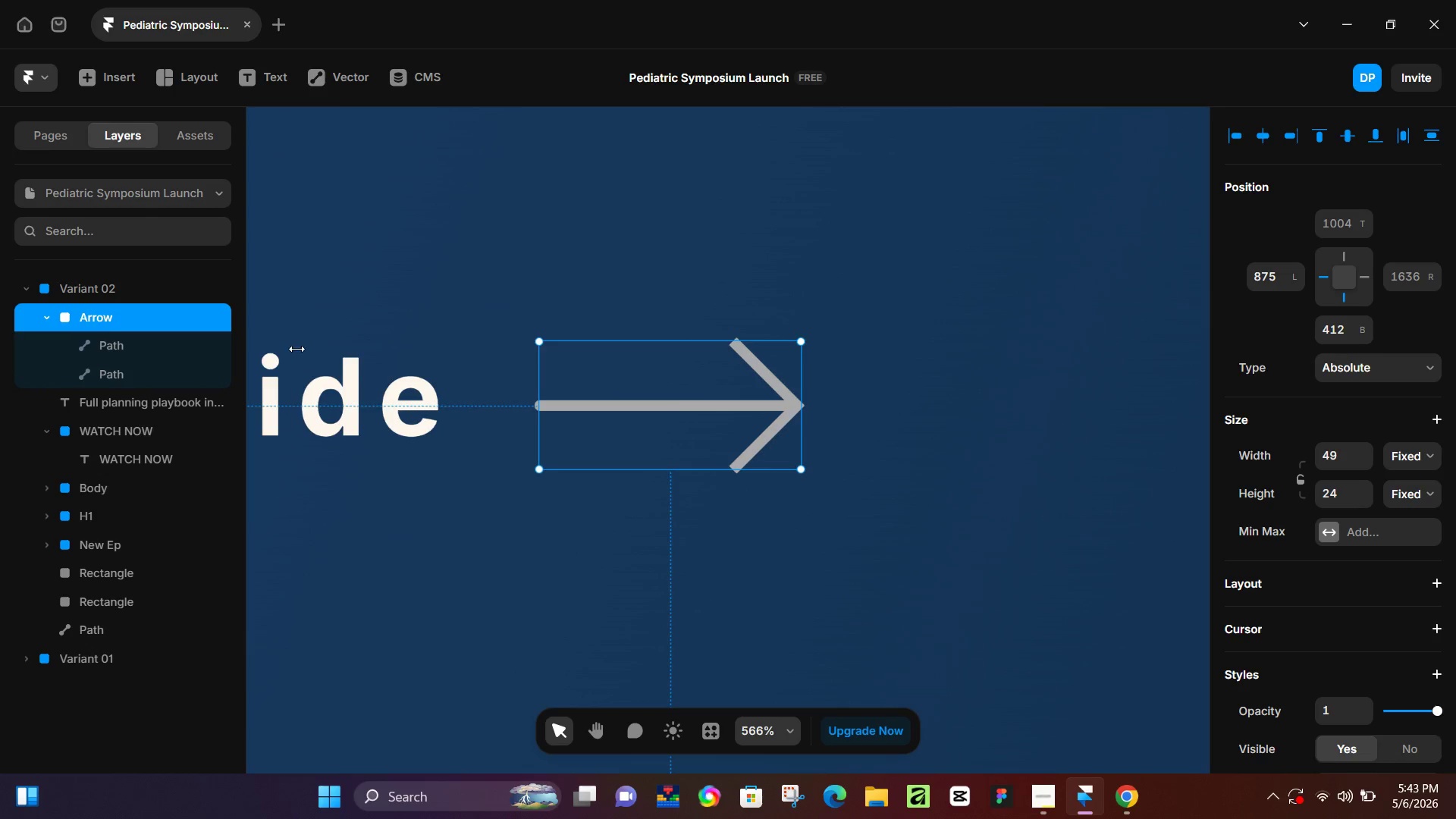 
hold_key(key=ControlLeft, duration=1.14)
scroll: coordinate [613, 474], scroll_direction: down, amount: 13.0
 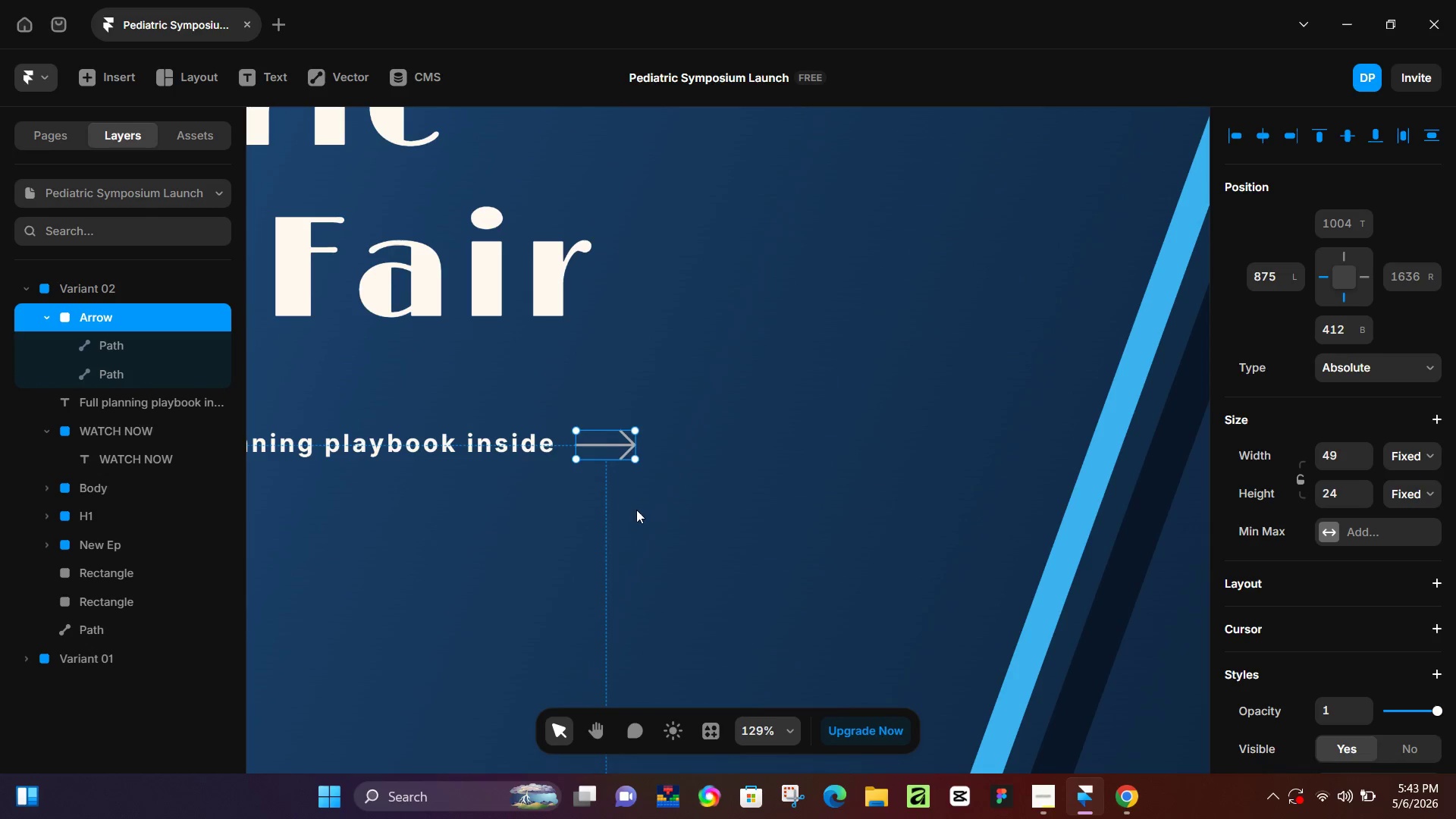 
left_click([636, 510])
 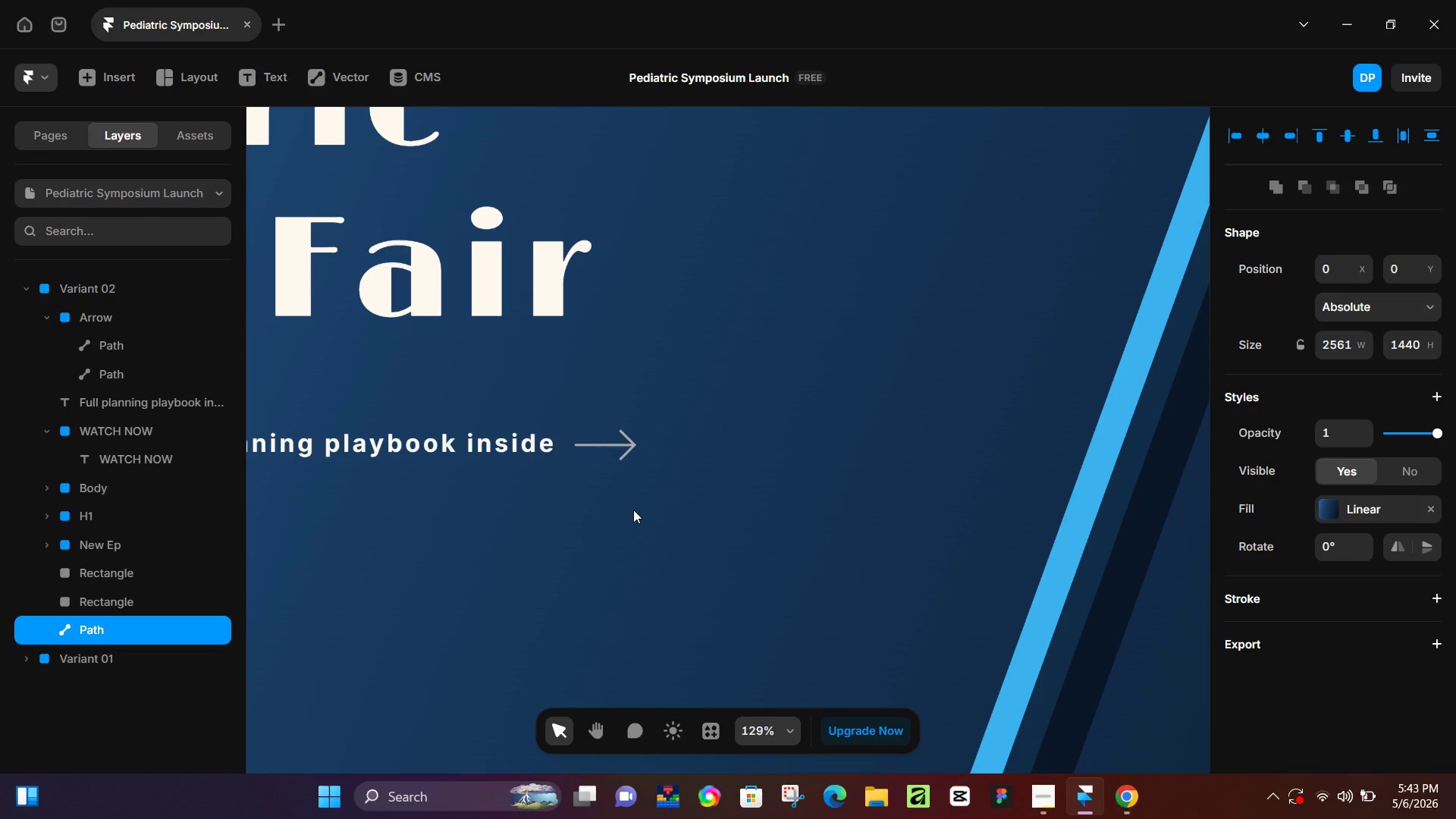 
hold_key(key=ControlLeft, duration=0.41)
 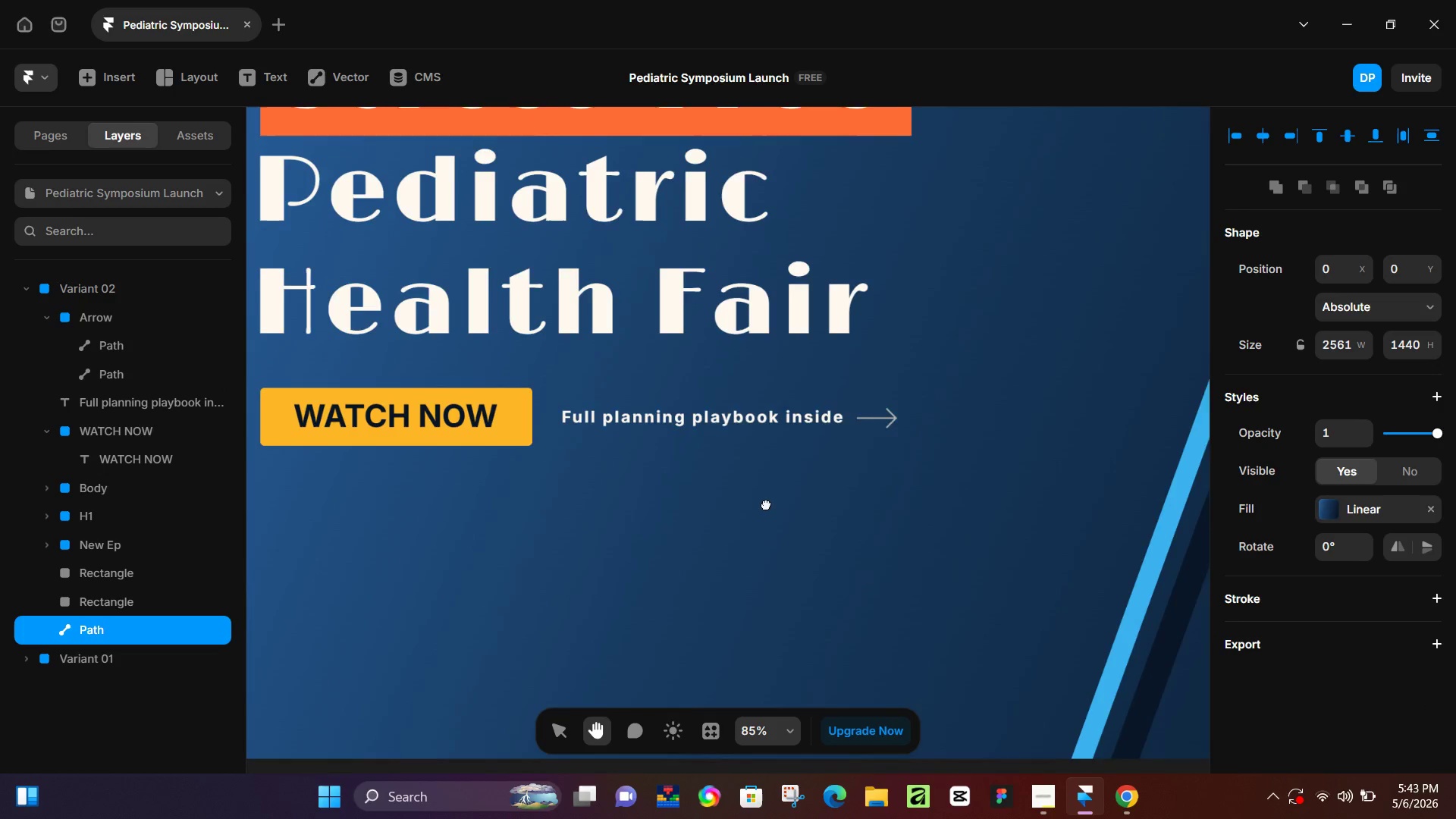 
hold_key(key=Space, duration=0.39)
 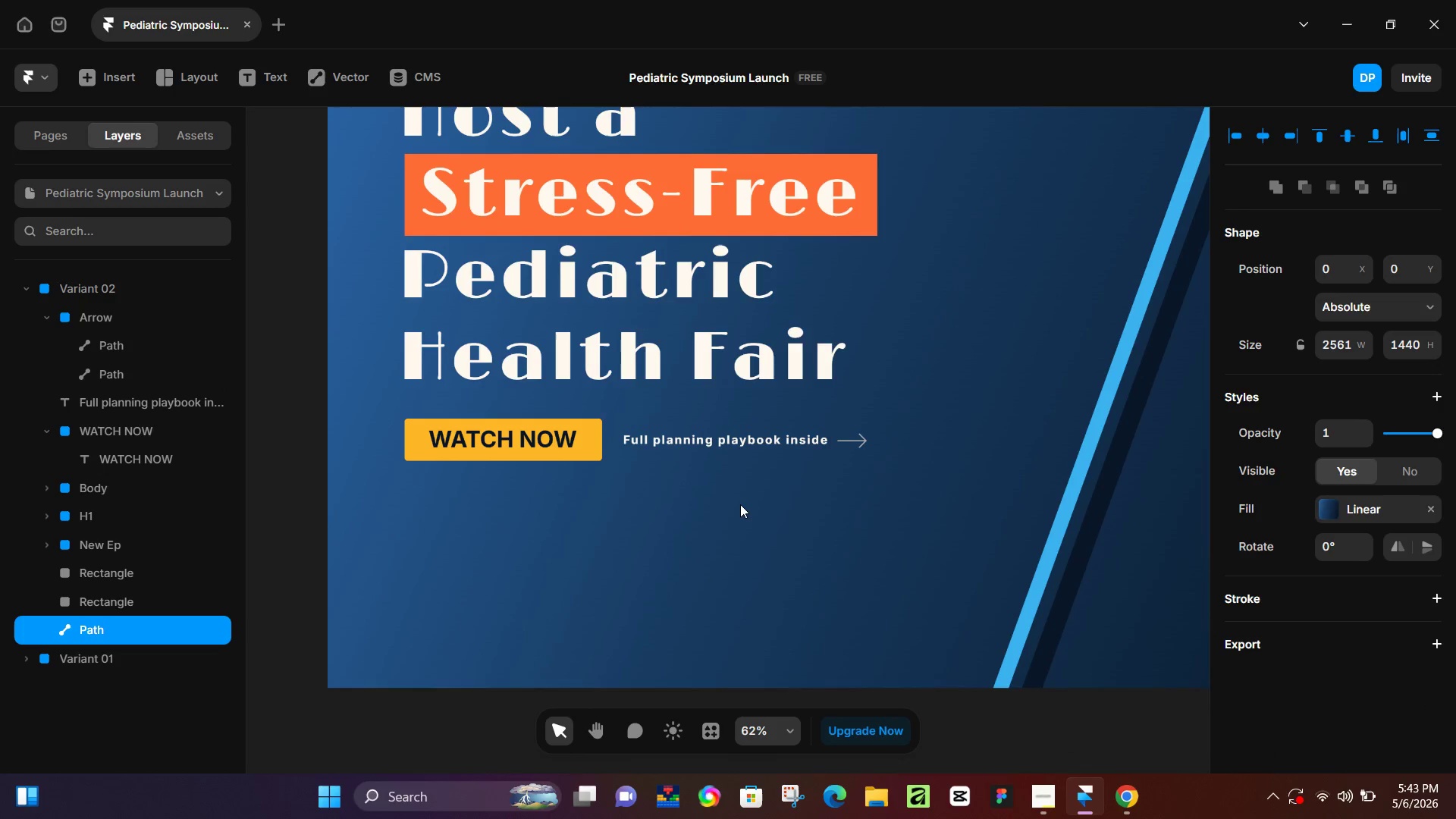 
scroll: coordinate [585, 489], scroll_direction: down, amount: 4.0
 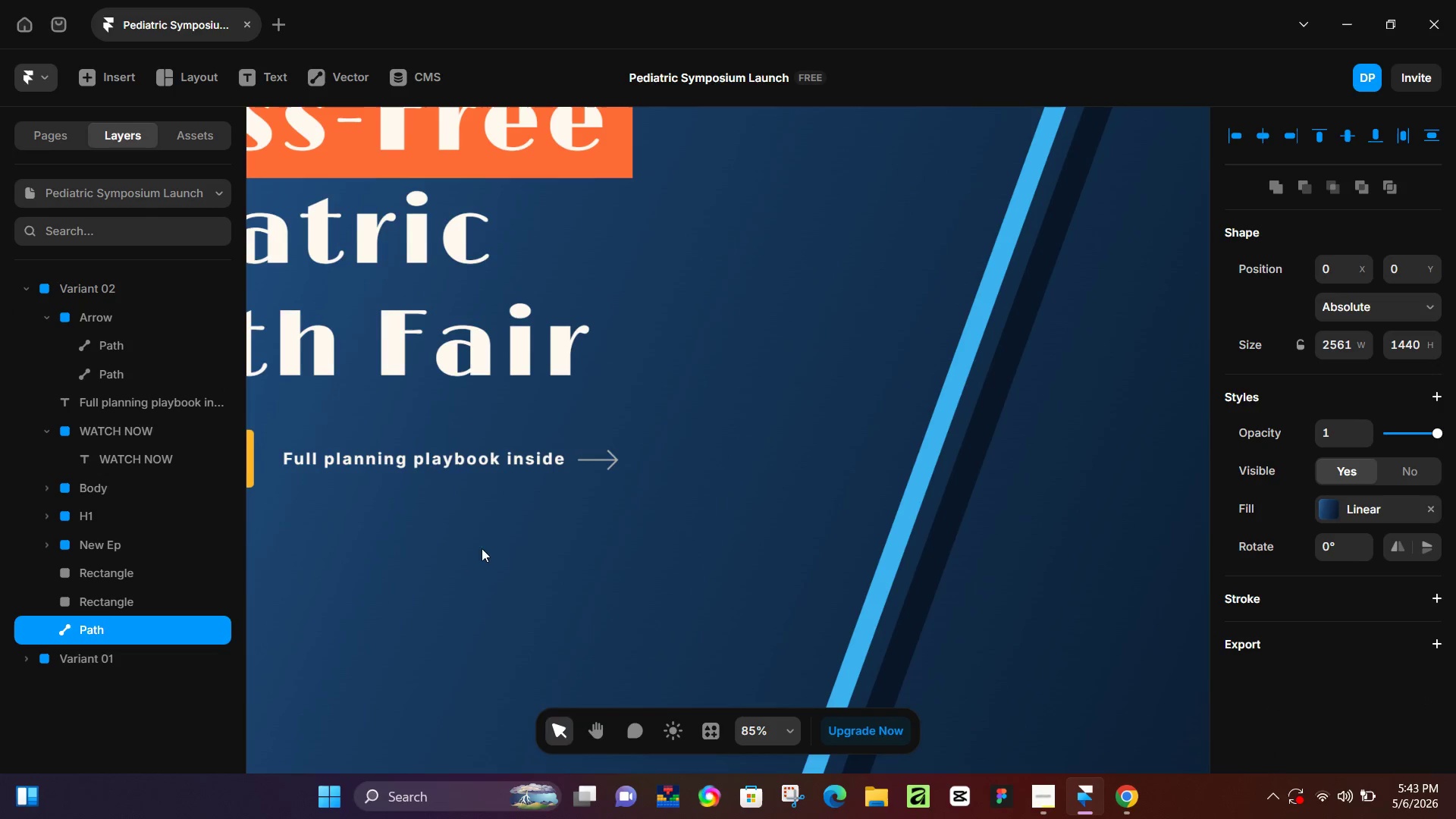 
left_click_drag(start_coordinate=[480, 548], to_coordinate=[766, 504])
 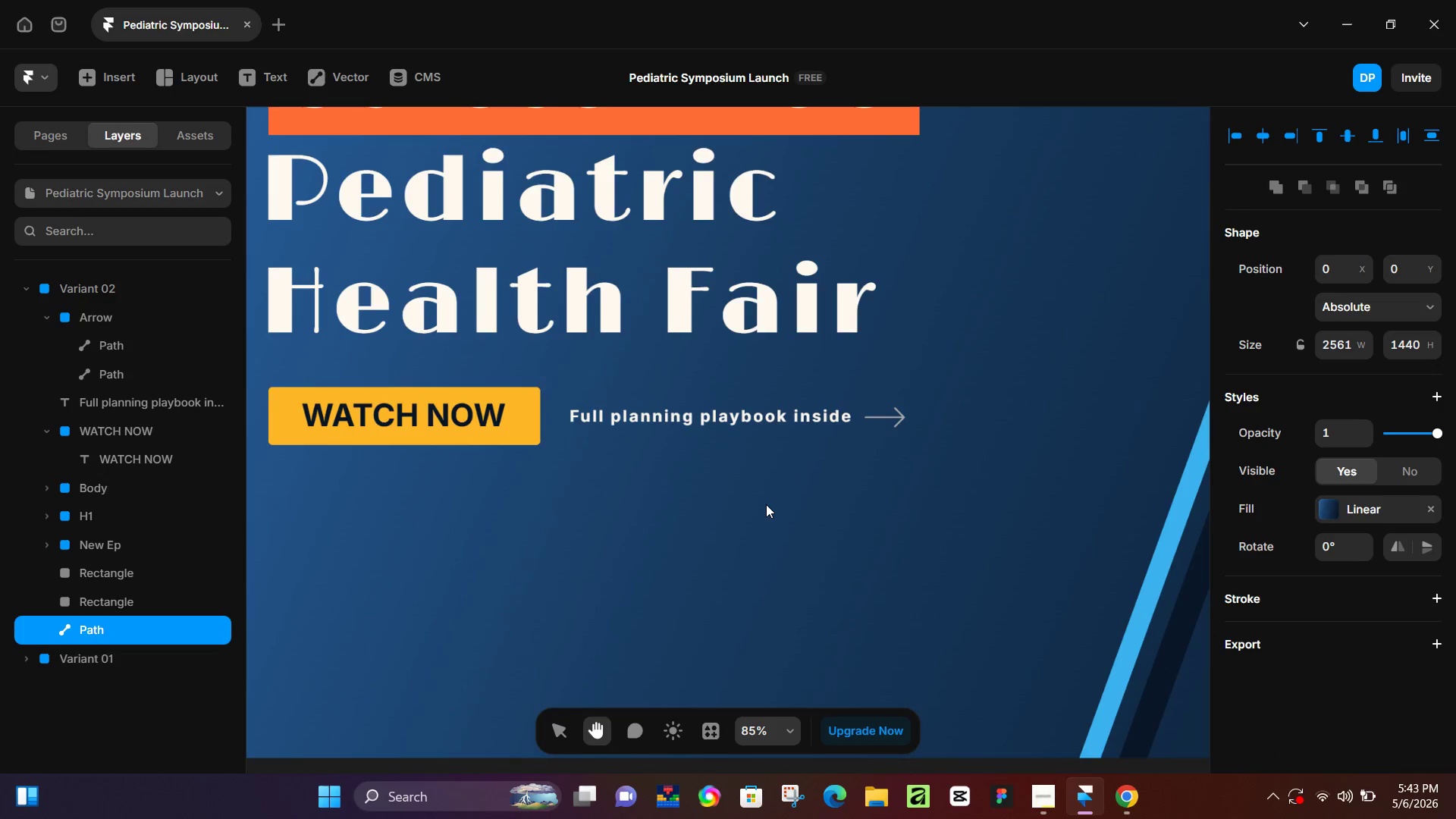 
hold_key(key=ControlLeft, duration=1.41)
scroll: coordinate [766, 504], scroll_direction: down, amount: 3.0
 